 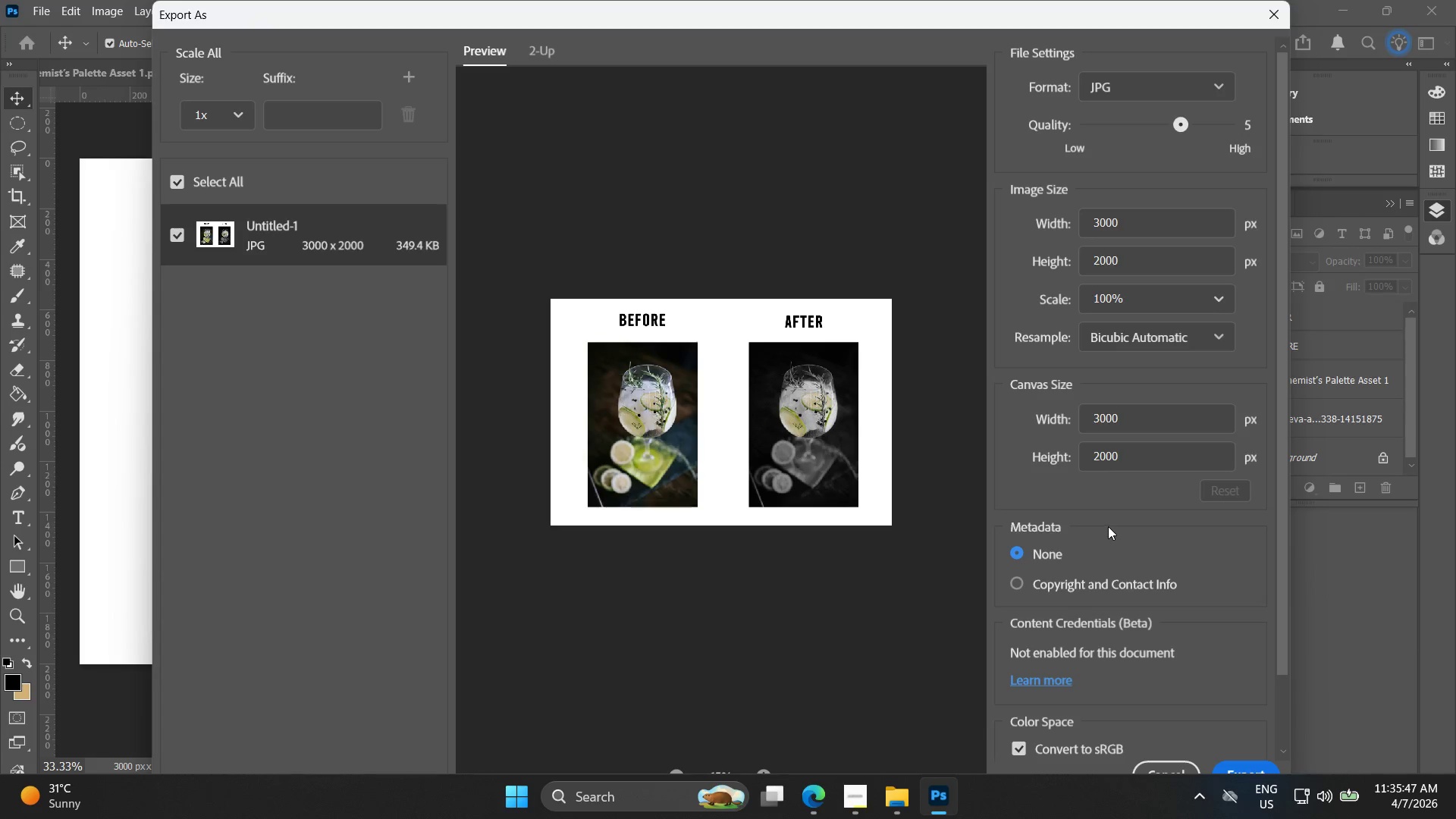 
left_click([1242, 762])
 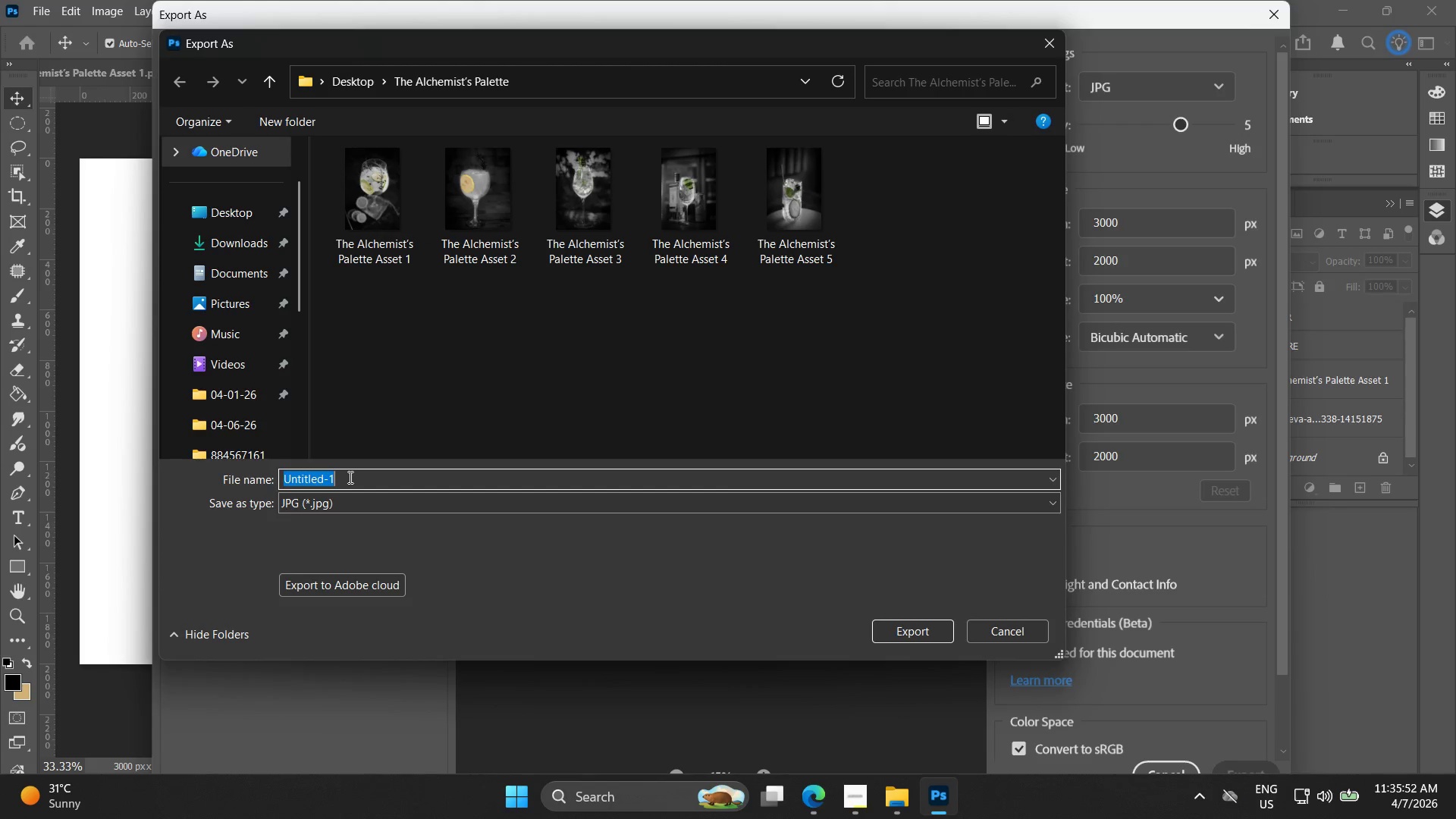 
left_click([363, 204])
 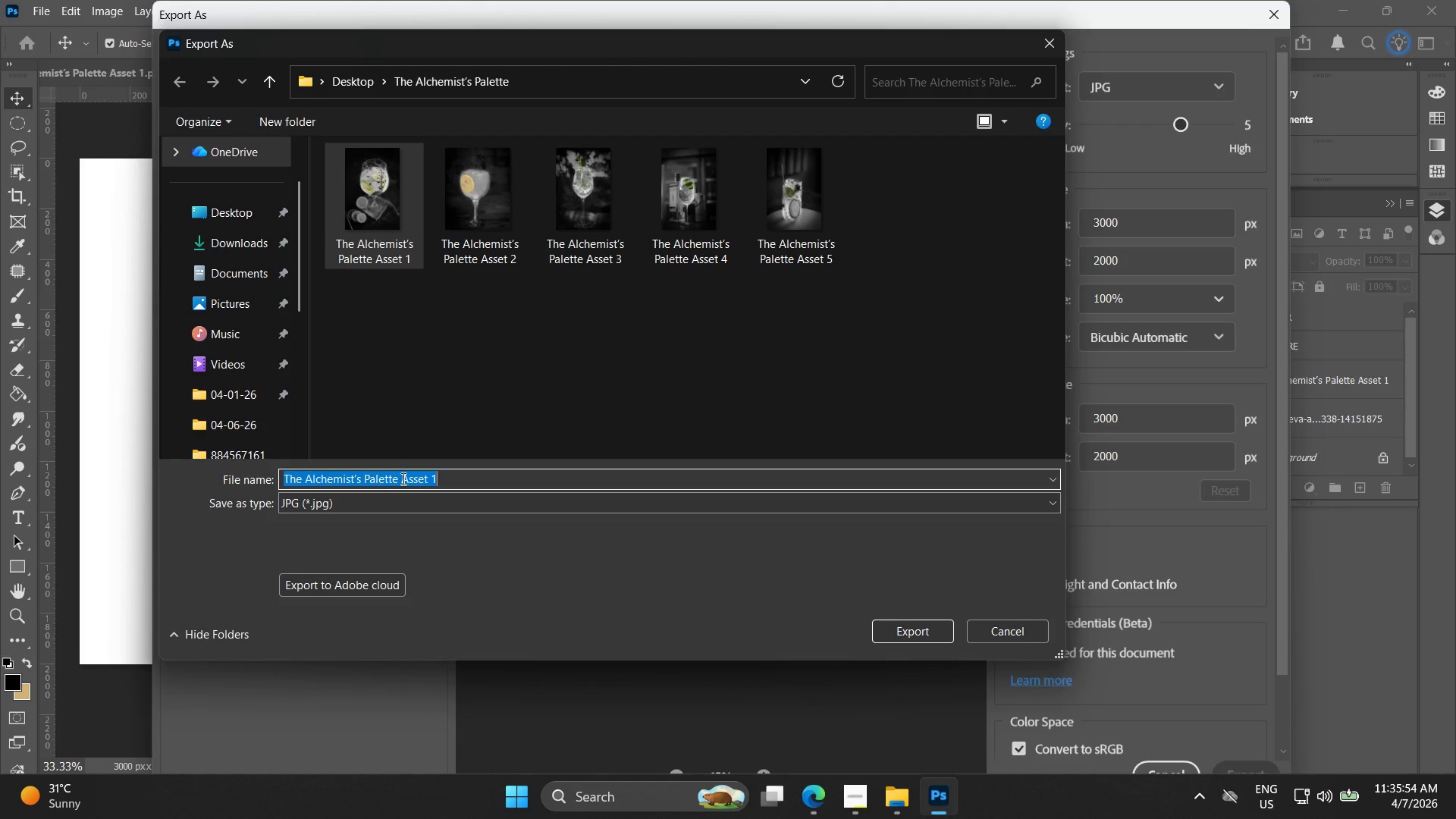 
left_click([424, 478])
 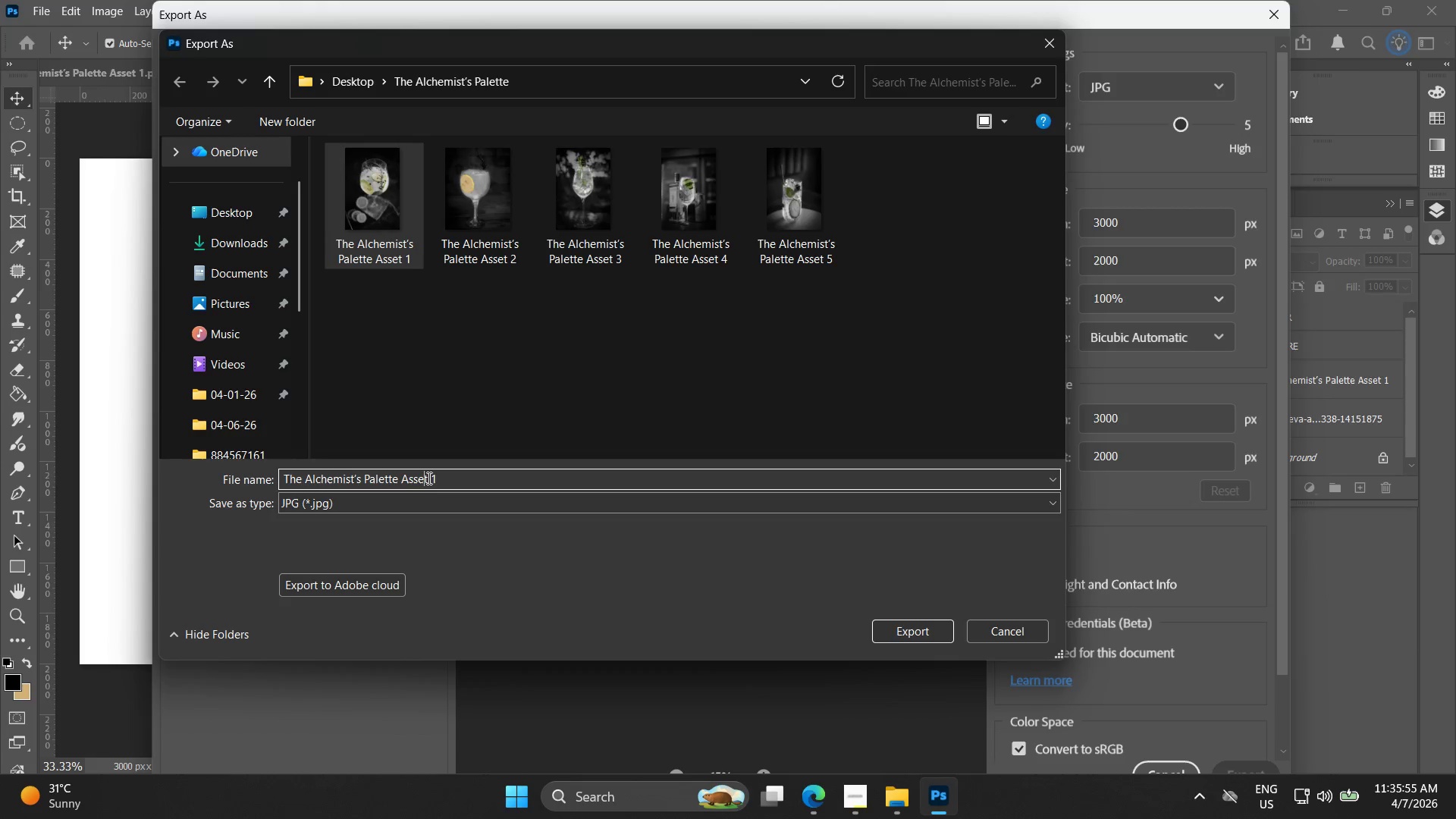 
left_click_drag(start_coordinate=[426, 477], to_coordinate=[187, 457])
 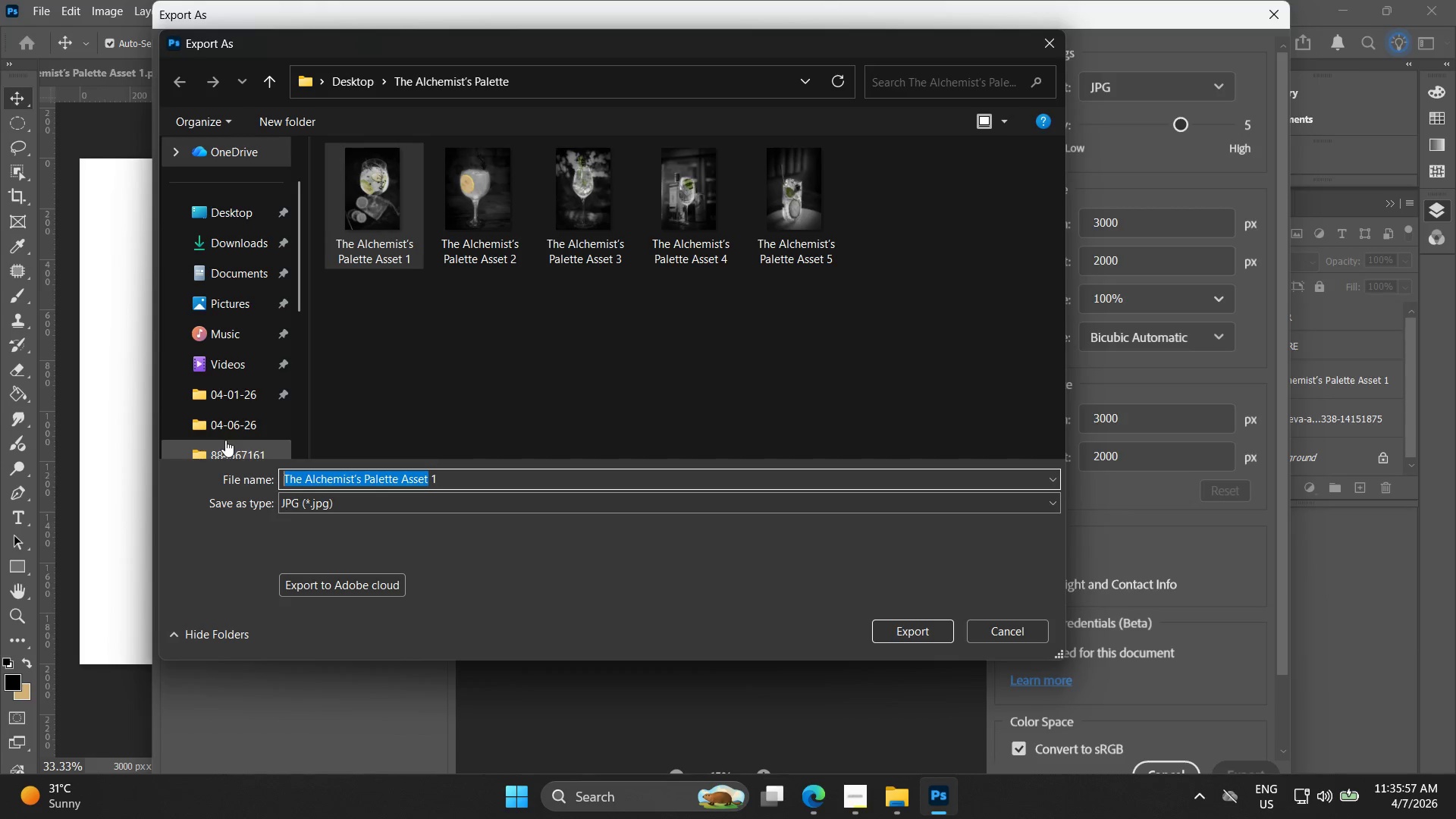 
type(Co,[p)
key(Backspace)
key(Backspace)
key(Backspace)
type(mparison)
 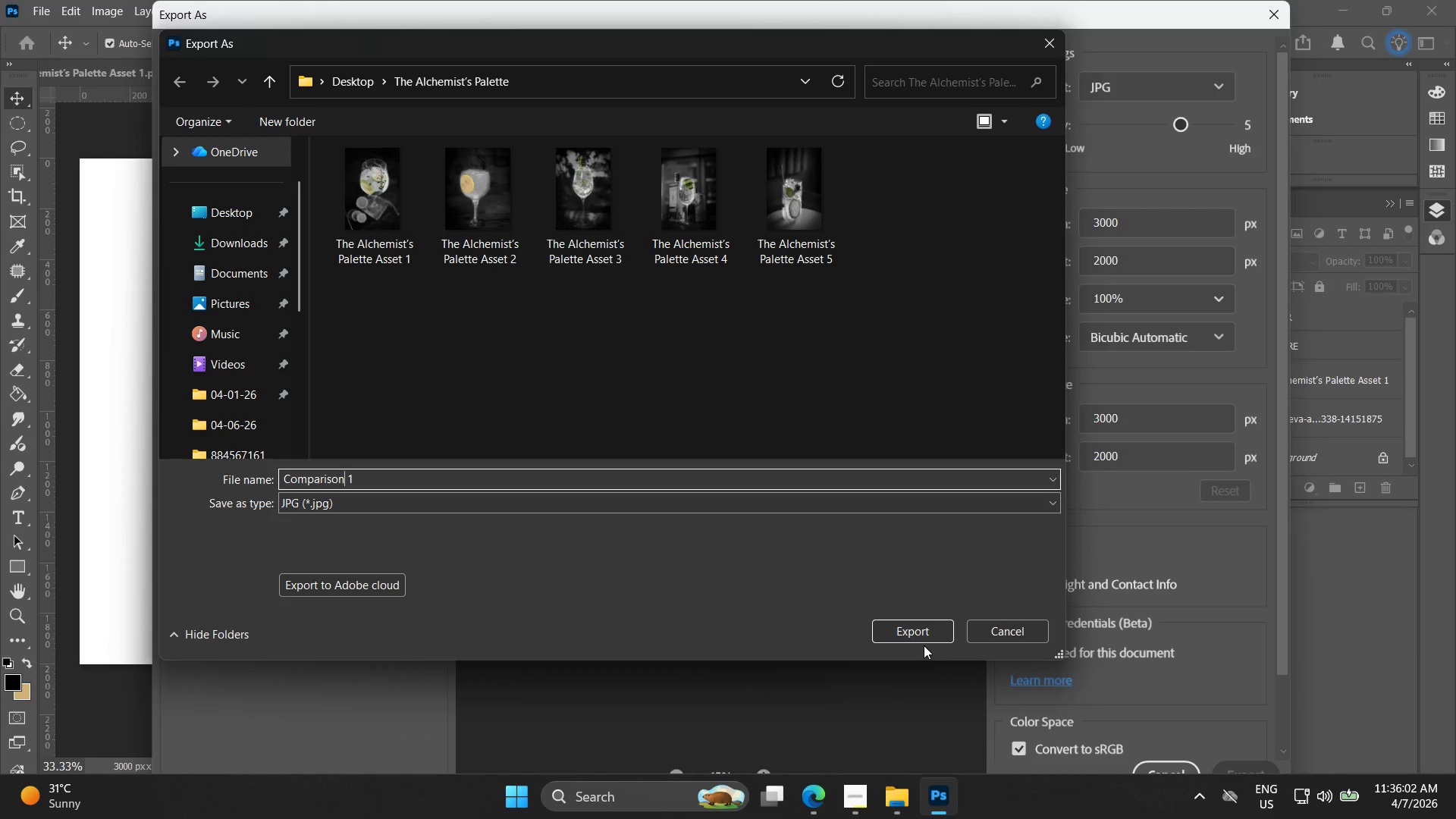 
left_click([921, 631])
 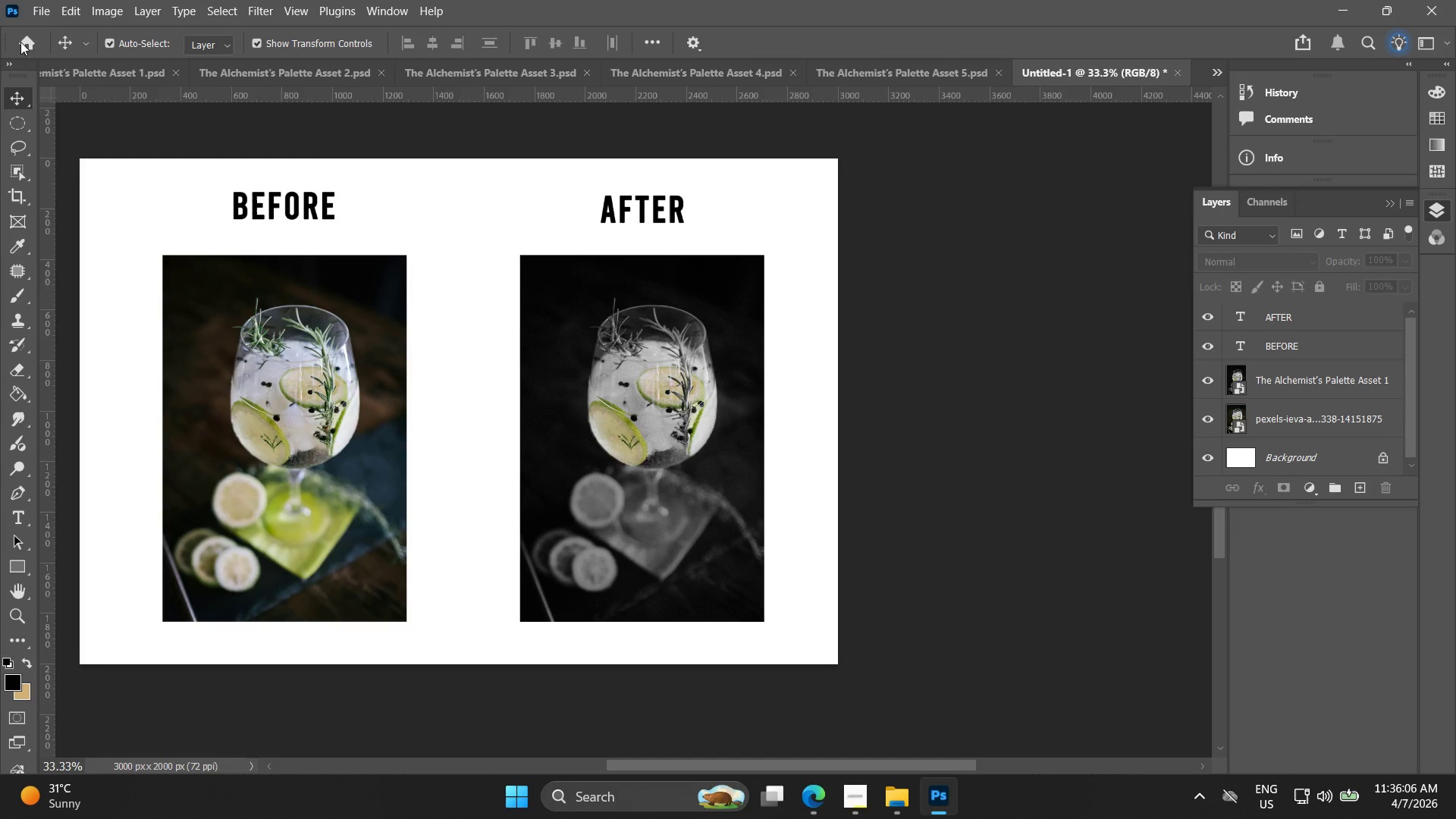 
left_click([42, 8])
 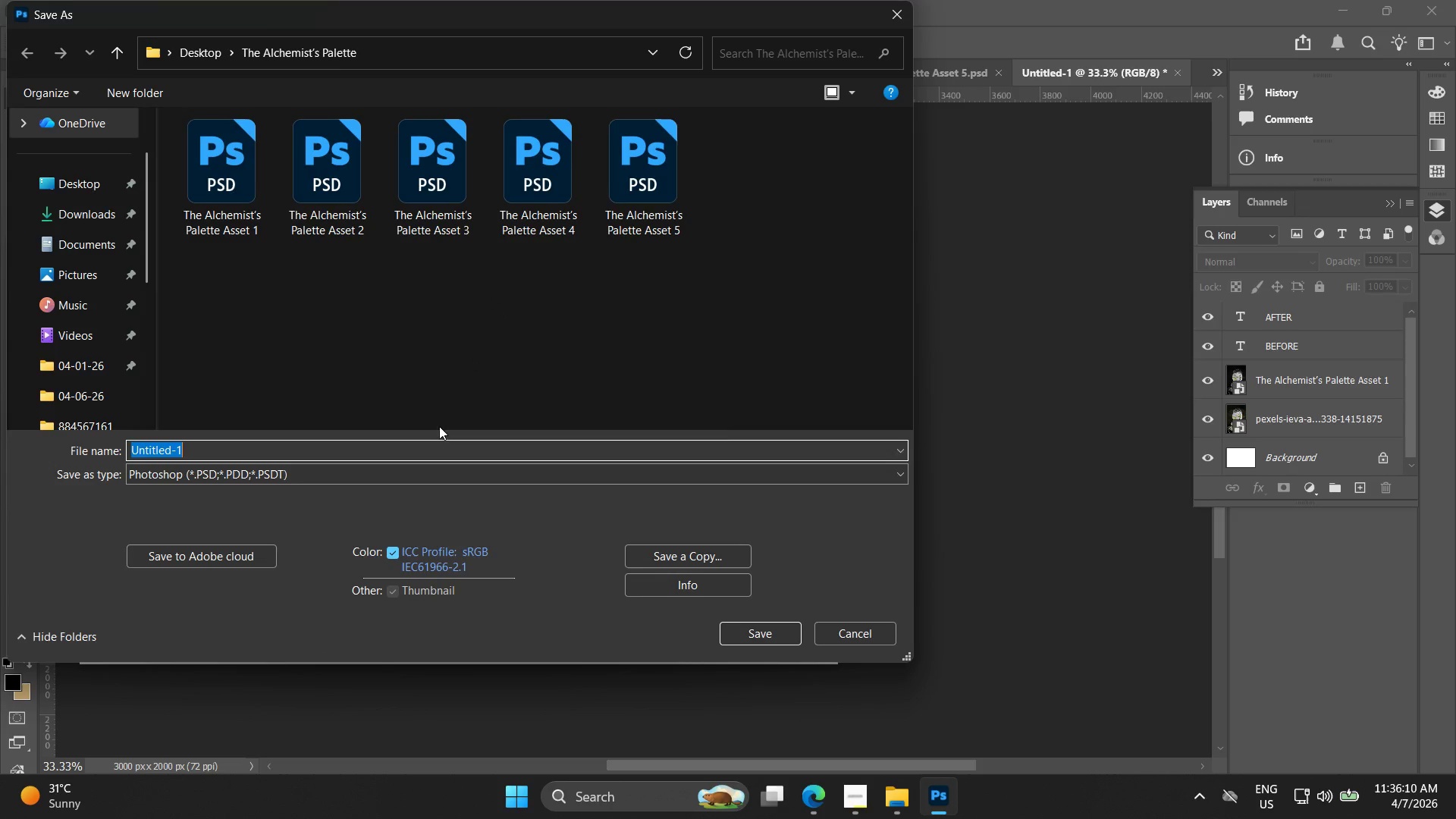 
type(Compa)
 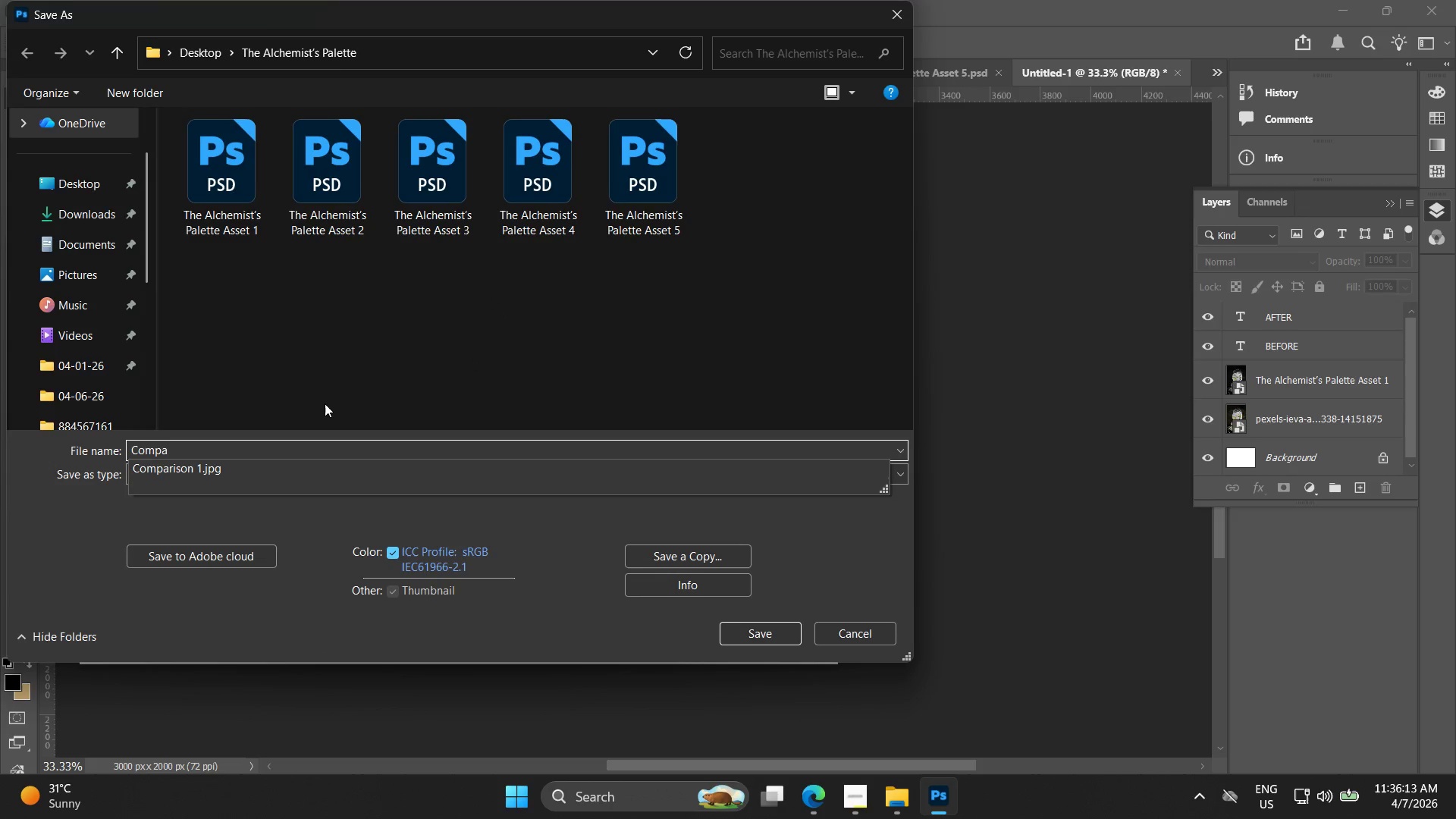 
key(ArrowDown)
 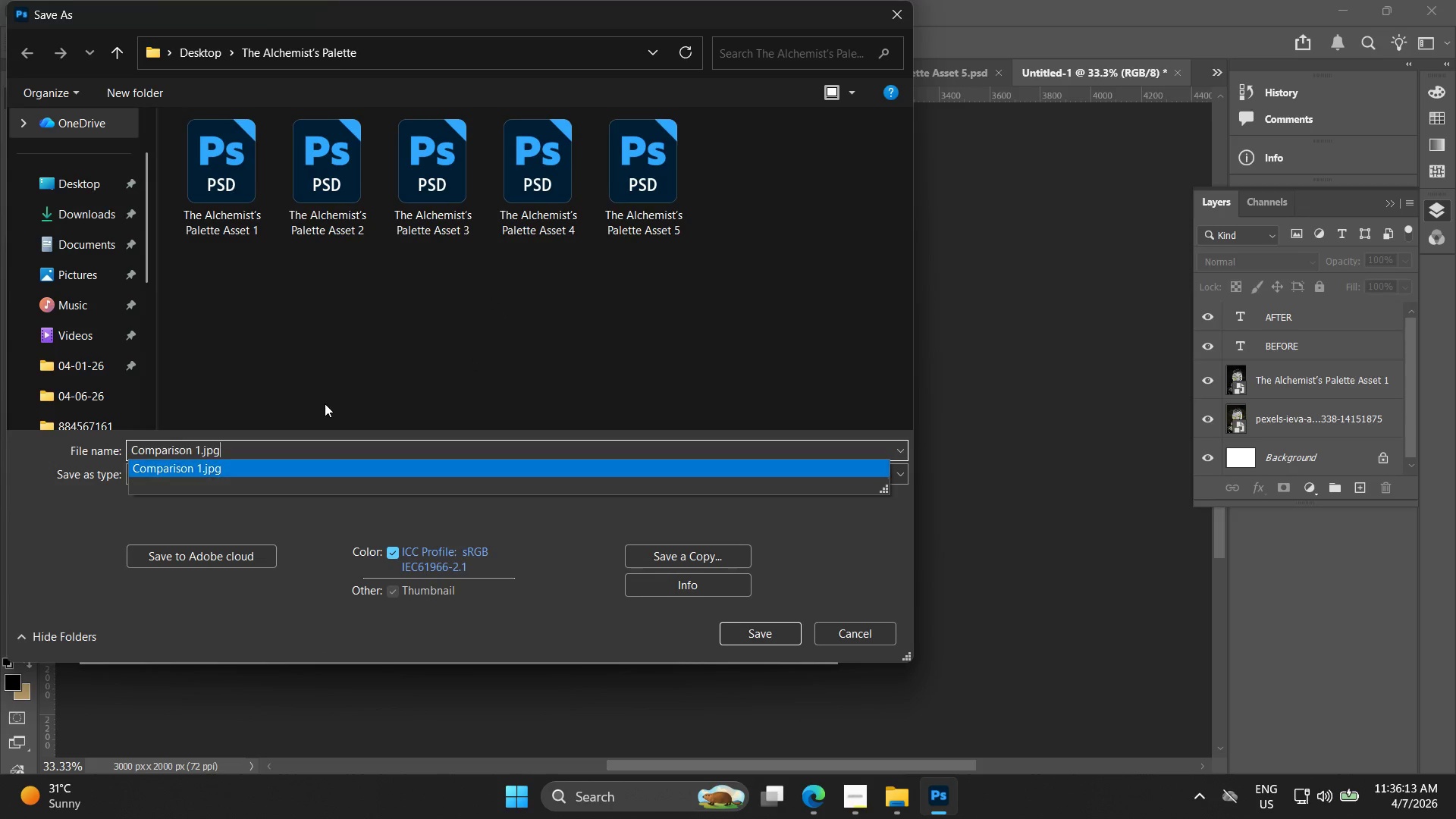 
key(ArrowRight)
 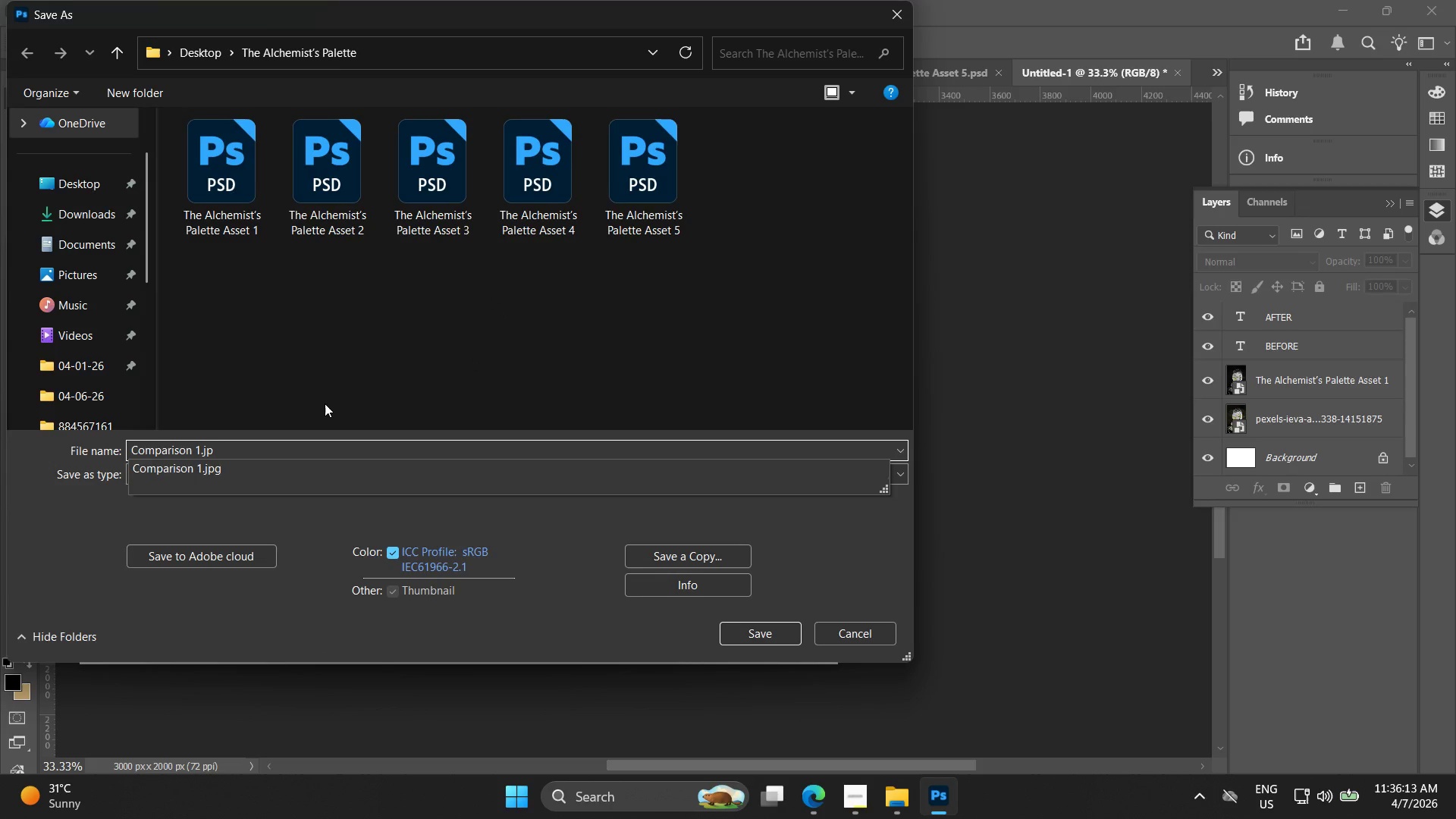 
key(Backspace)
 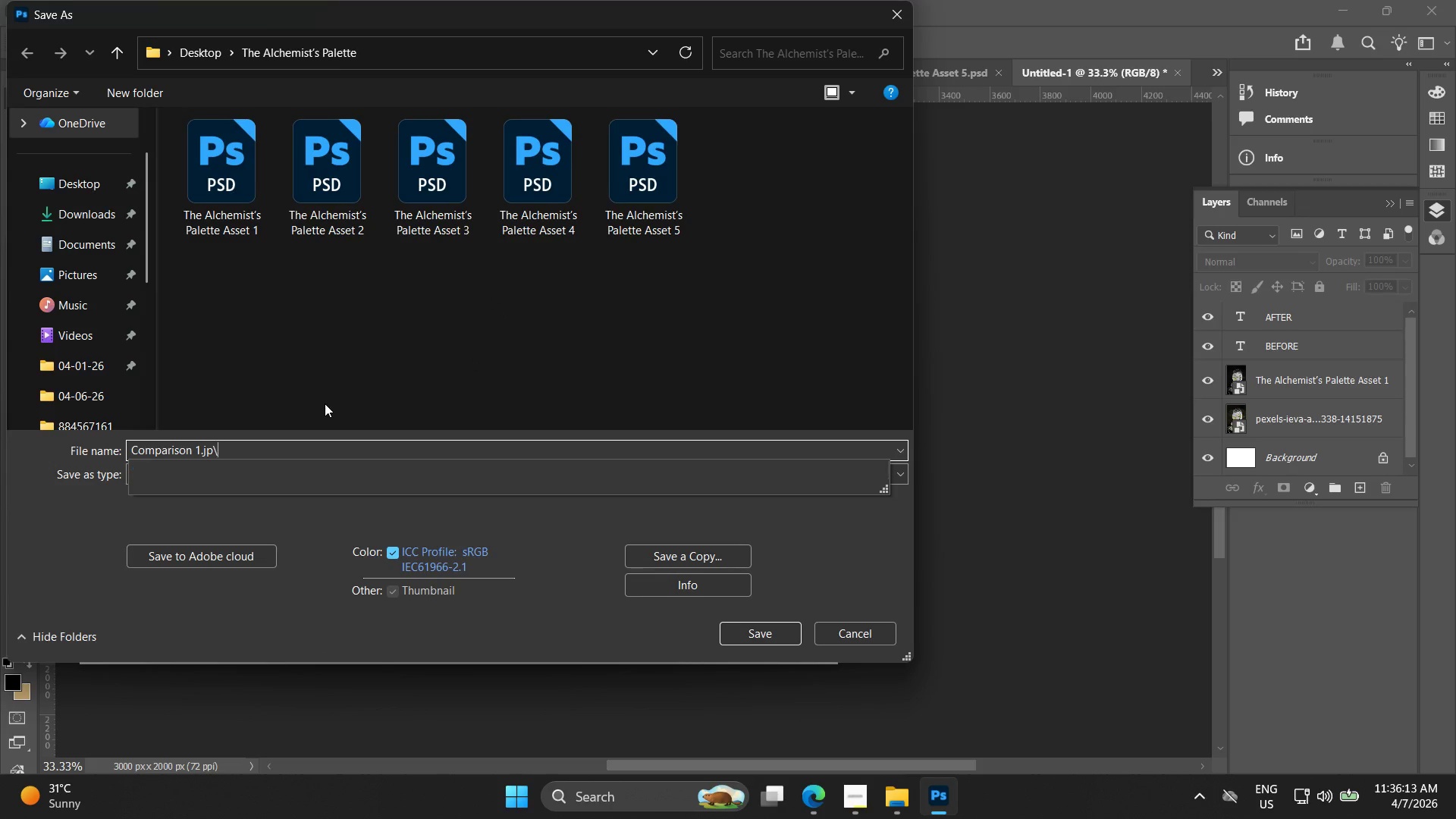 
key(Backslash)
 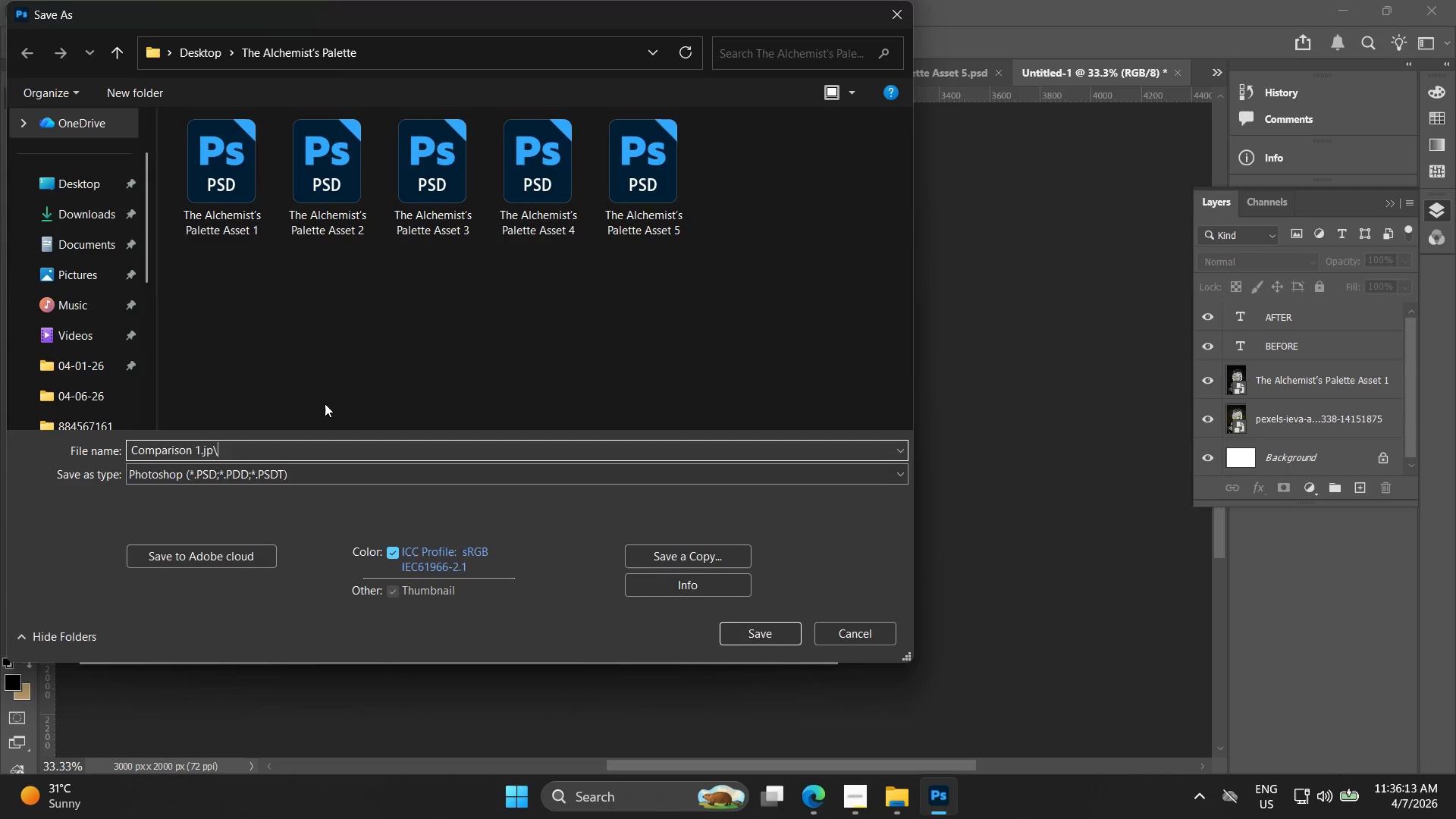 
key(Backspace)
 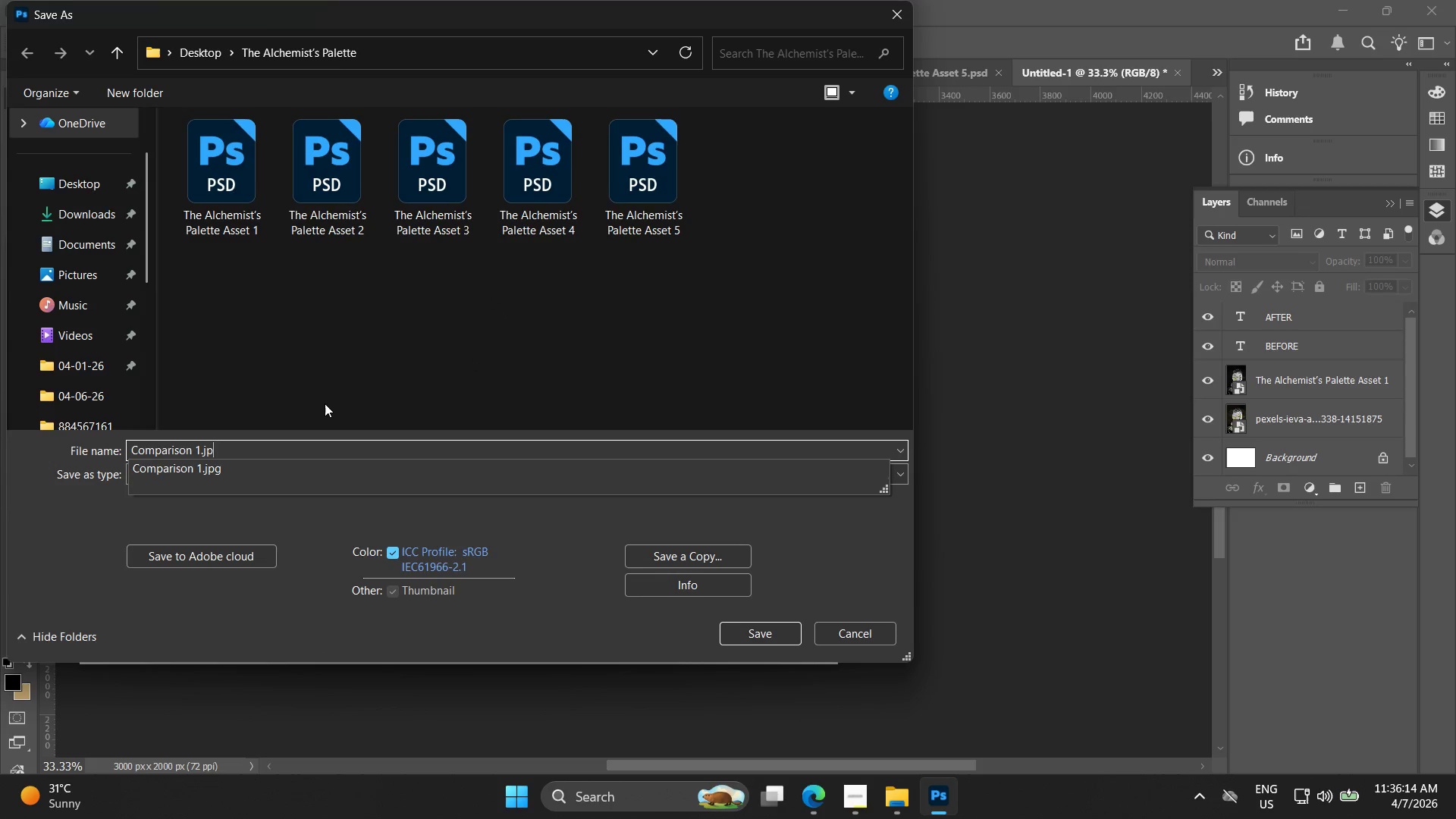 
key(Backspace)
 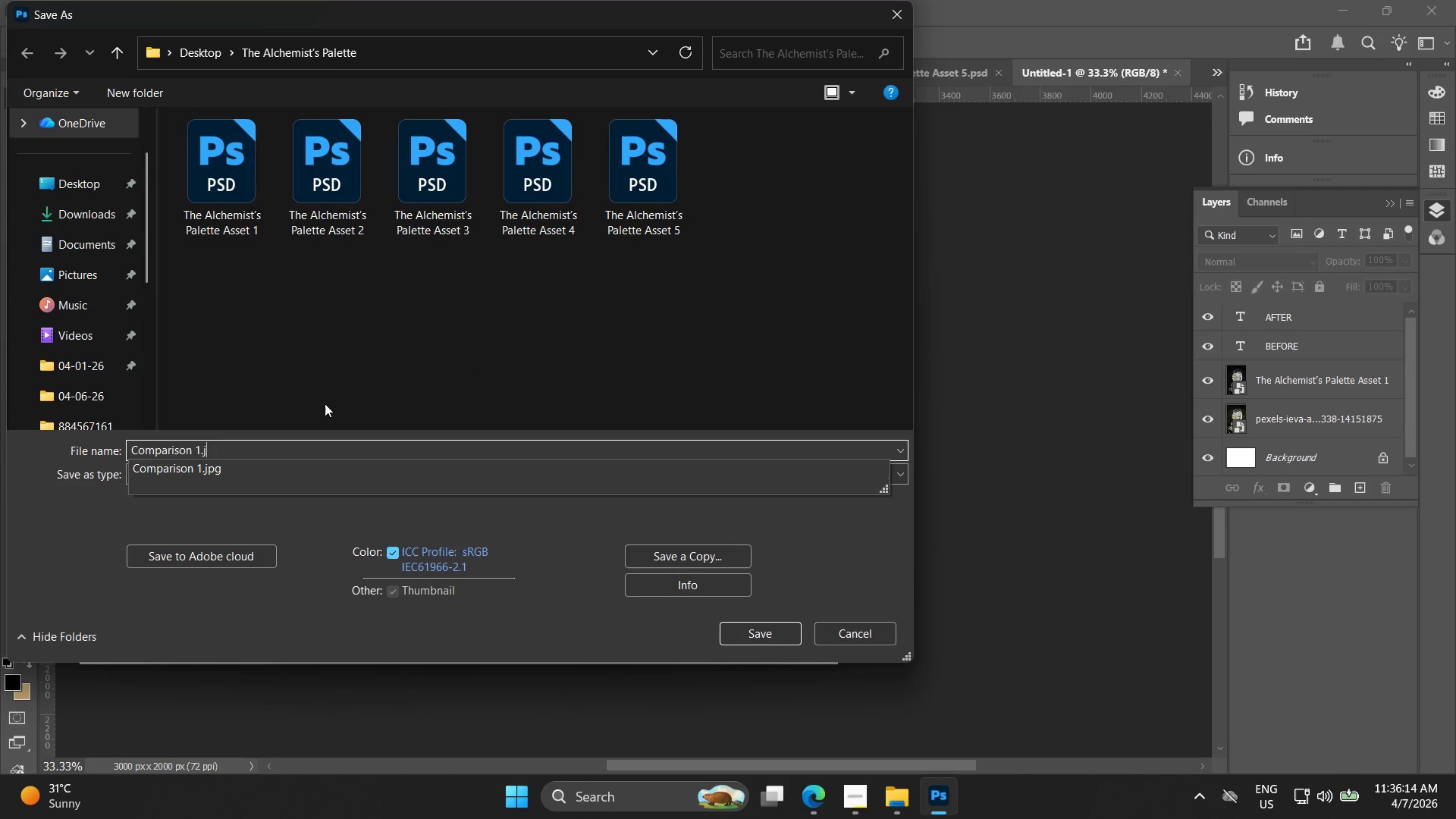 
key(Backspace)
 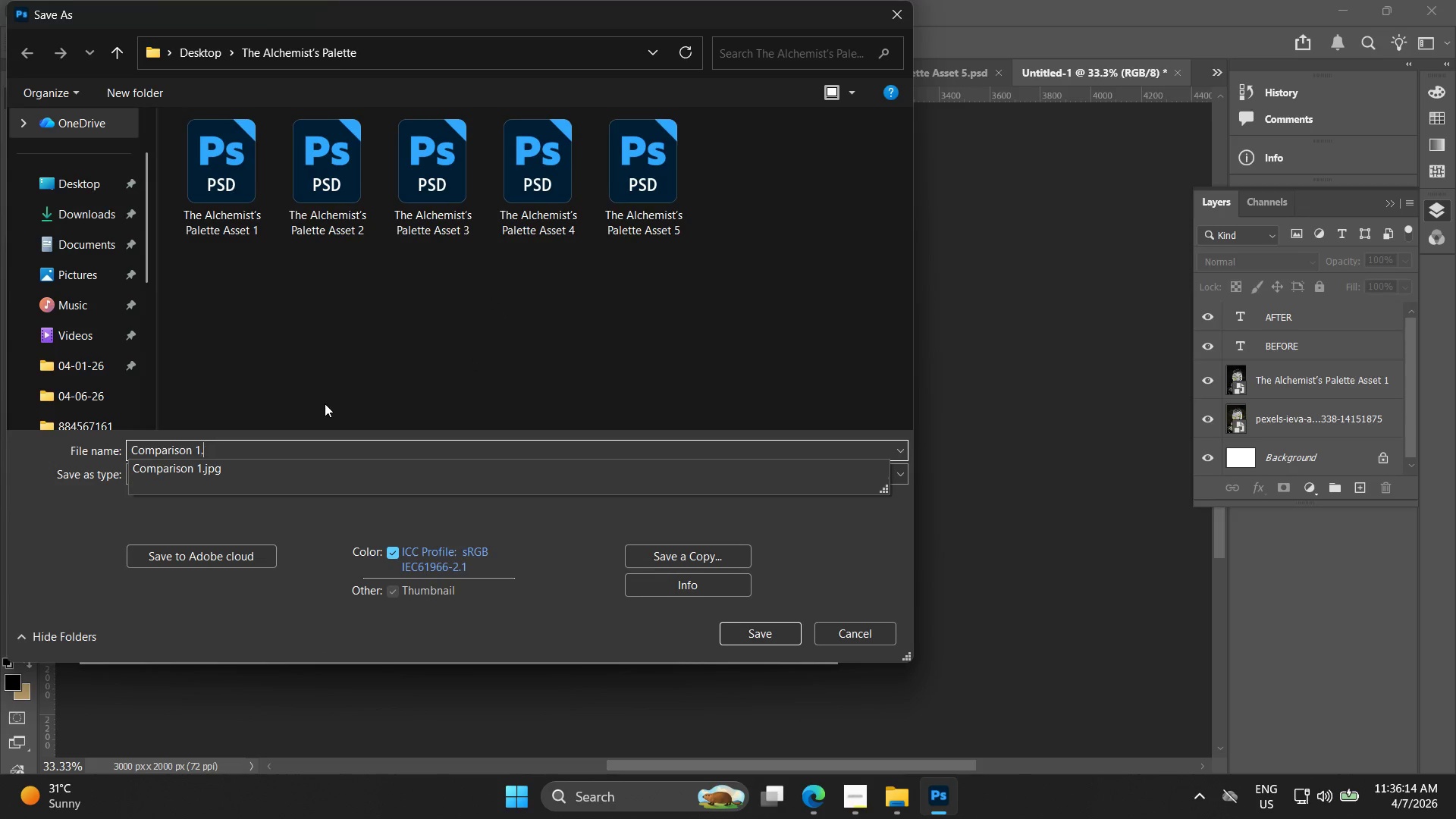 
key(Backspace)
 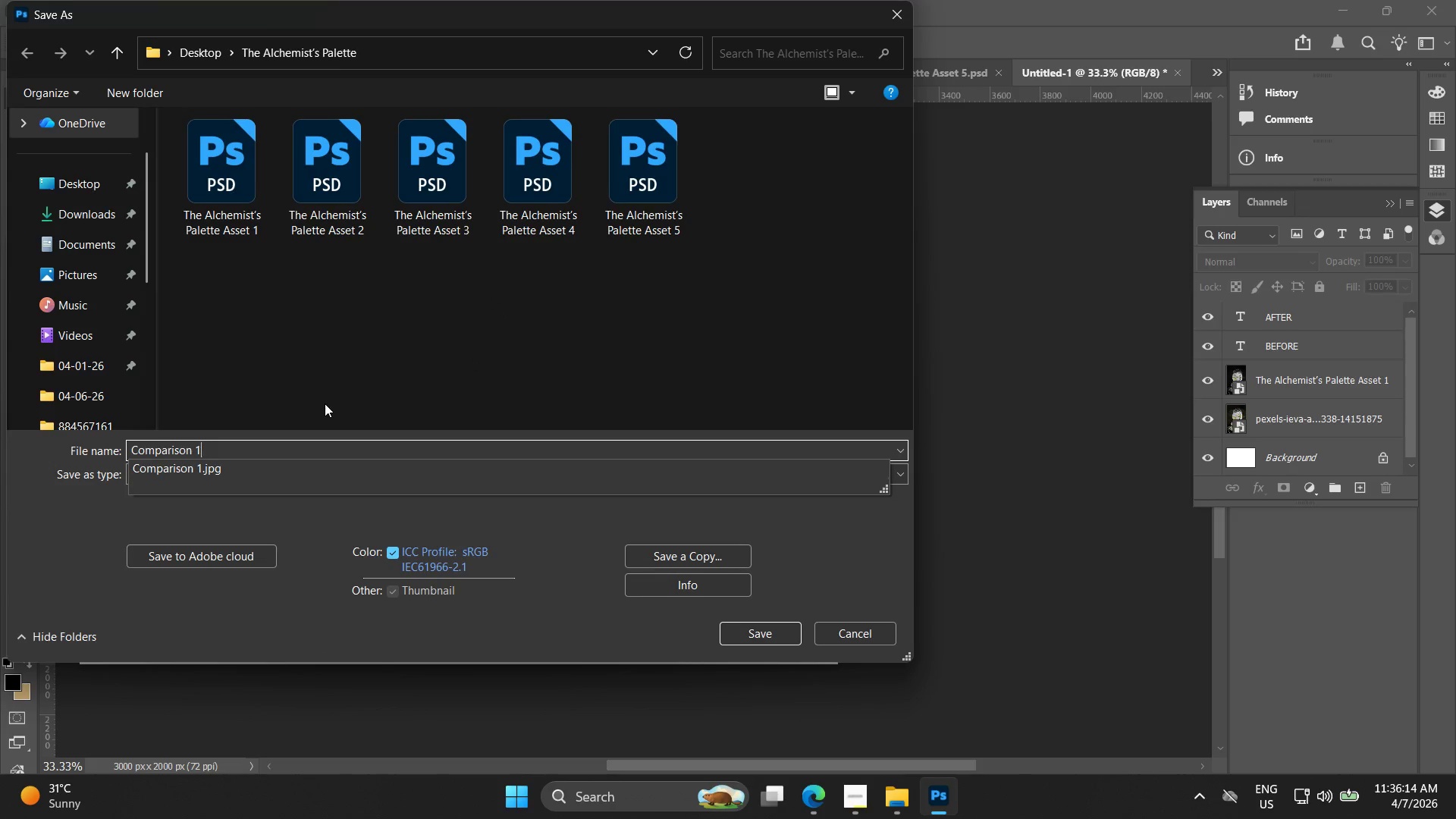 
key(Backspace)
 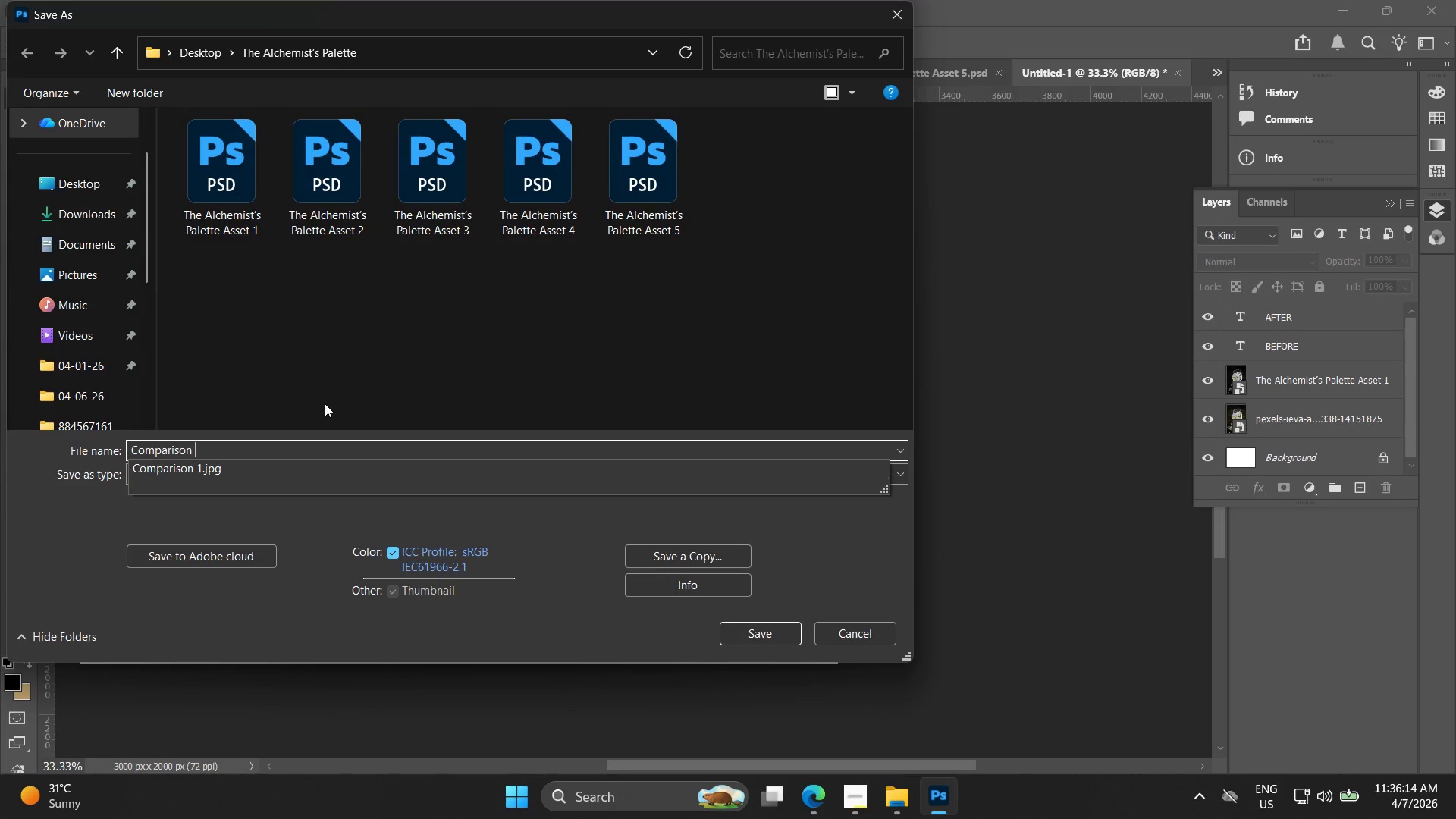 
key(Backspace)
 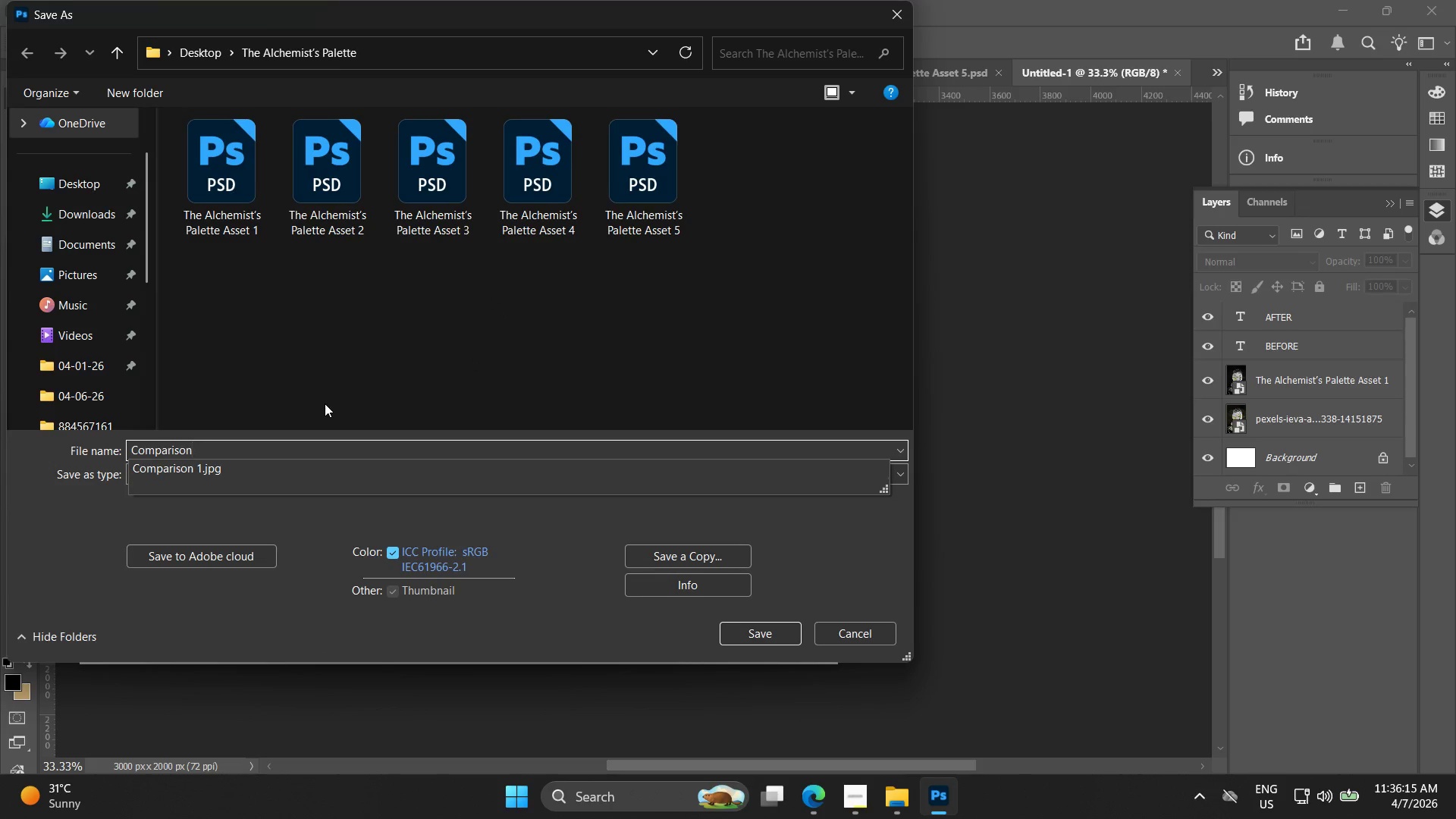 
key(Enter)
 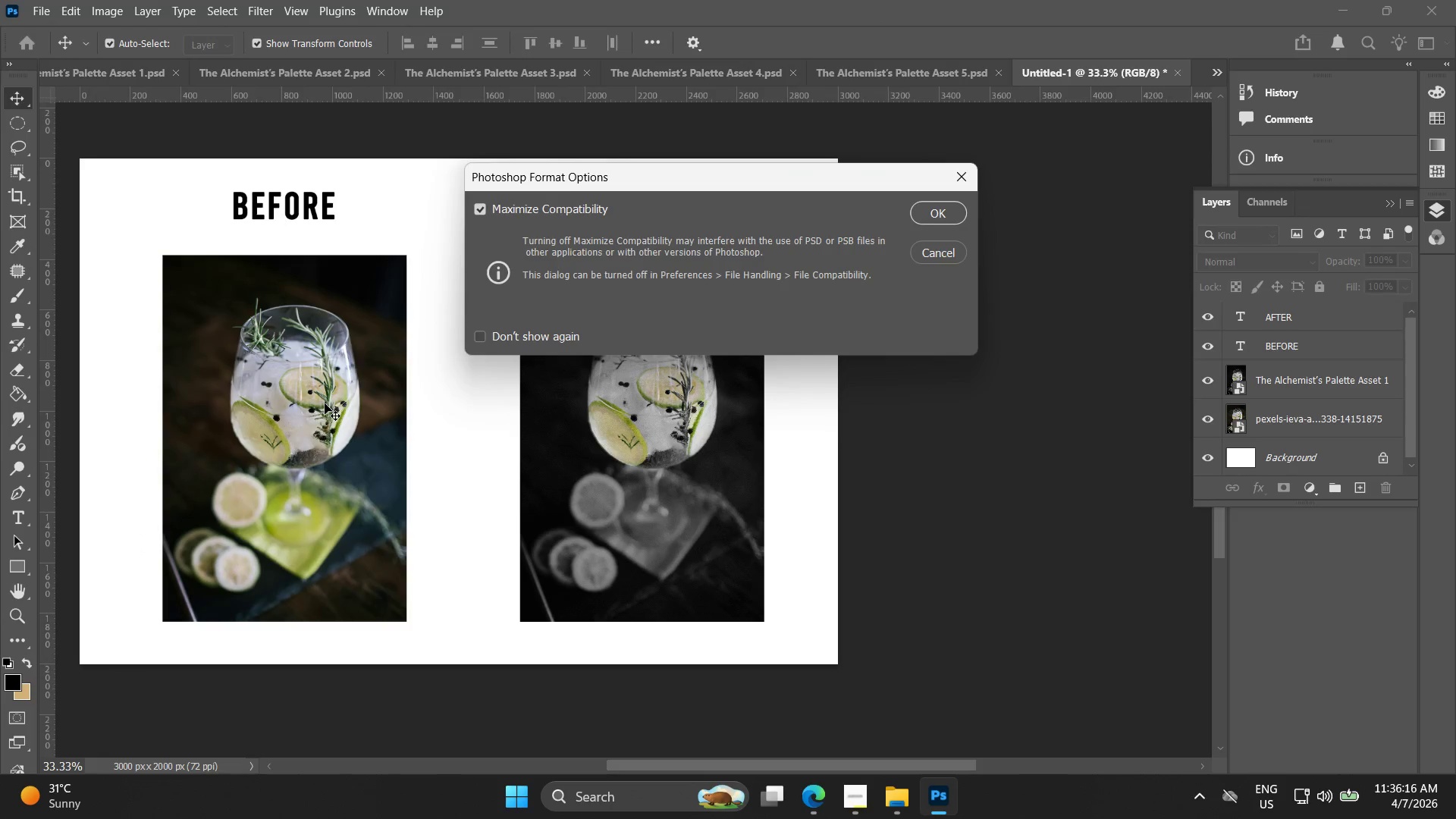 
key(Enter)
 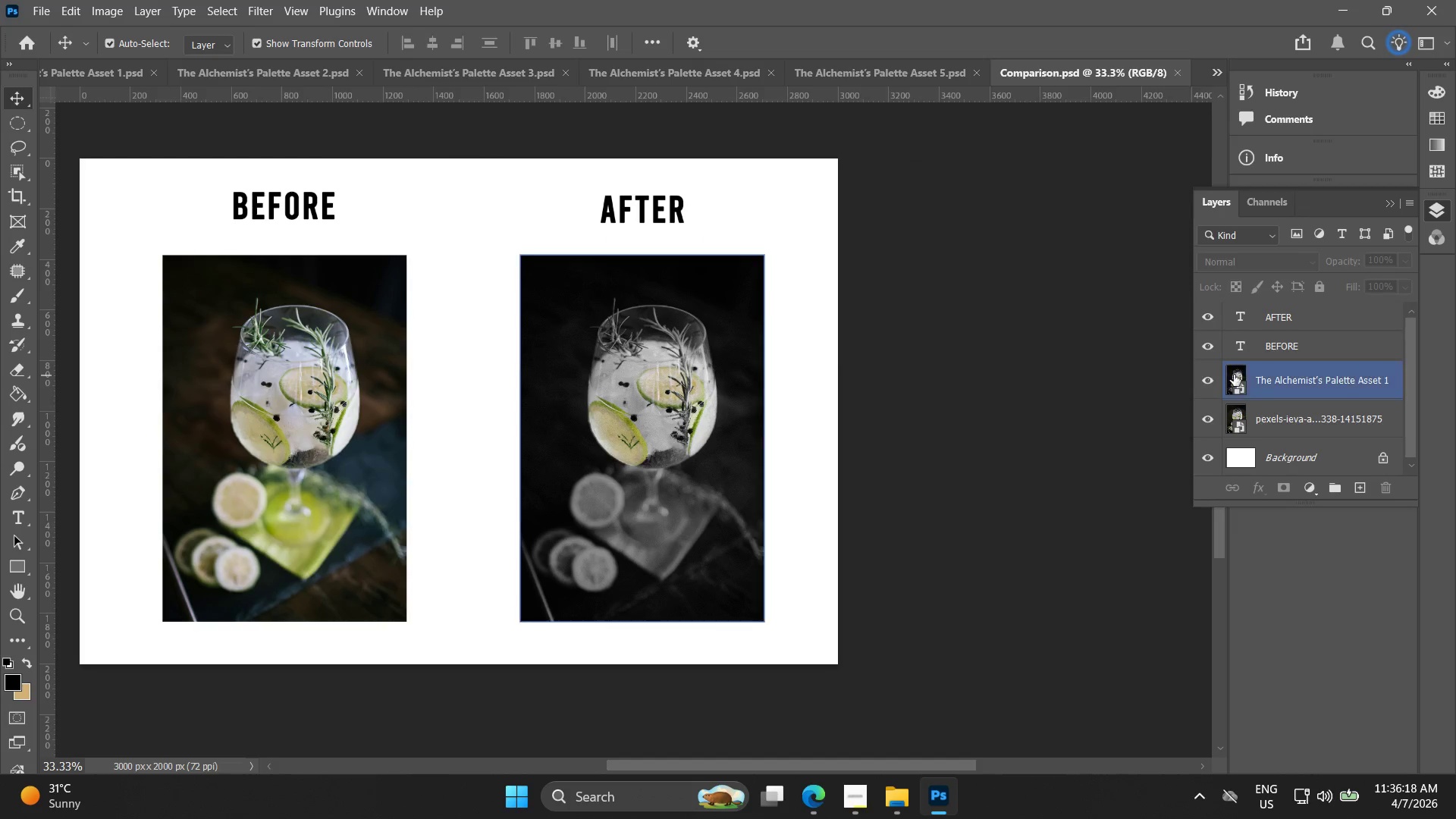 
left_click([1282, 424])
 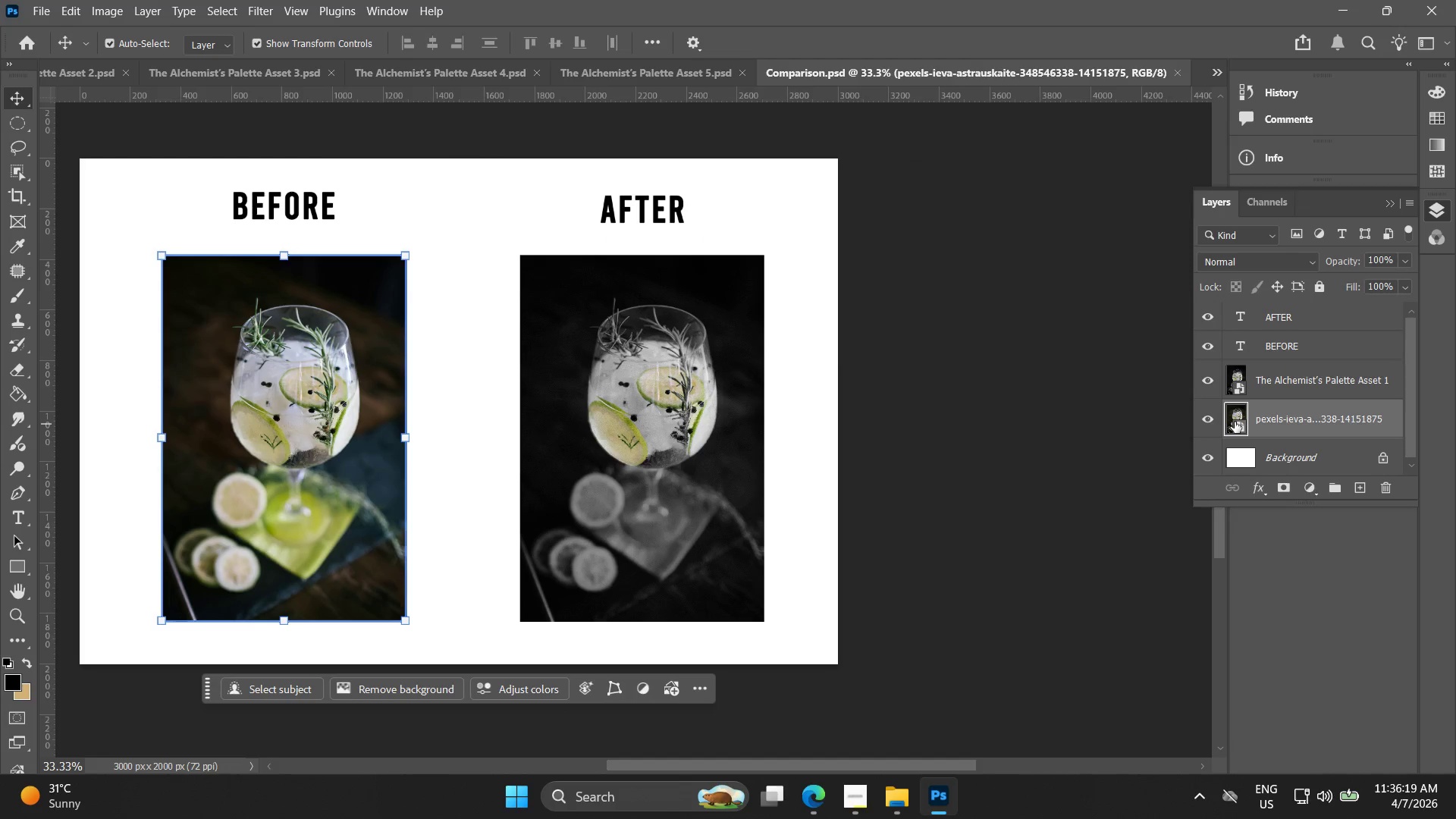 
double_click([1235, 422])
 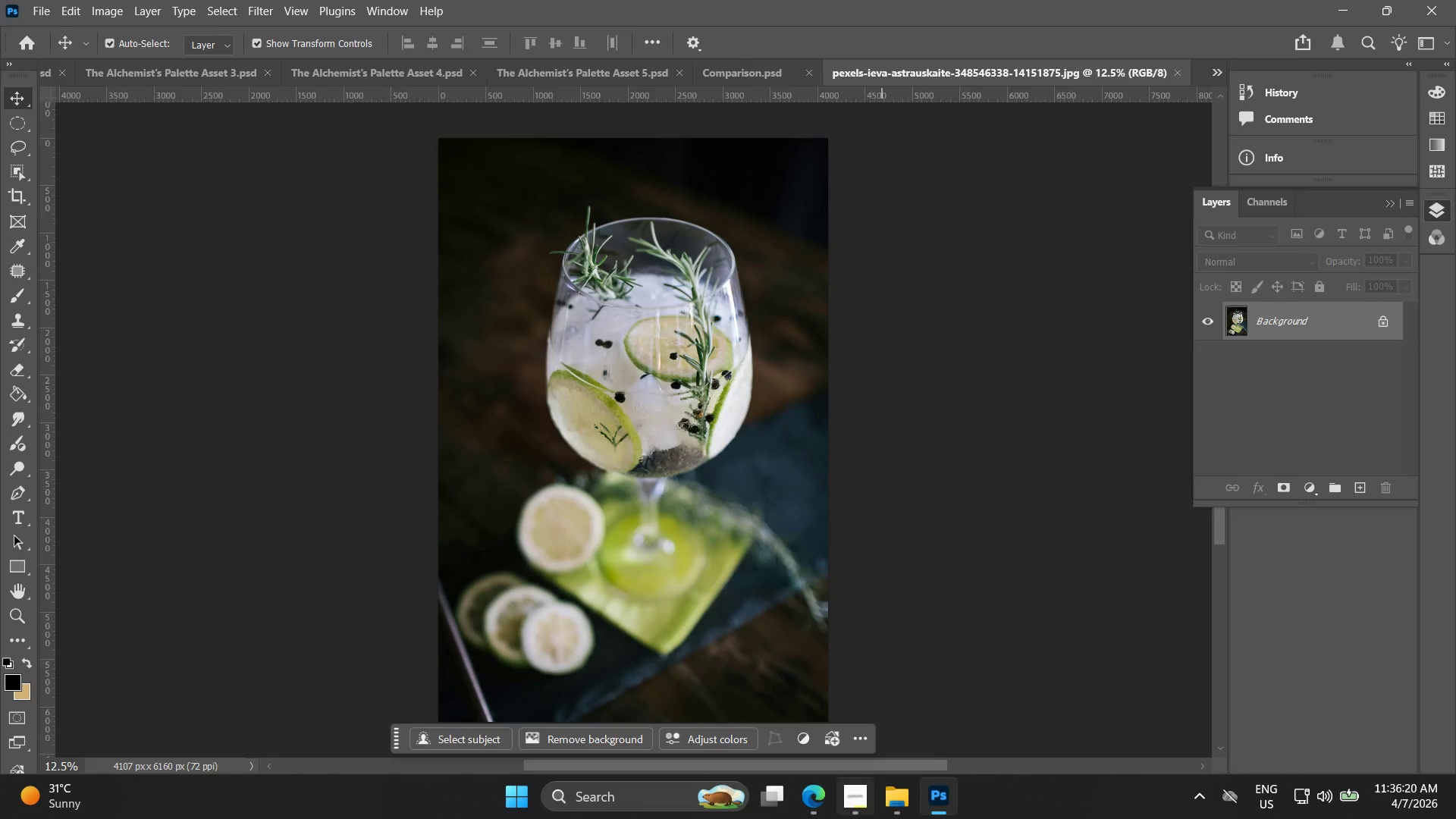 
left_click([893, 803])
 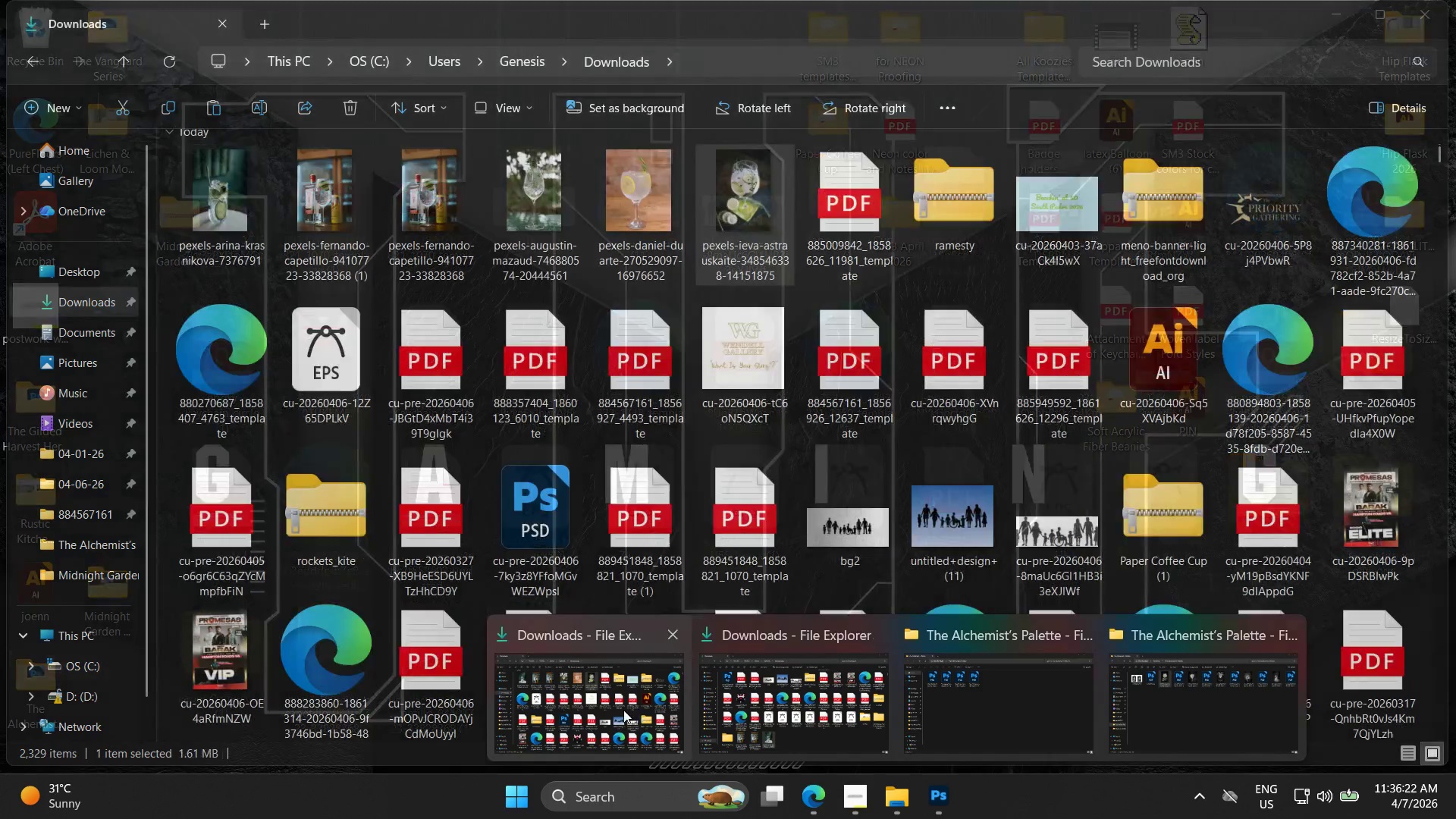 
left_click([783, 711])
 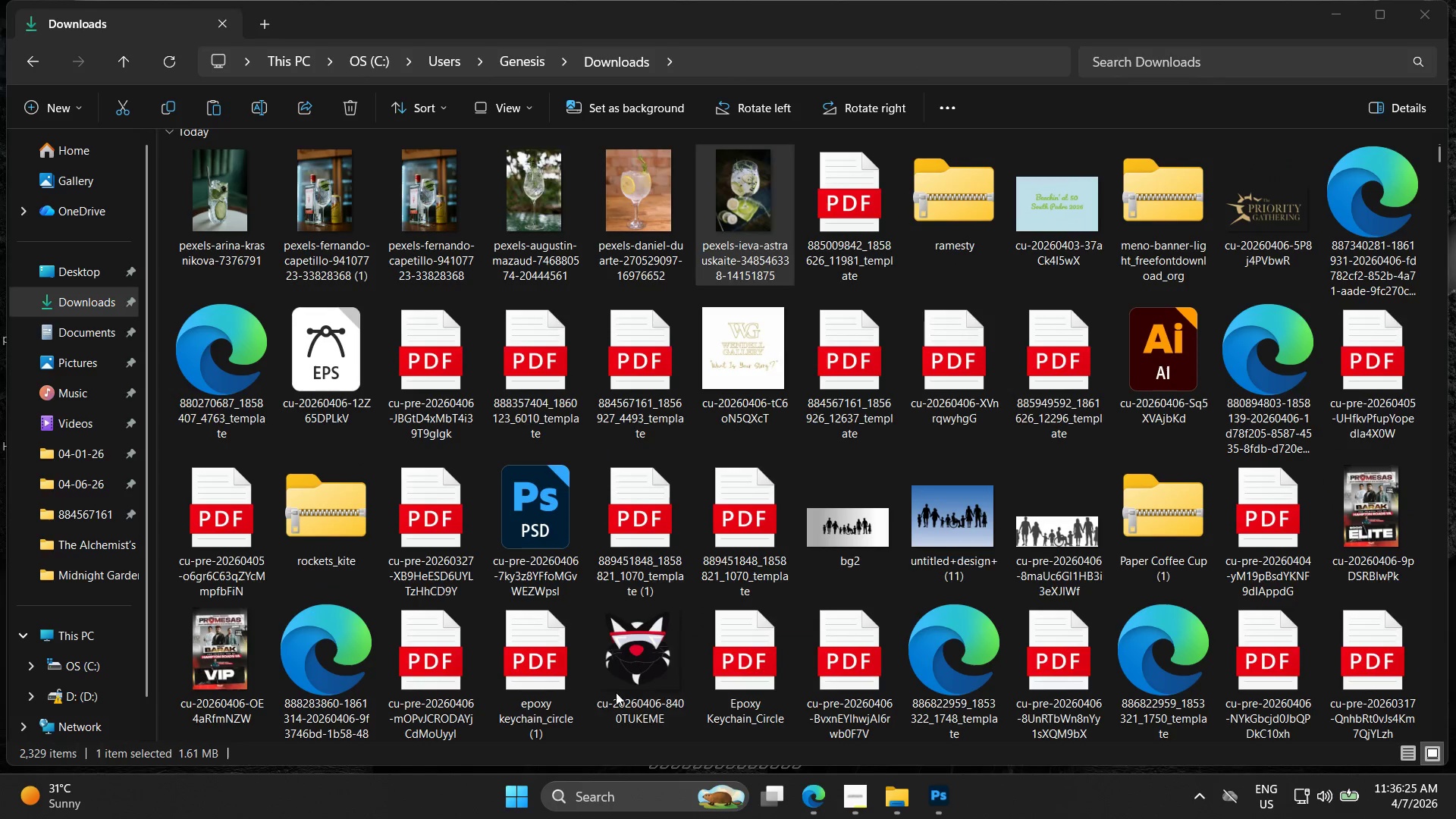 
left_click([656, 223])
 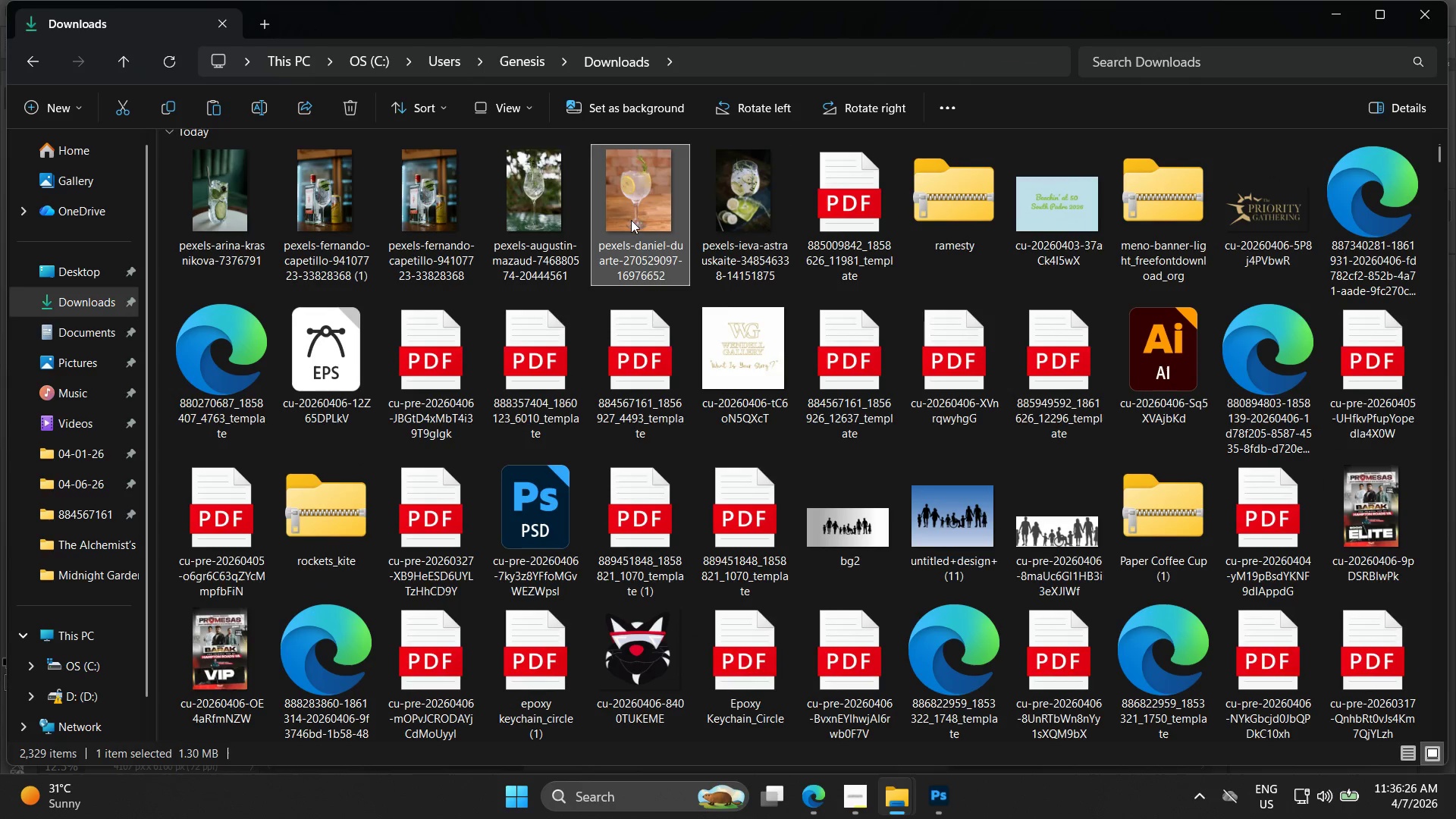 
left_click_drag(start_coordinate=[639, 218], to_coordinate=[661, 481])
 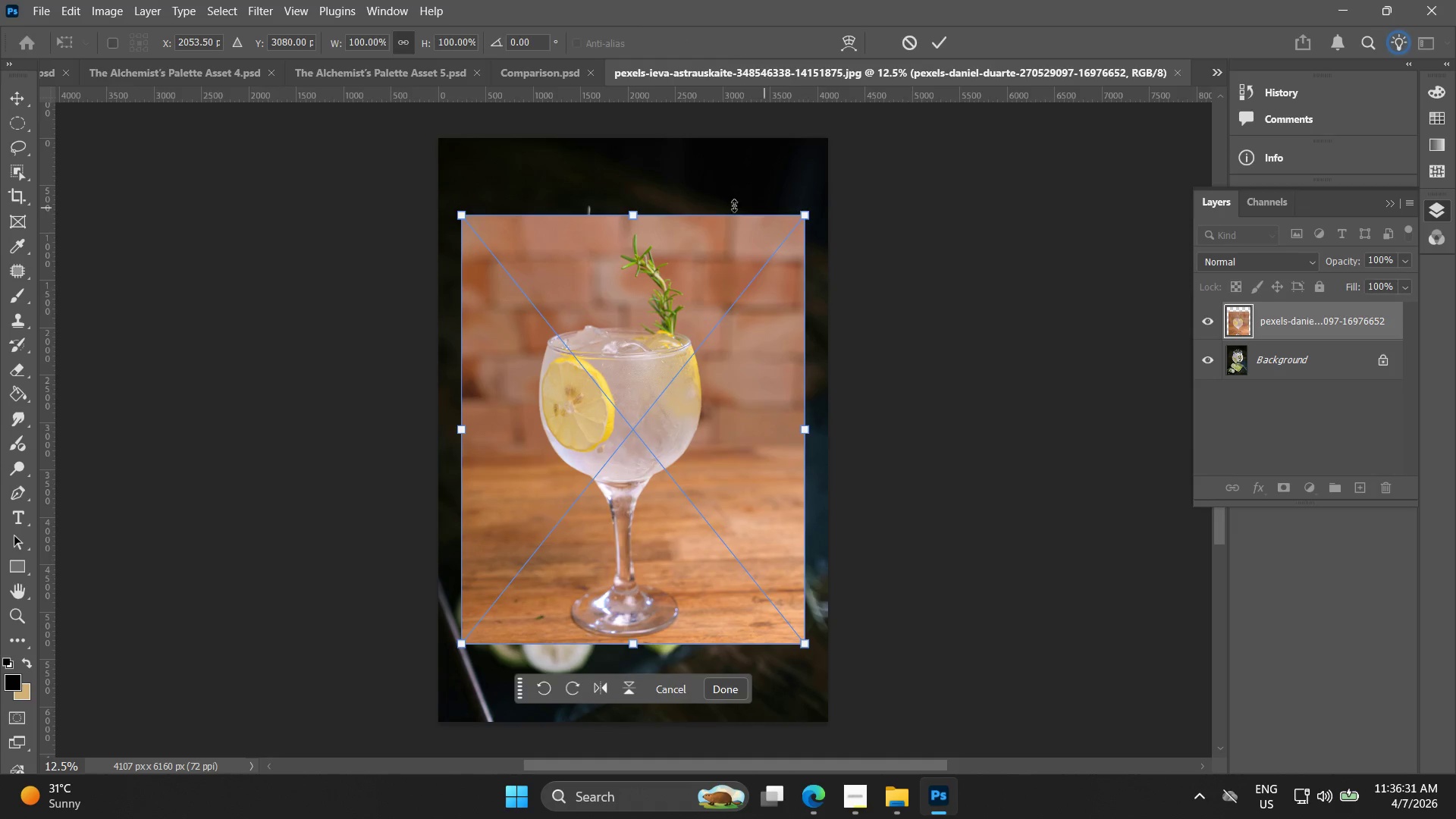 
left_click_drag(start_coordinate=[635, 219], to_coordinate=[644, 196])
 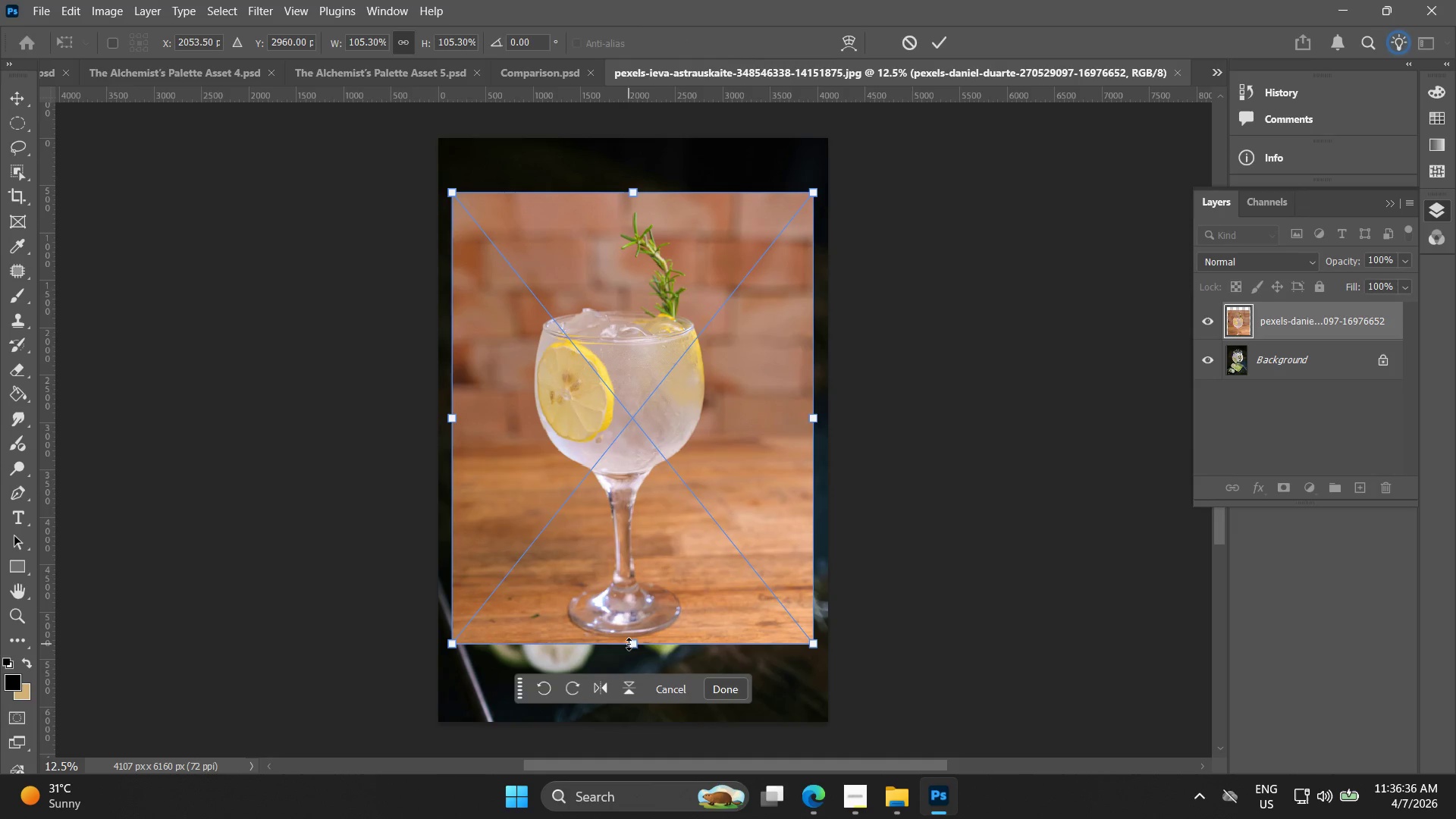 
left_click_drag(start_coordinate=[632, 641], to_coordinate=[635, 672])
 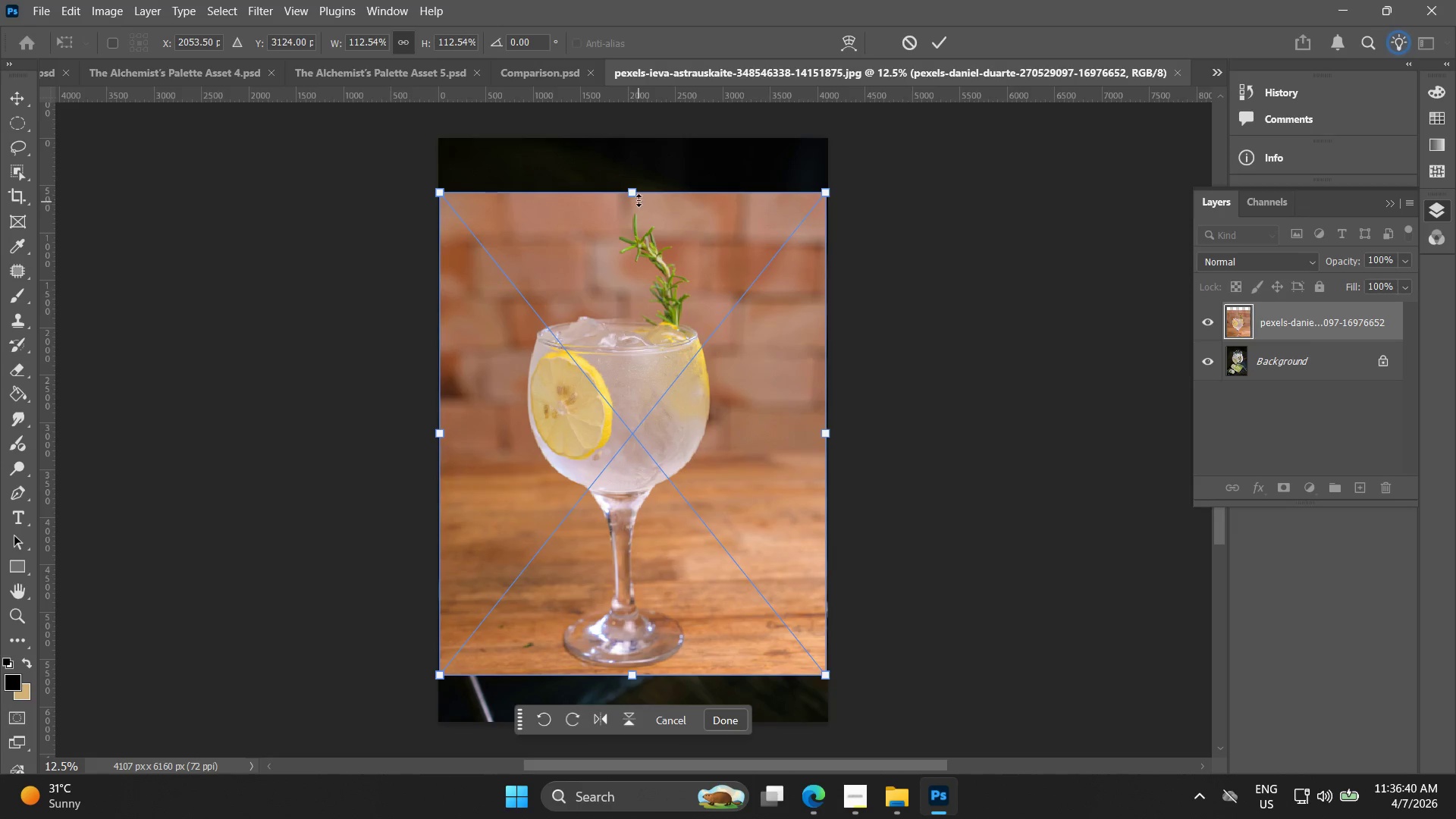 
left_click_drag(start_coordinate=[632, 192], to_coordinate=[637, 190])
 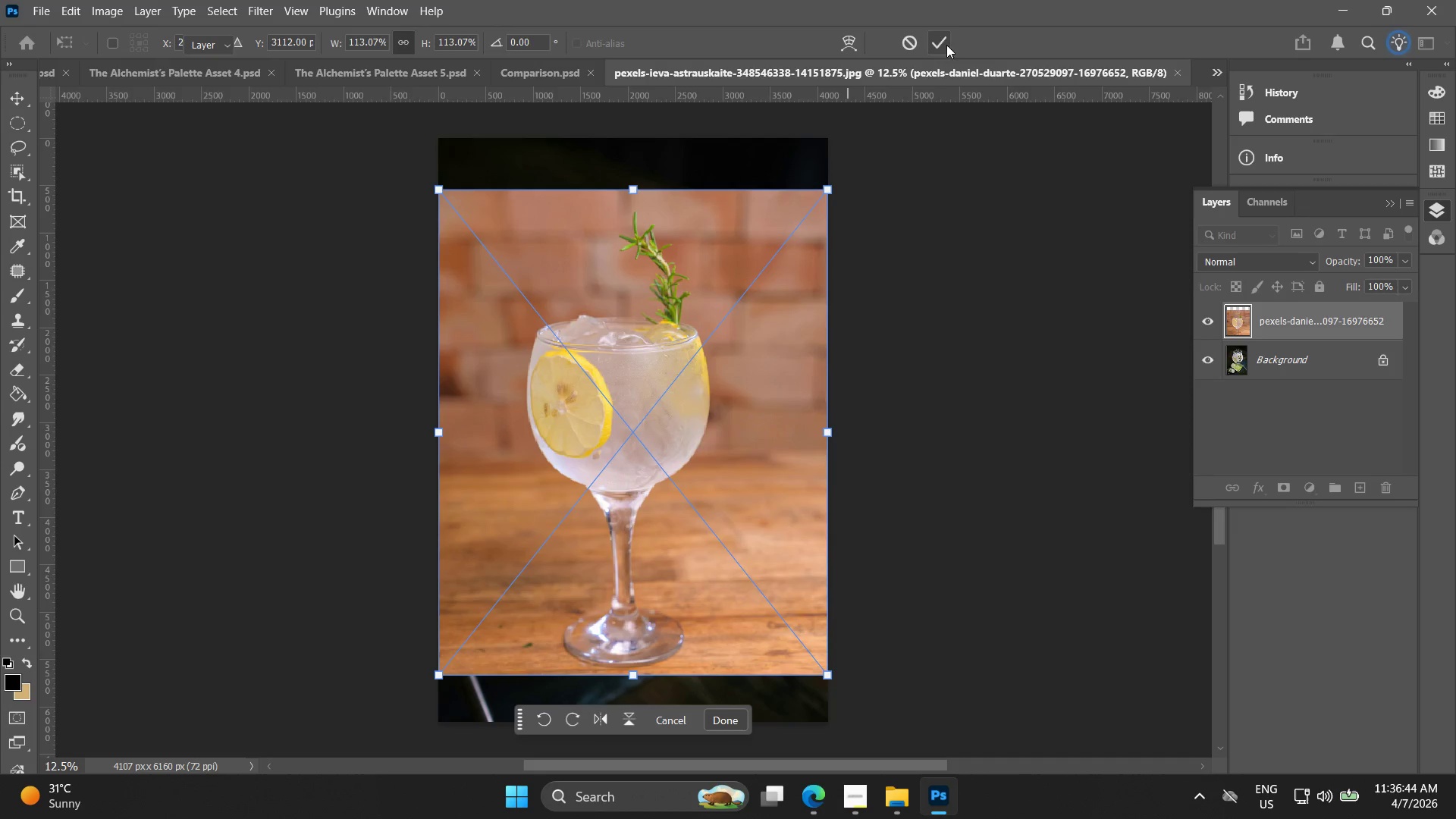 
double_click([946, 37])
 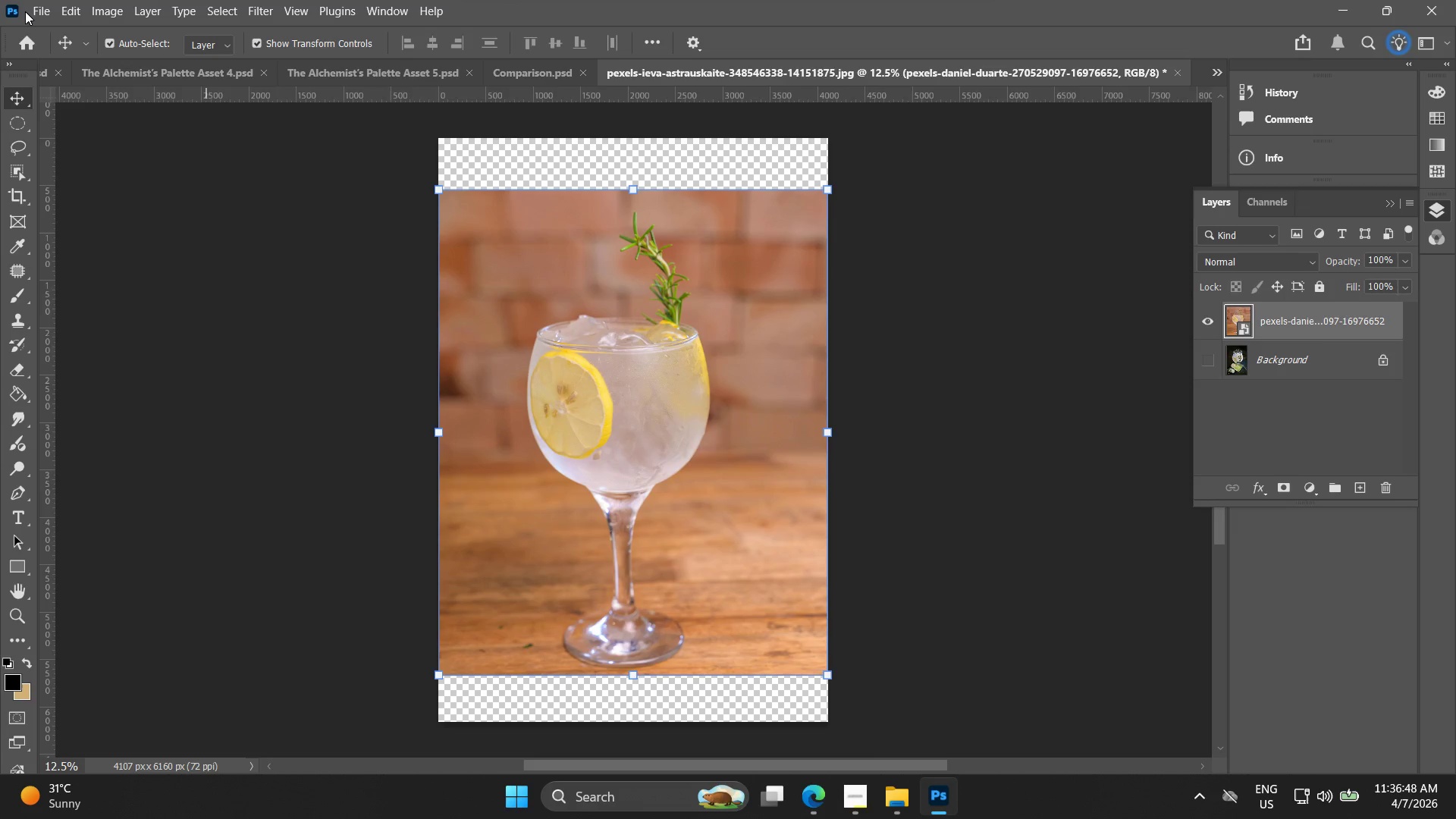 
wait(5.8)
 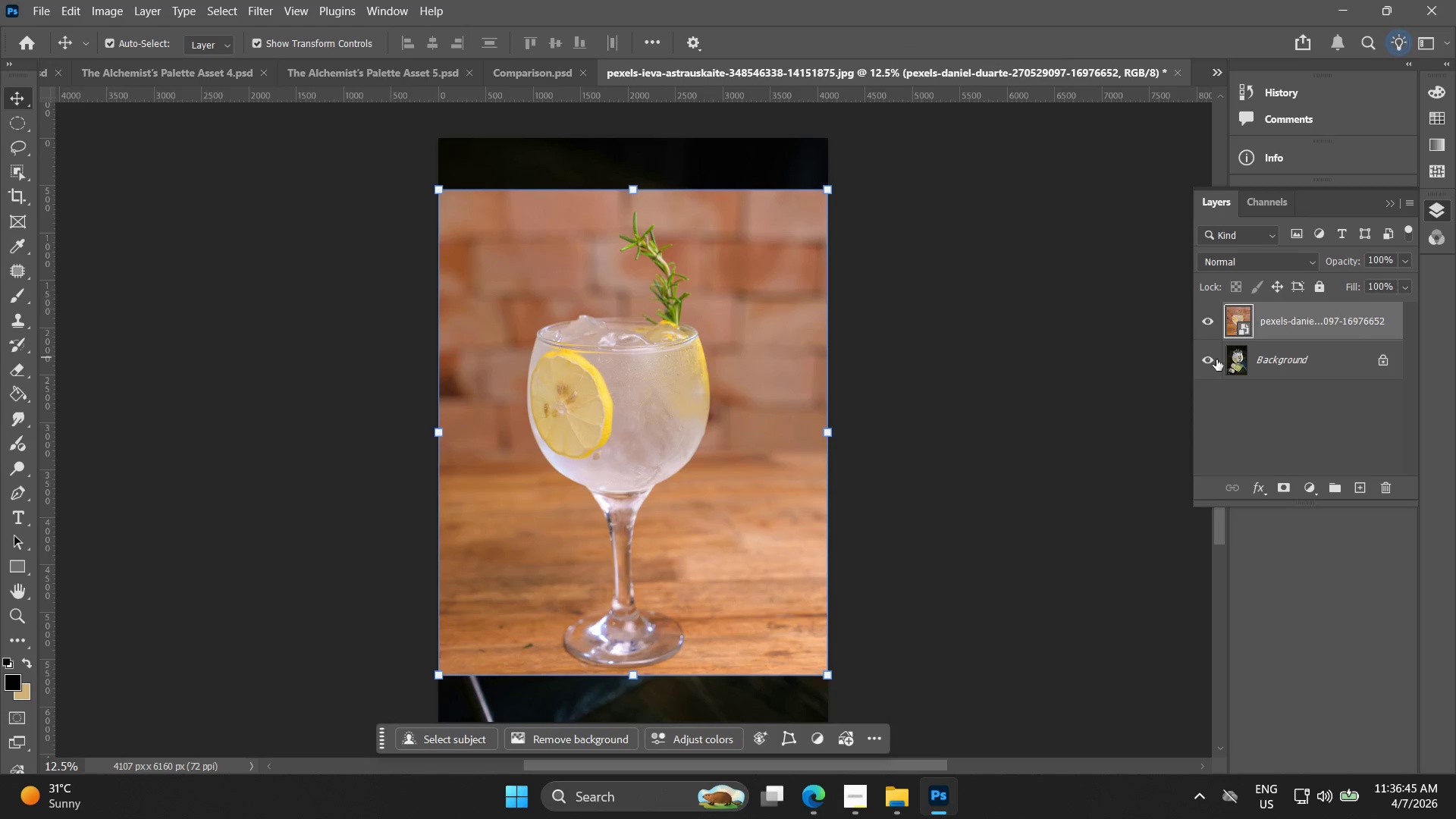 
left_click([70, 212])
 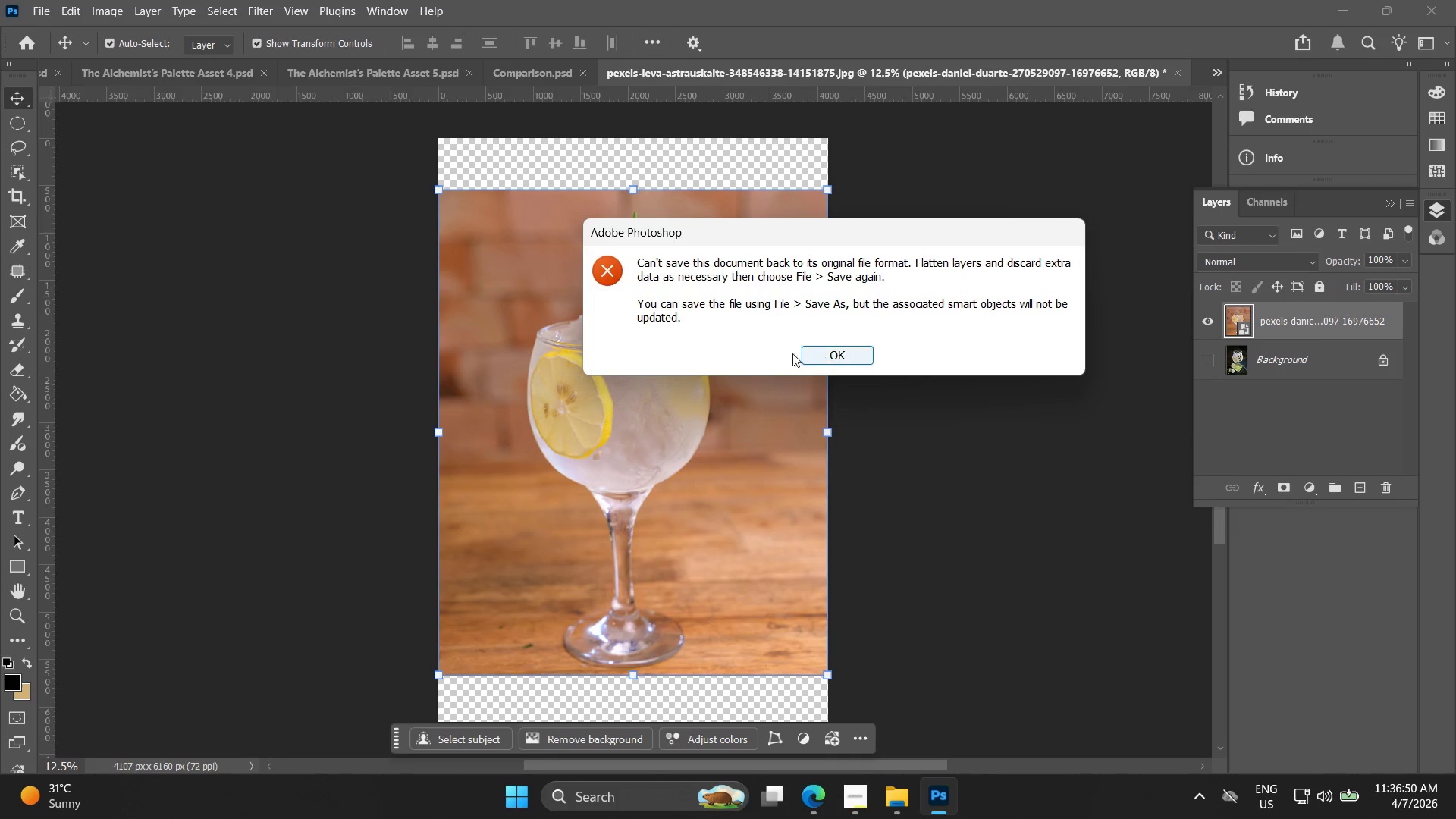 
left_click([816, 356])
 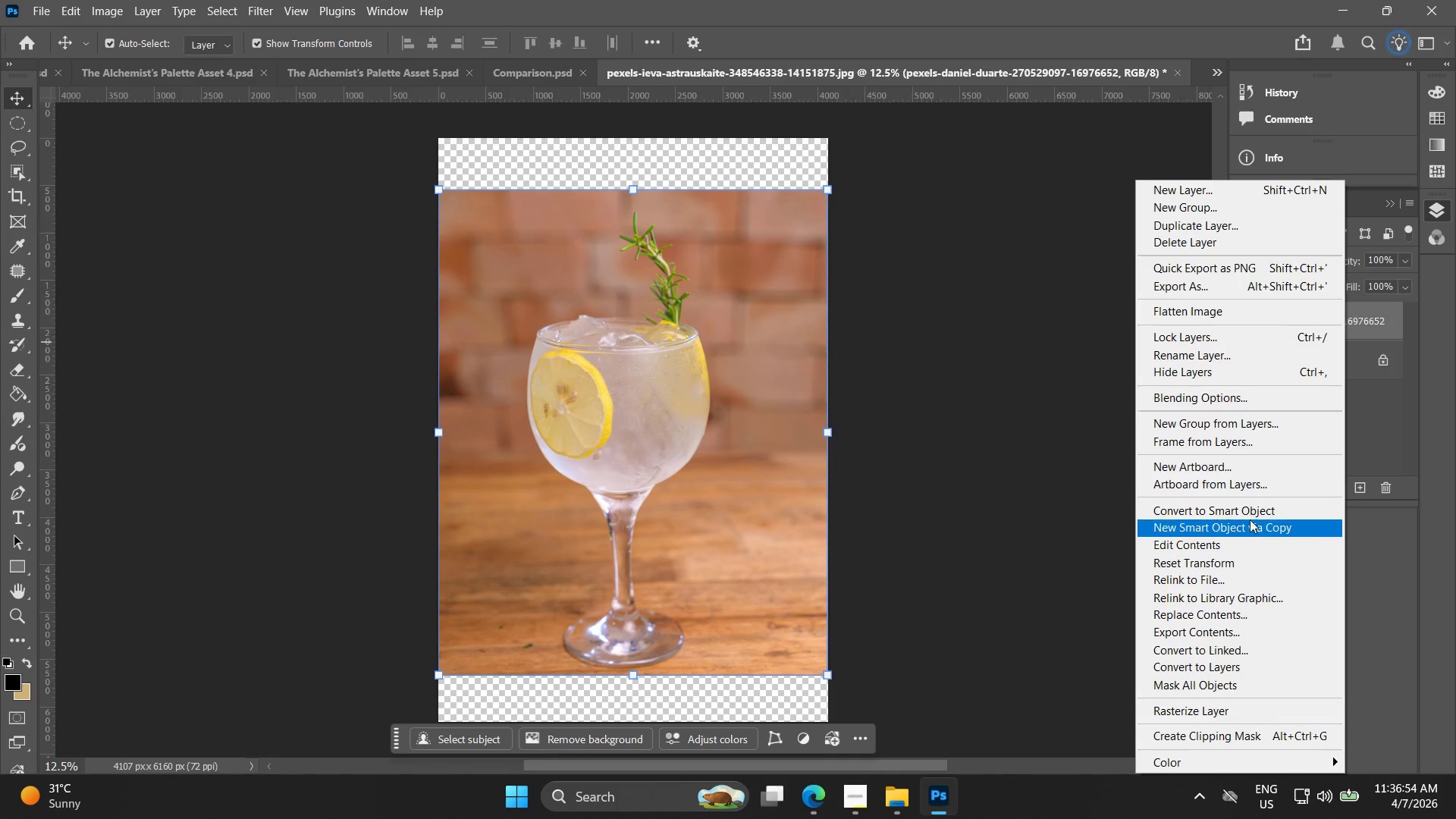 
left_click([1227, 306])
 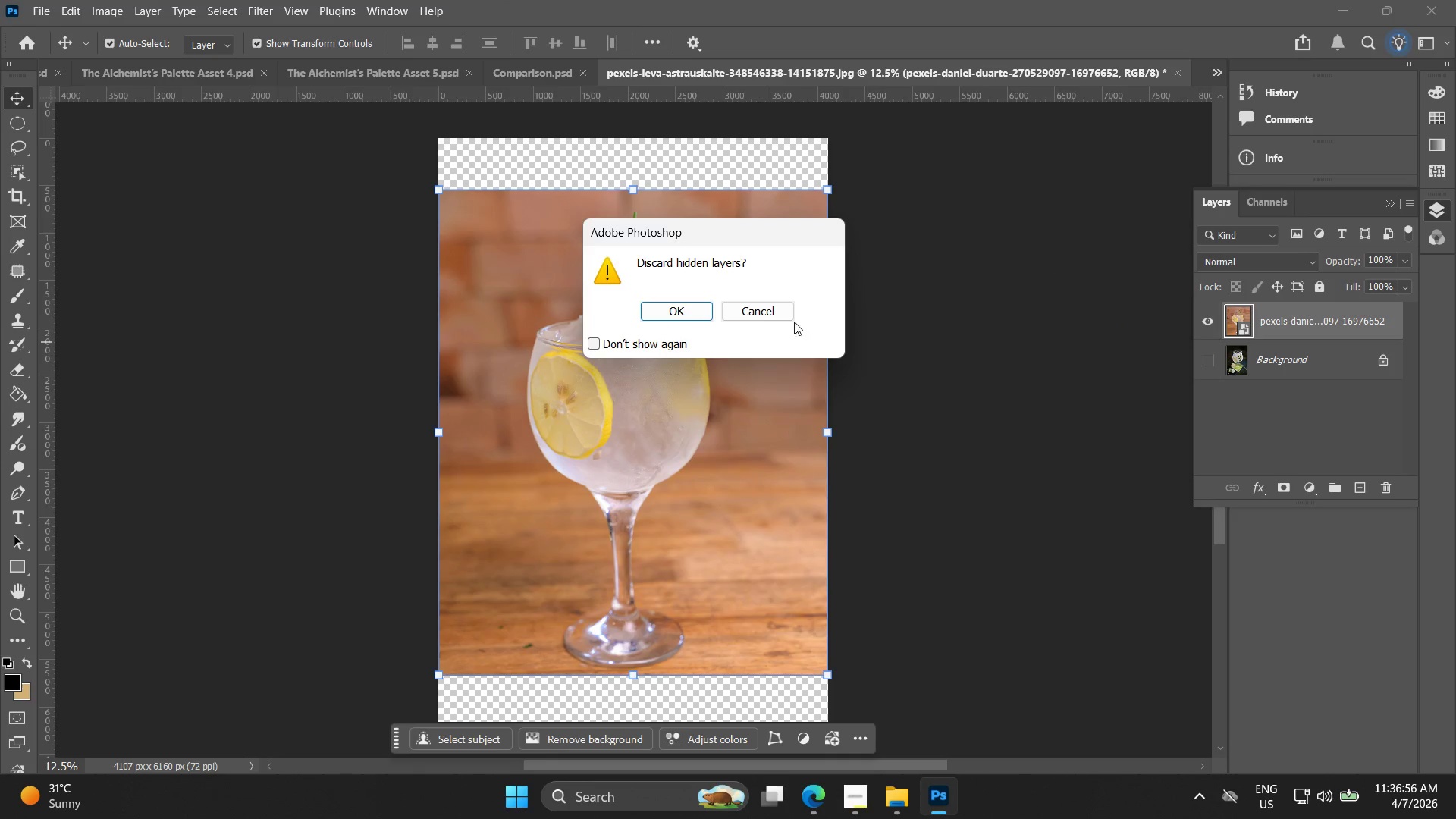 
left_click([674, 309])
 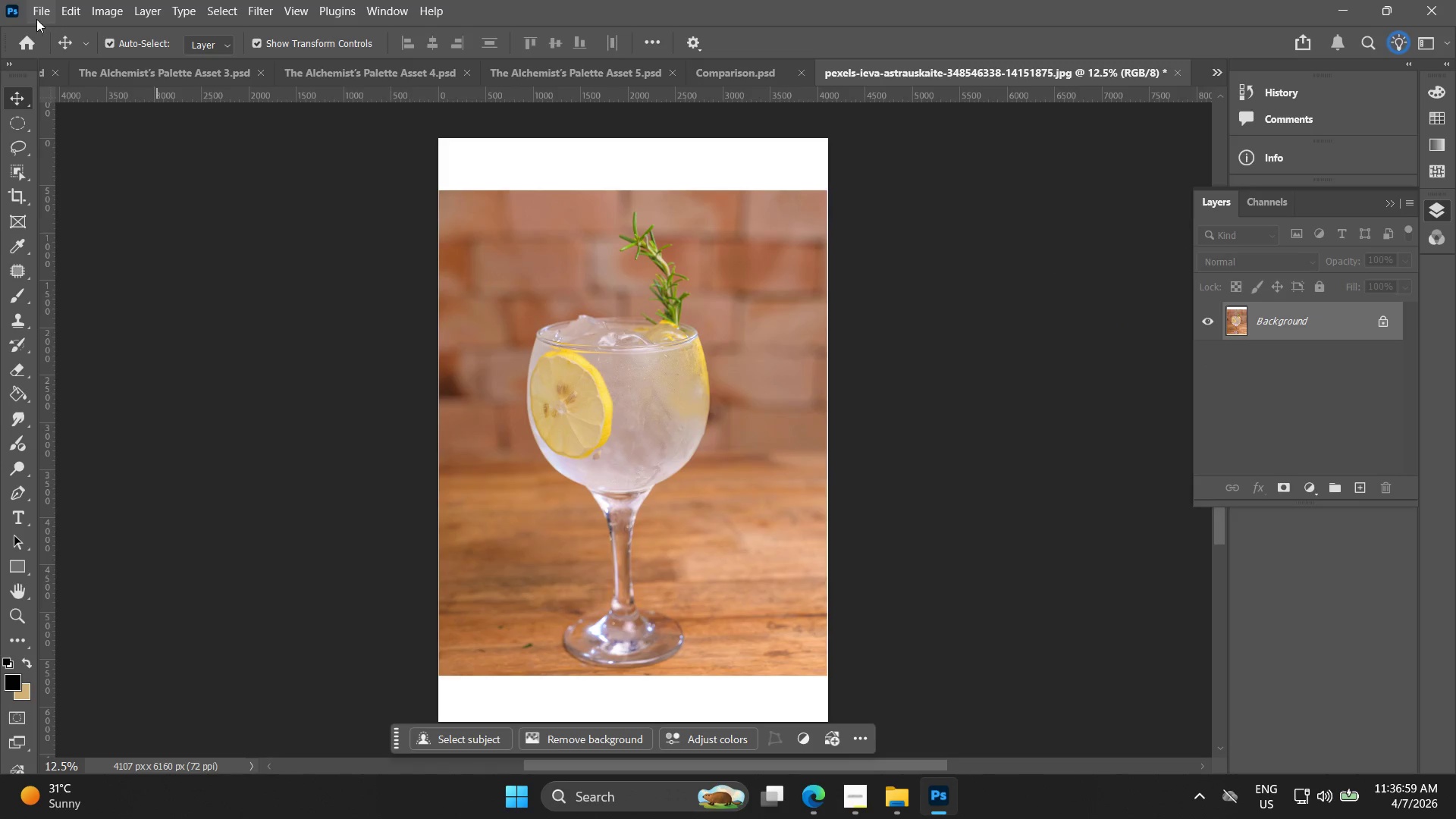 
left_click([40, 17])
 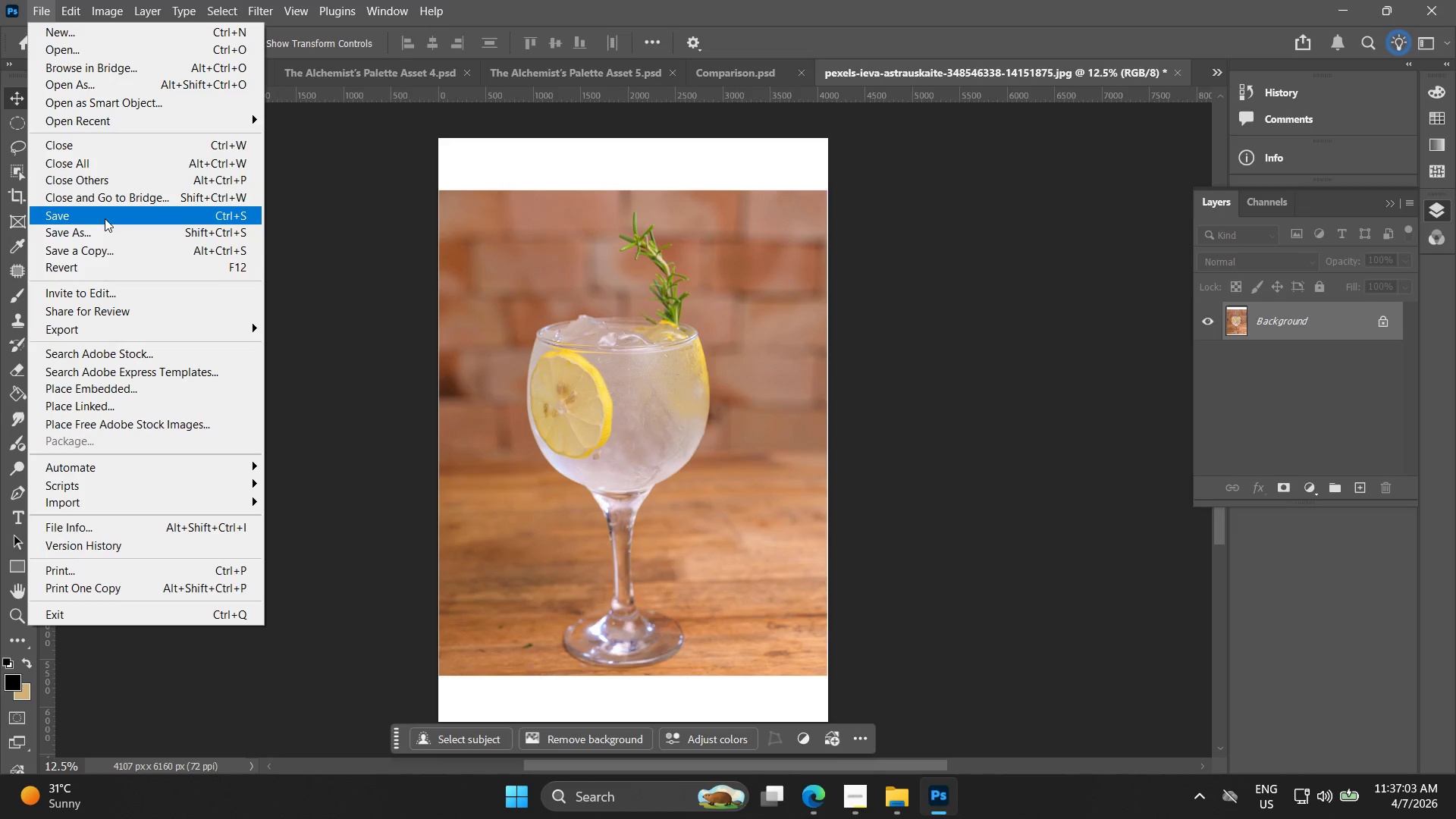 
left_click([105, 218])
 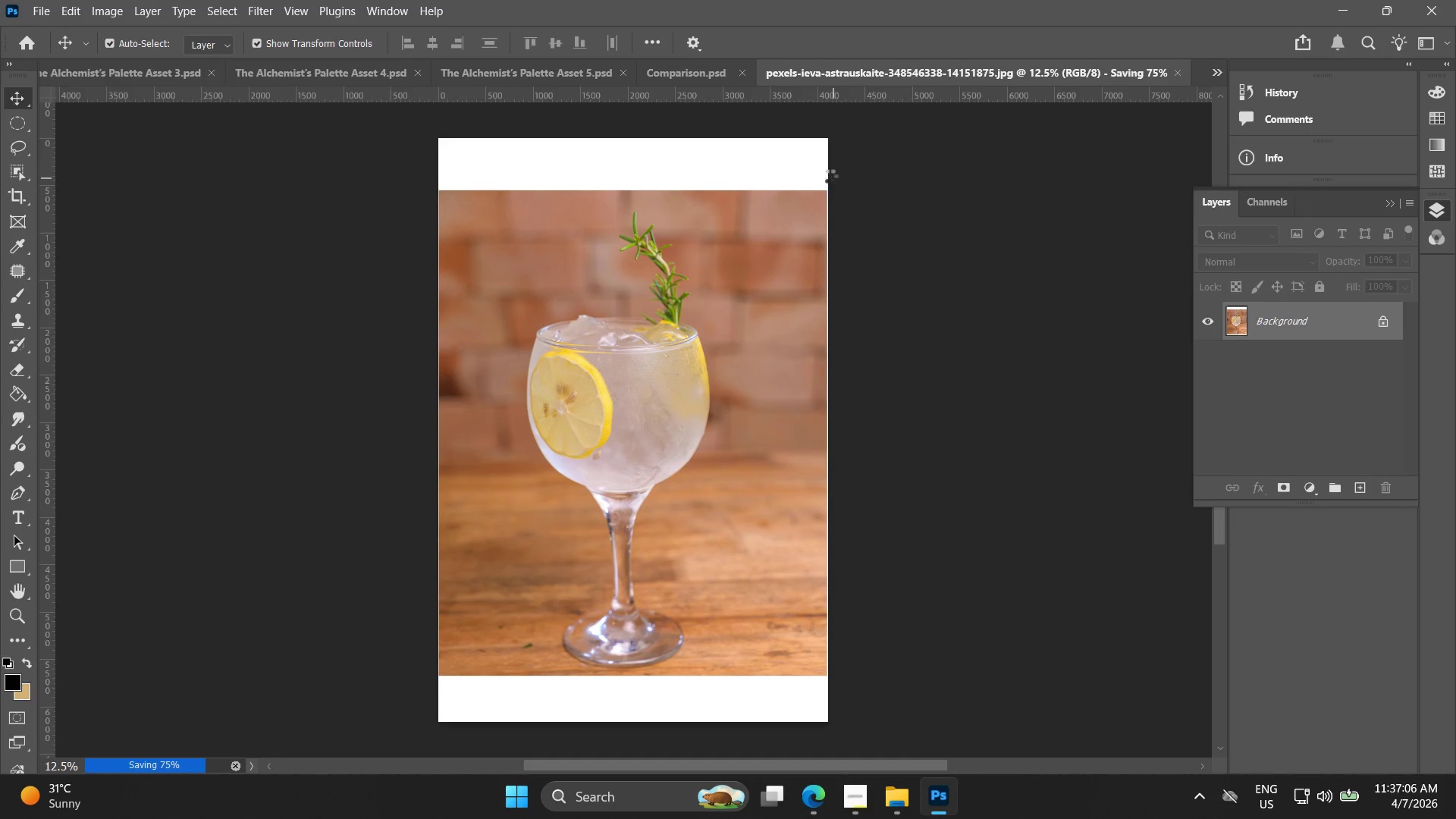 
left_click([757, 58])
 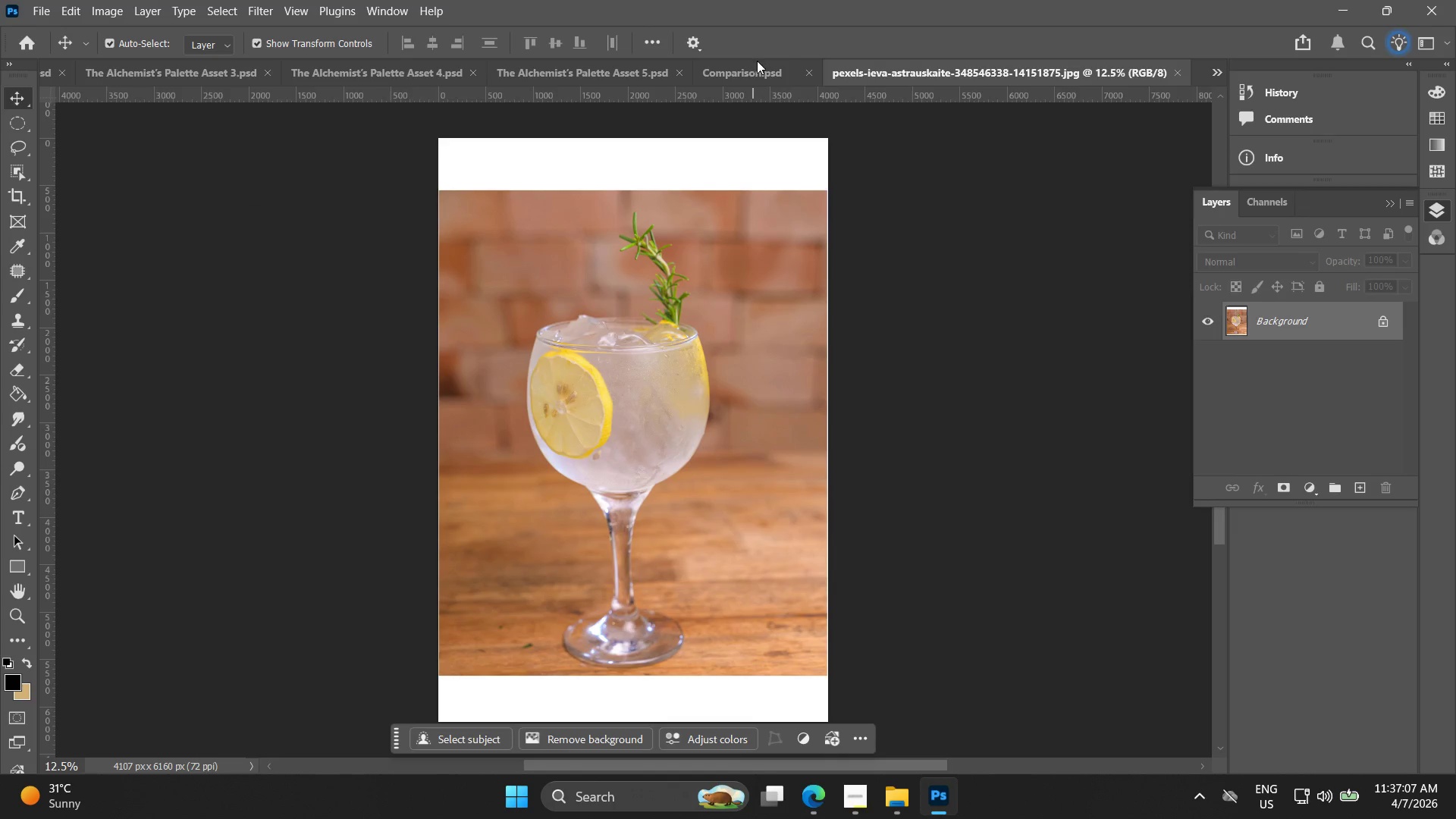 
left_click([756, 71])
 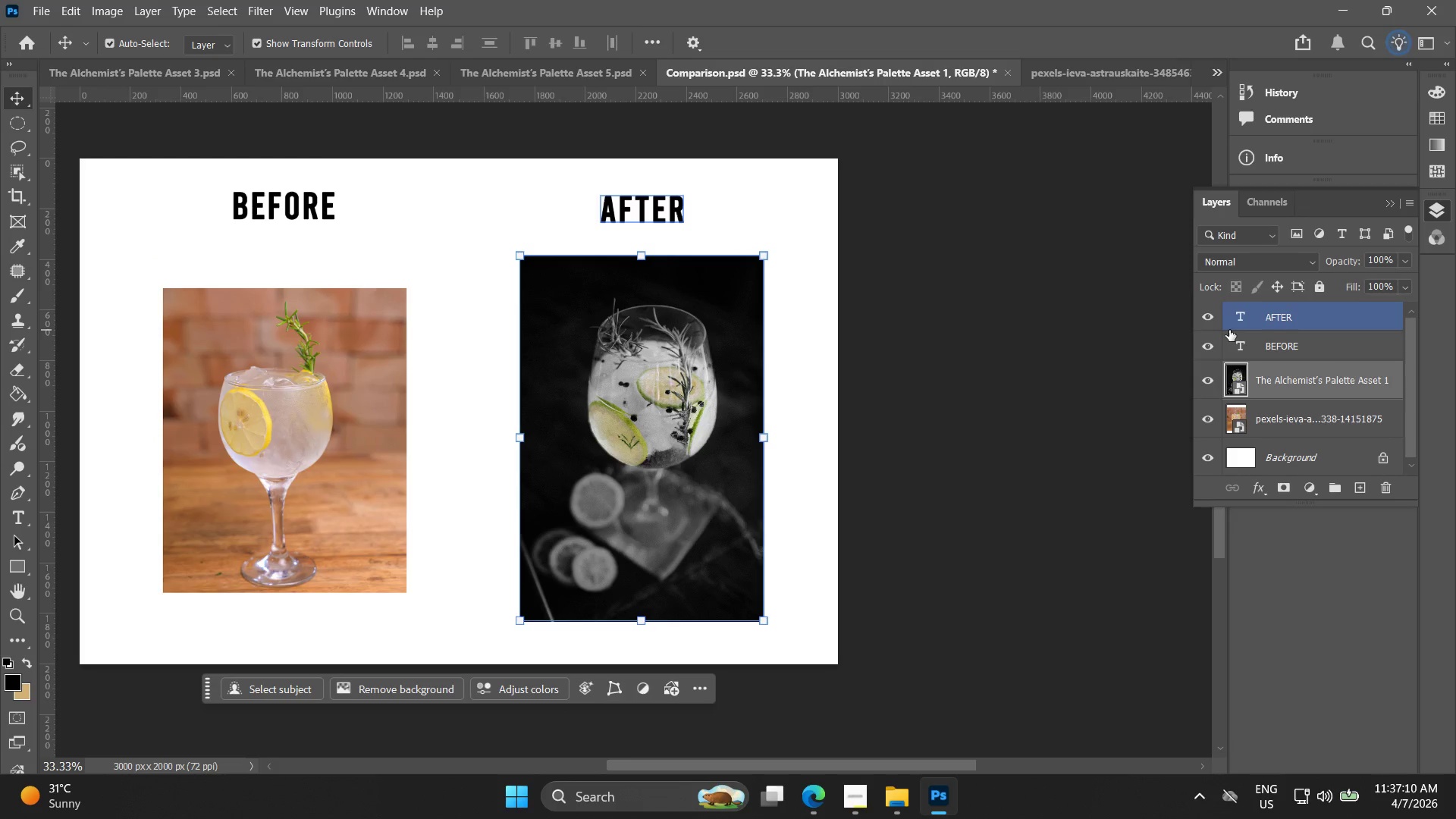 
double_click([1241, 371])
 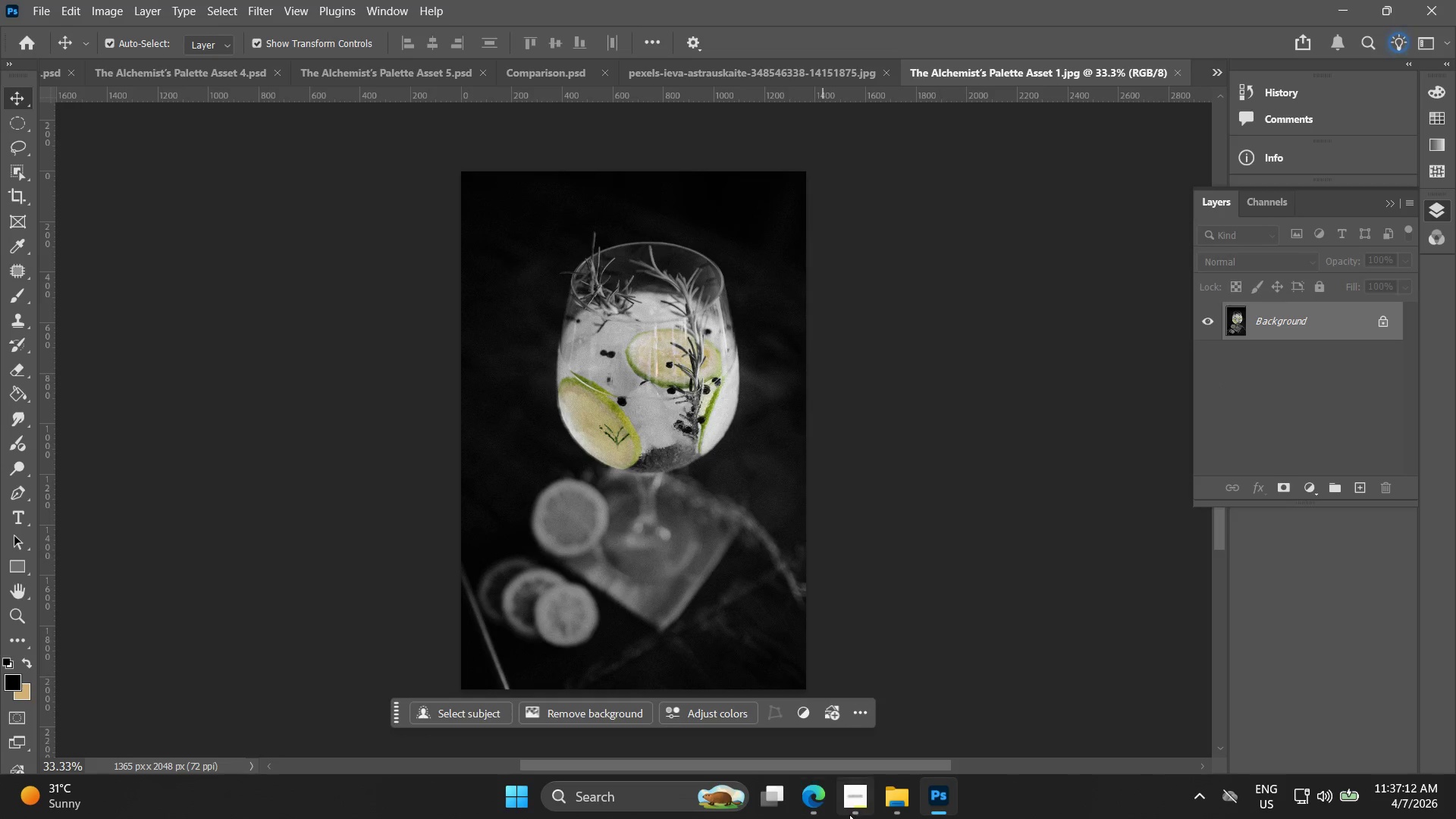 
left_click([876, 805])
 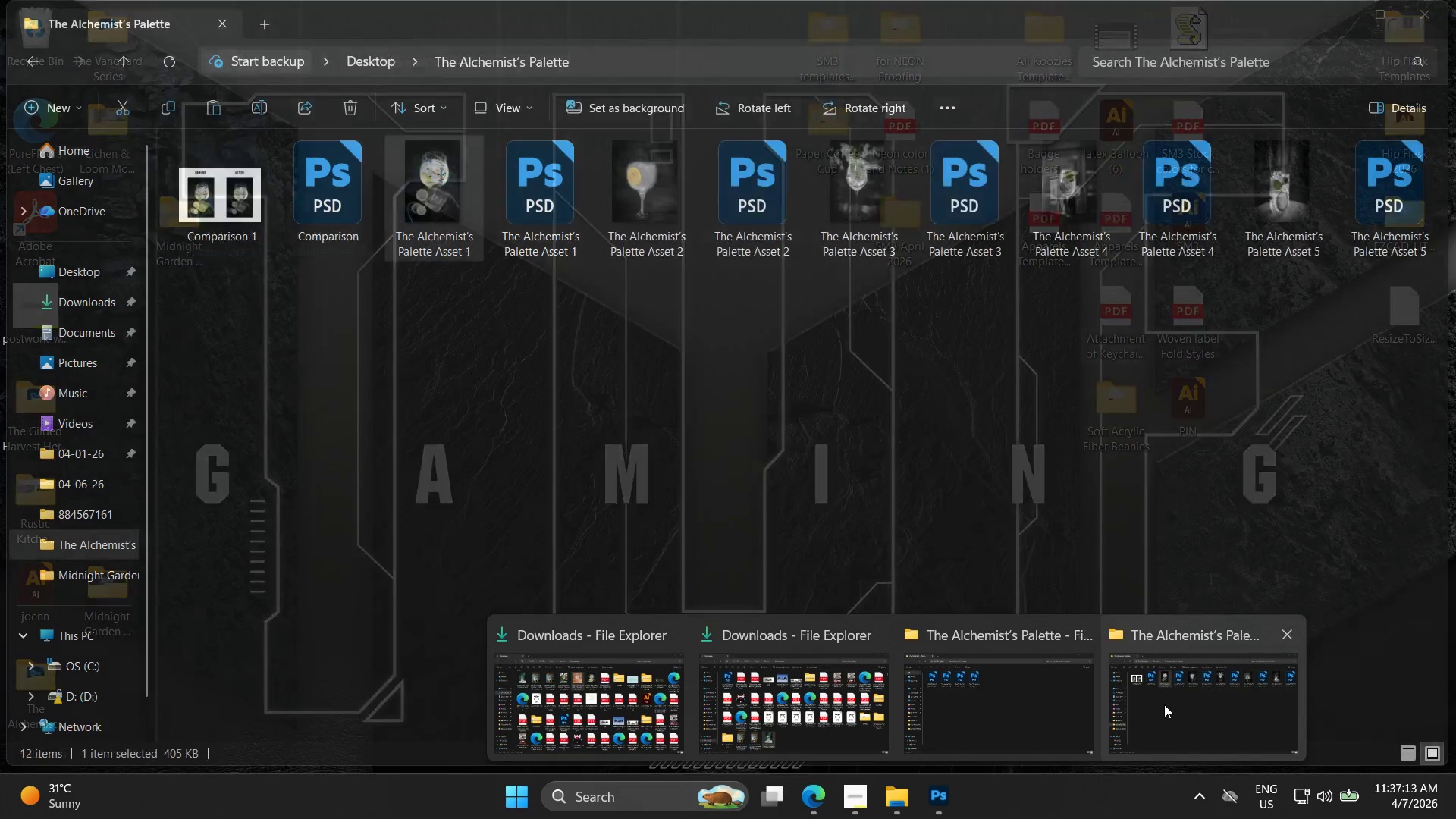 
left_click([1165, 704])
 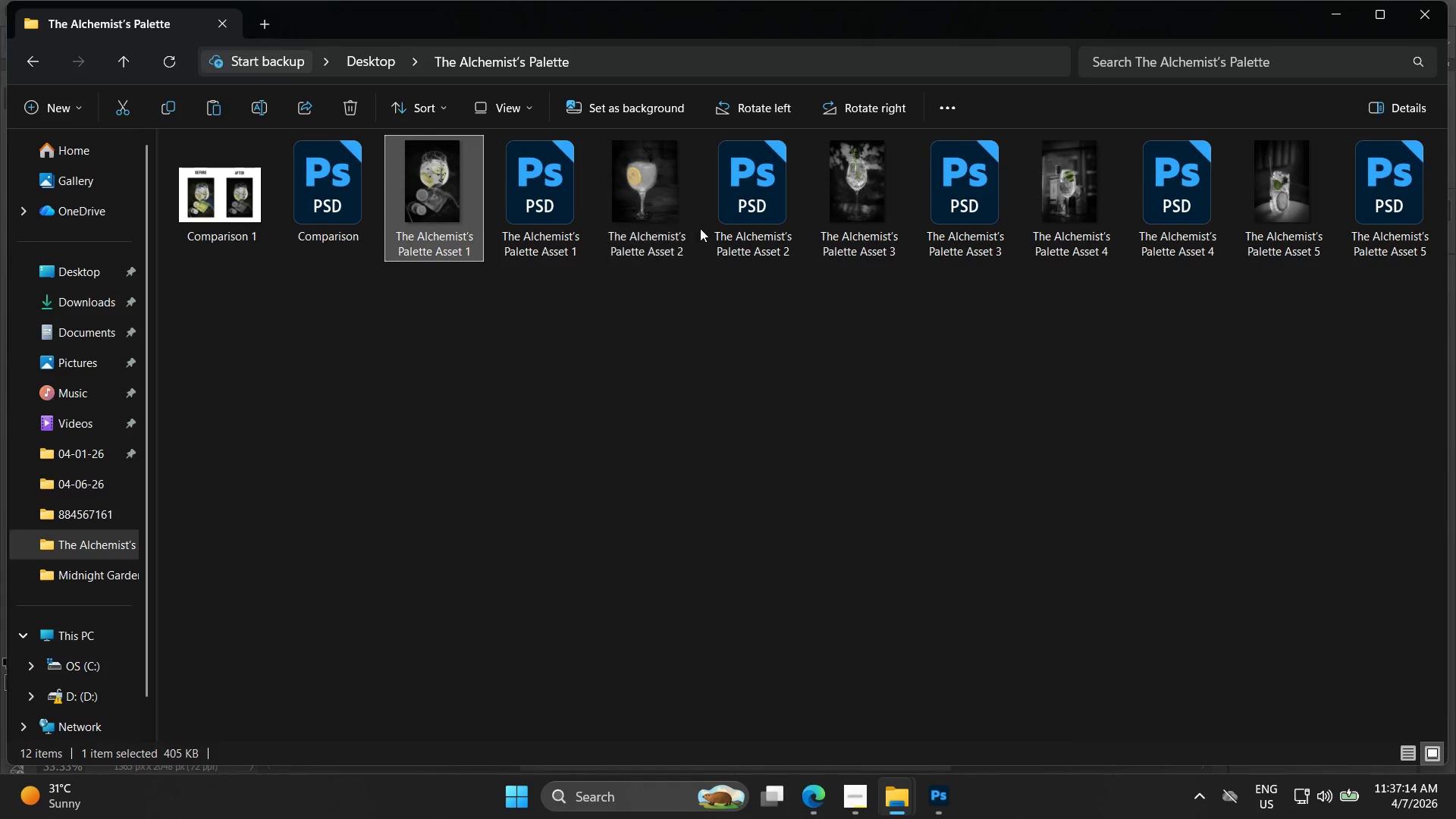 
left_click_drag(start_coordinate=[676, 212], to_coordinate=[681, 494])
 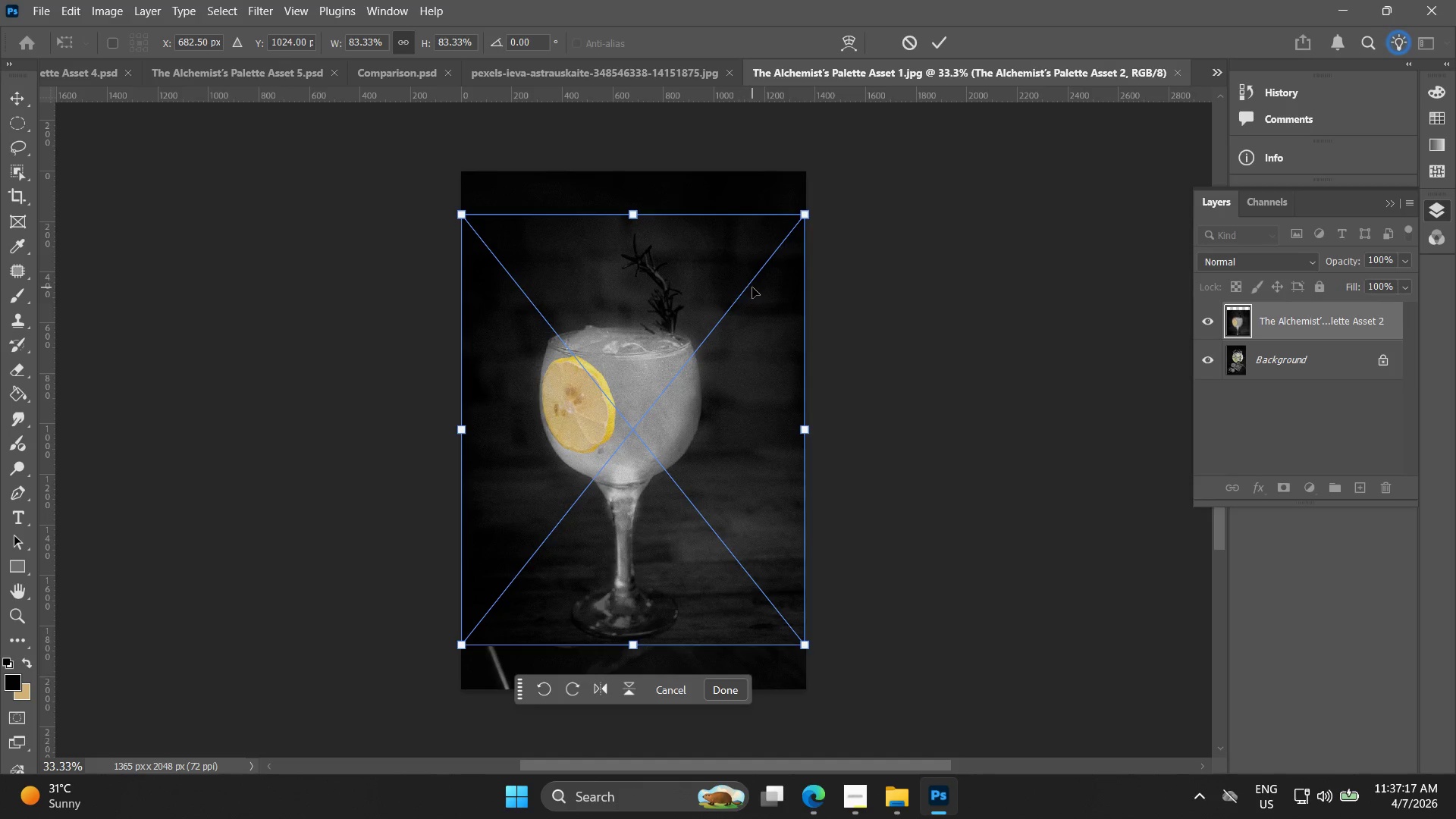 
left_click_drag(start_coordinate=[760, 381], to_coordinate=[757, 386])
 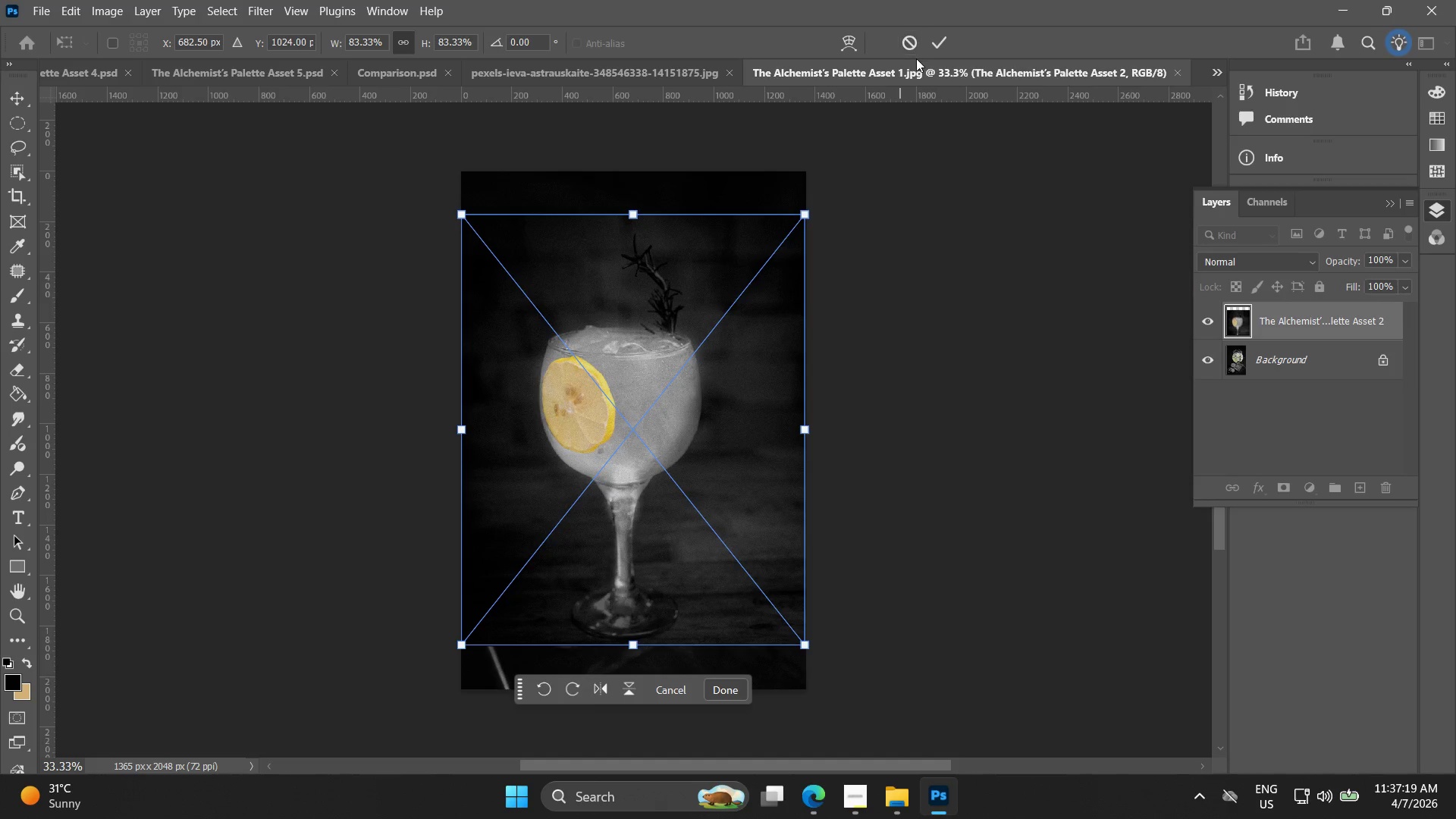 
left_click([943, 39])
 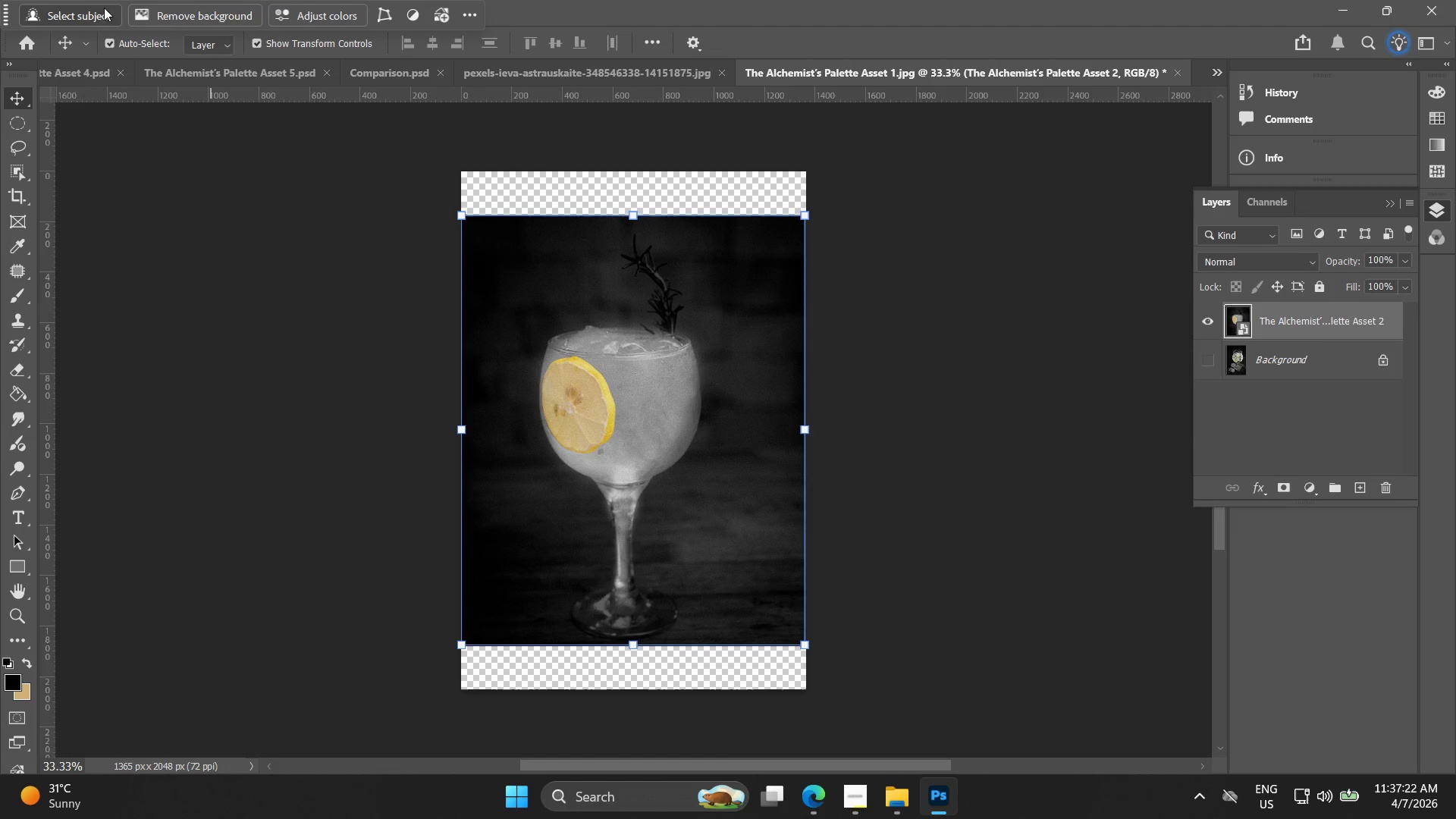 
left_click([736, 0])
 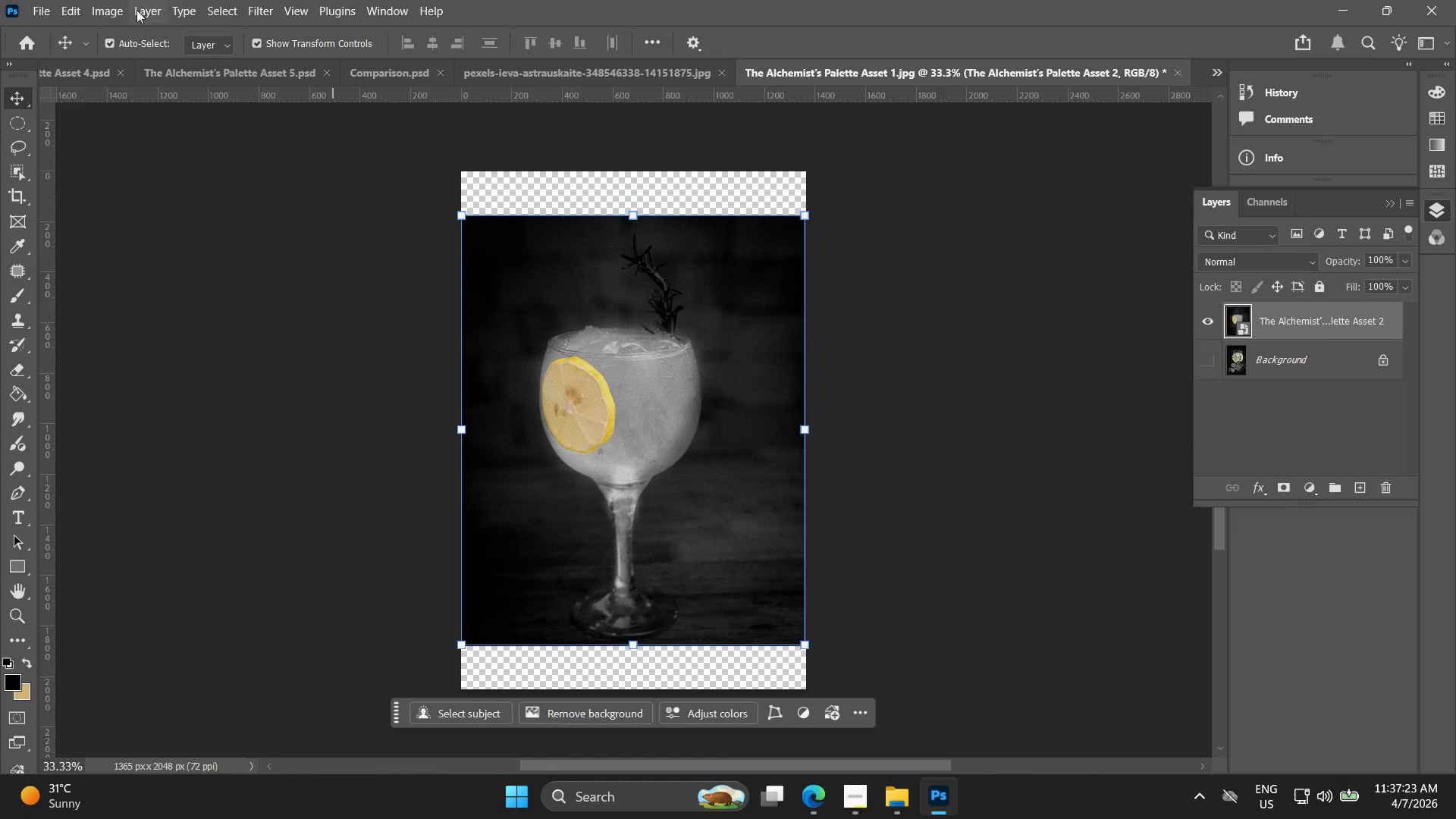 
left_click([108, 10])
 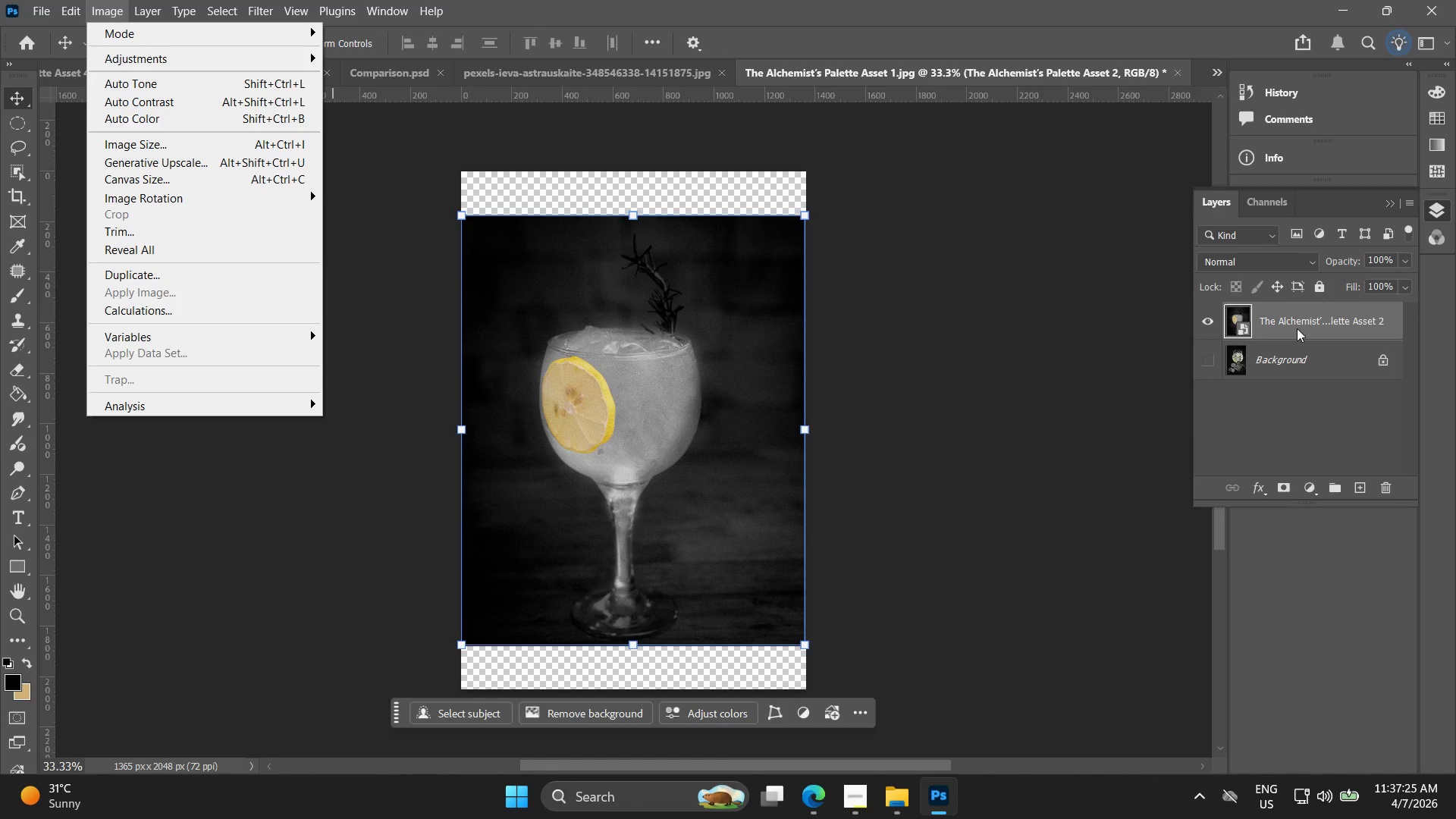 
right_click([1310, 318])
 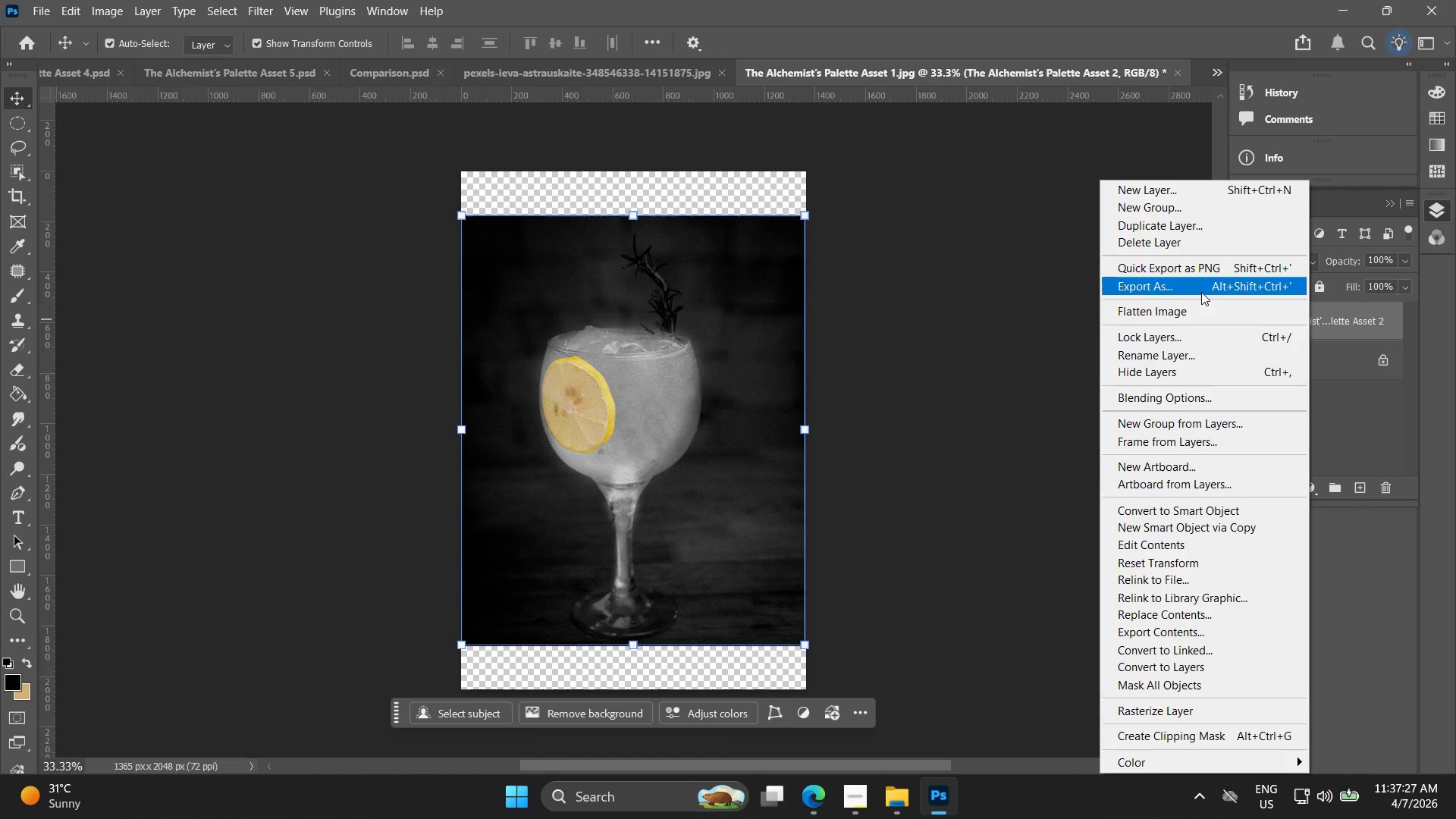 
left_click([1200, 317])
 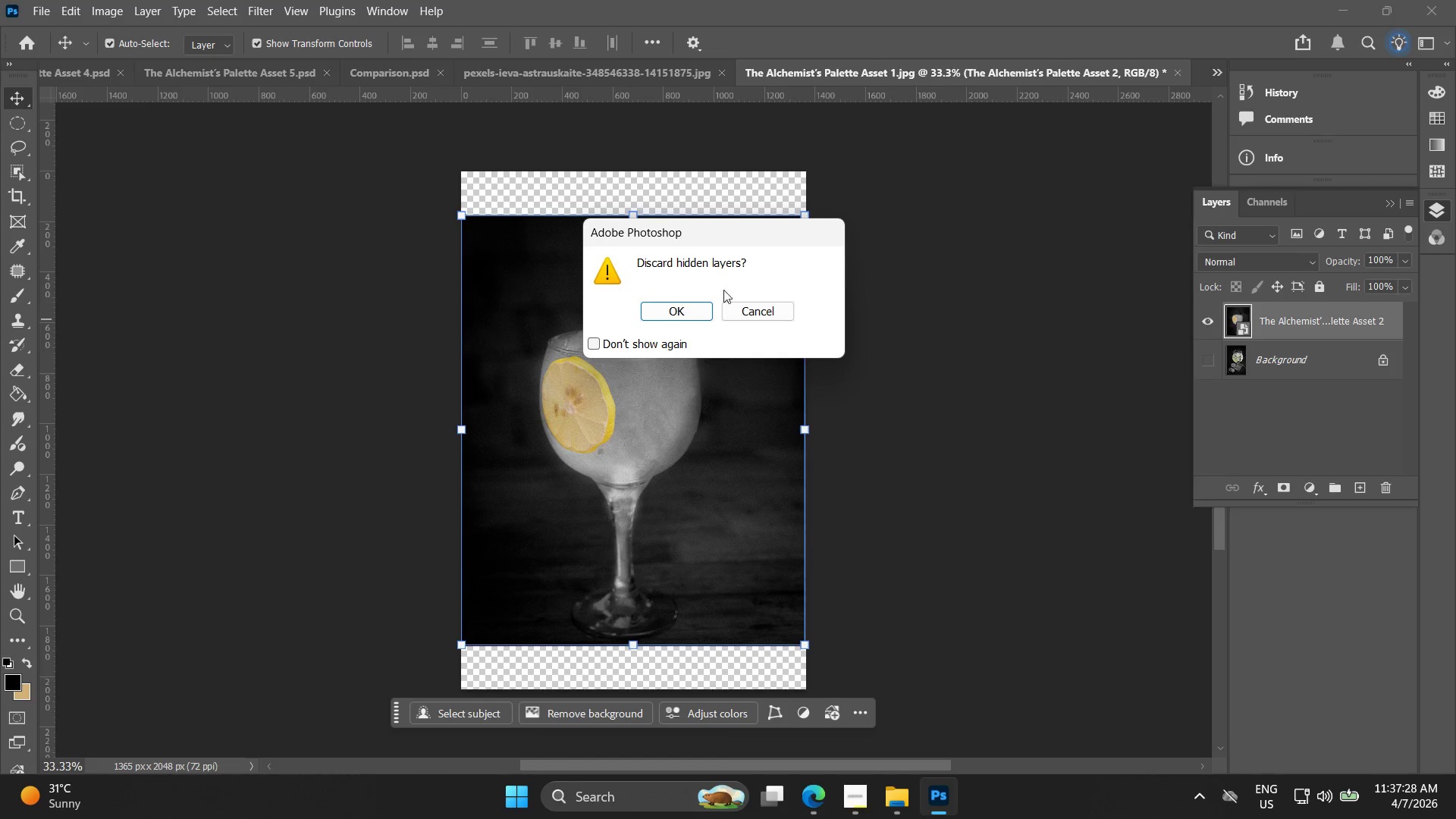 
left_click_drag(start_coordinate=[695, 308], to_coordinate=[689, 309])
 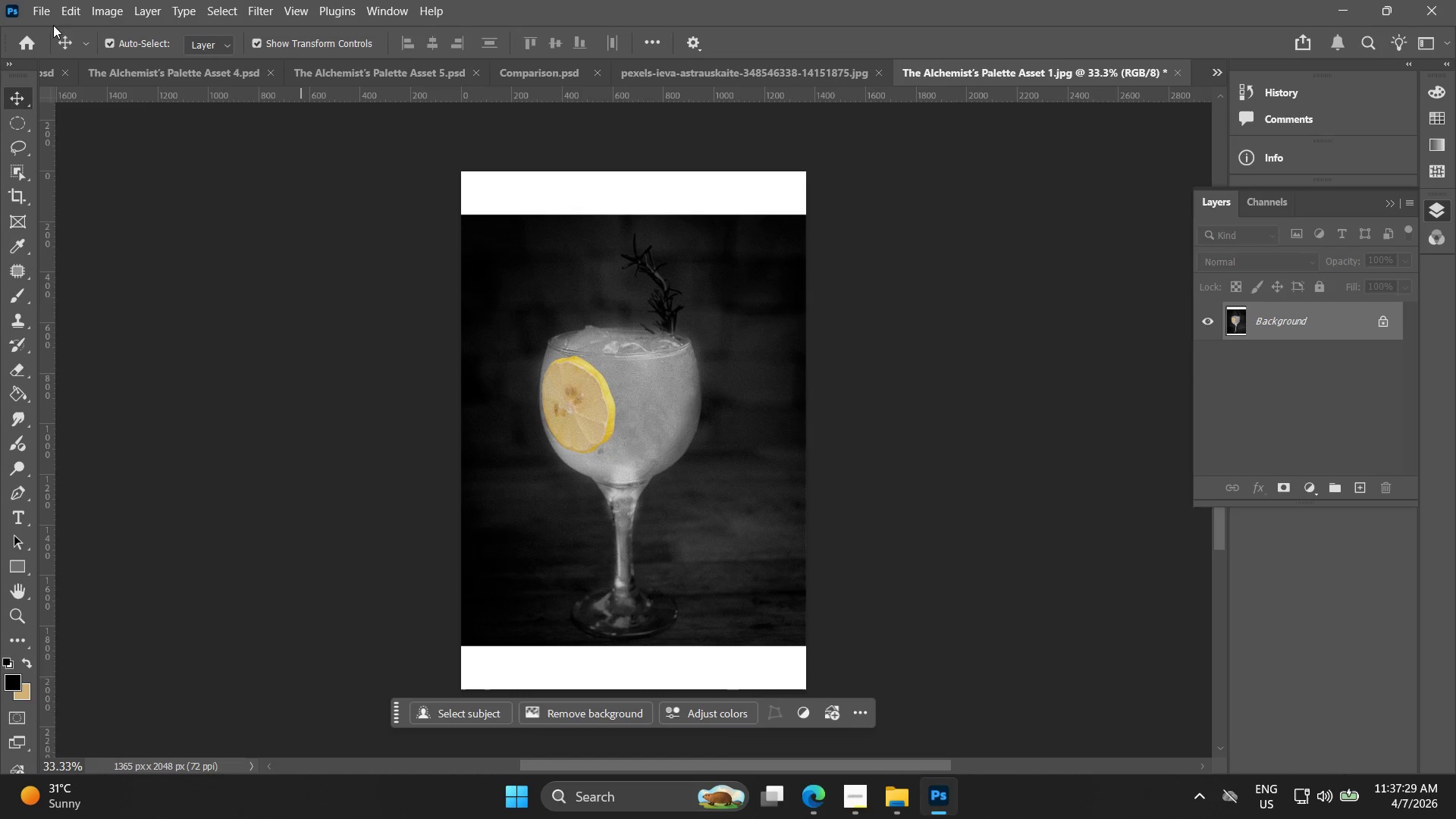 
left_click([39, 6])
 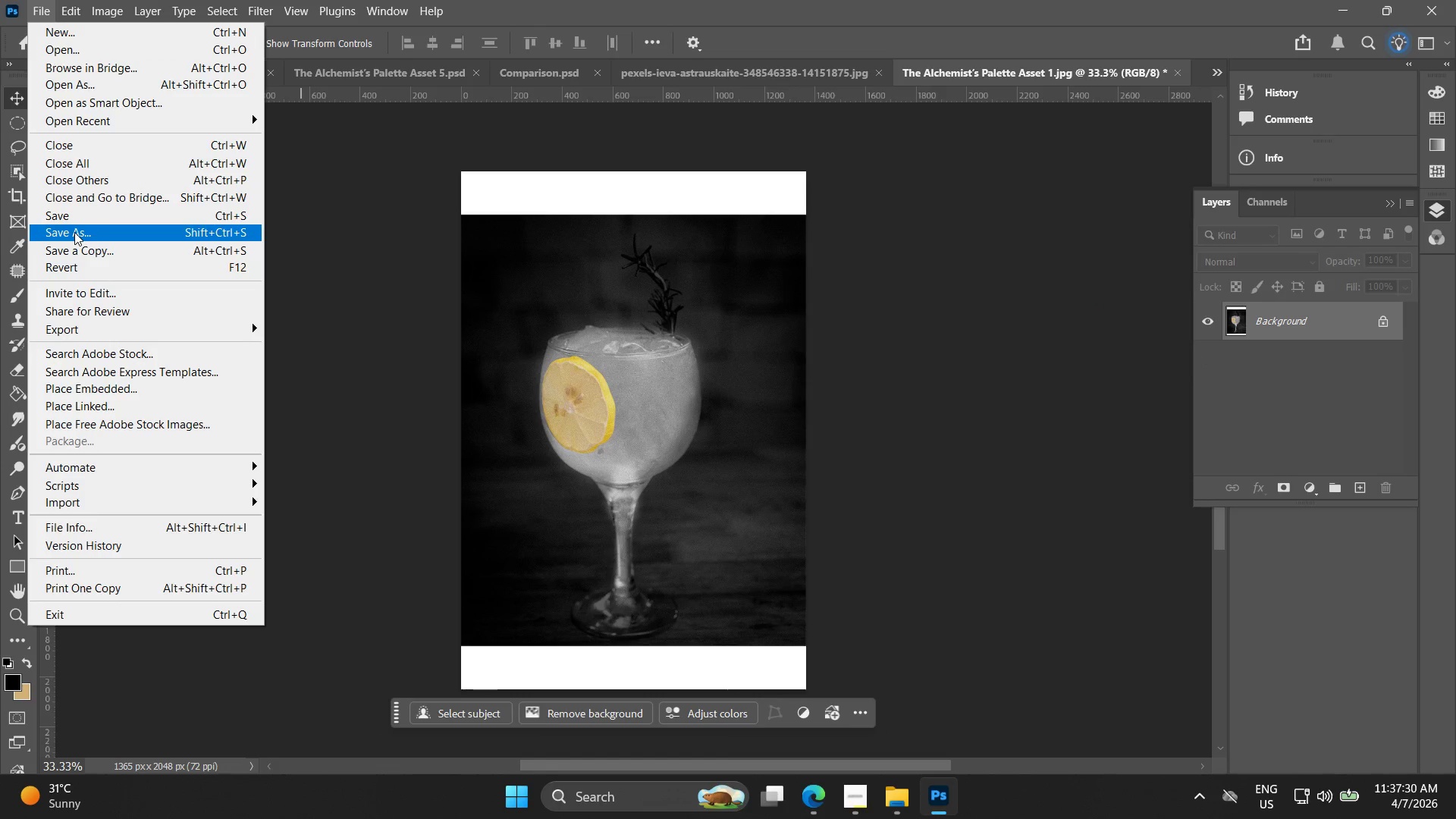 
left_click([74, 215])
 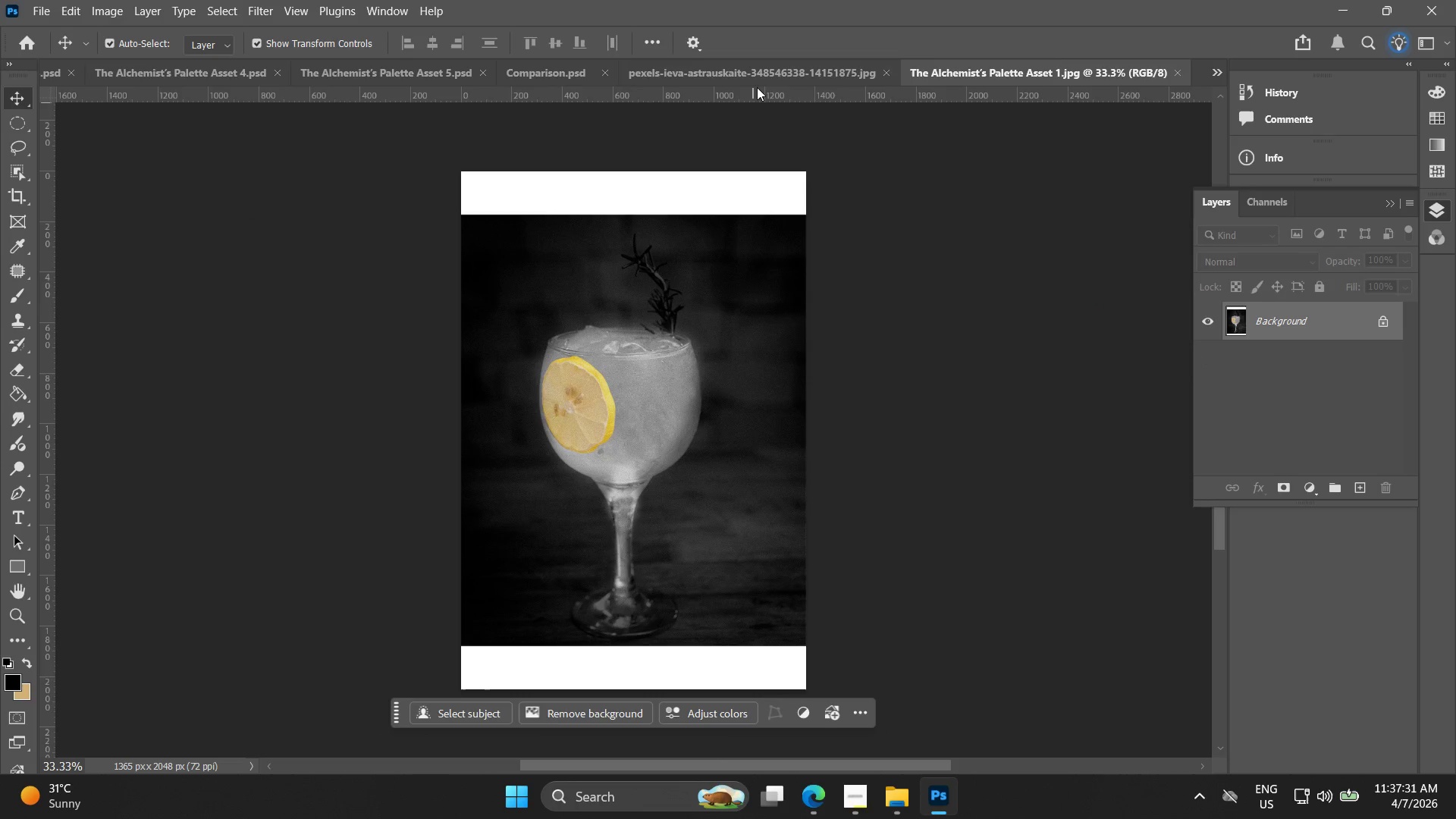 
left_click([770, 65])
 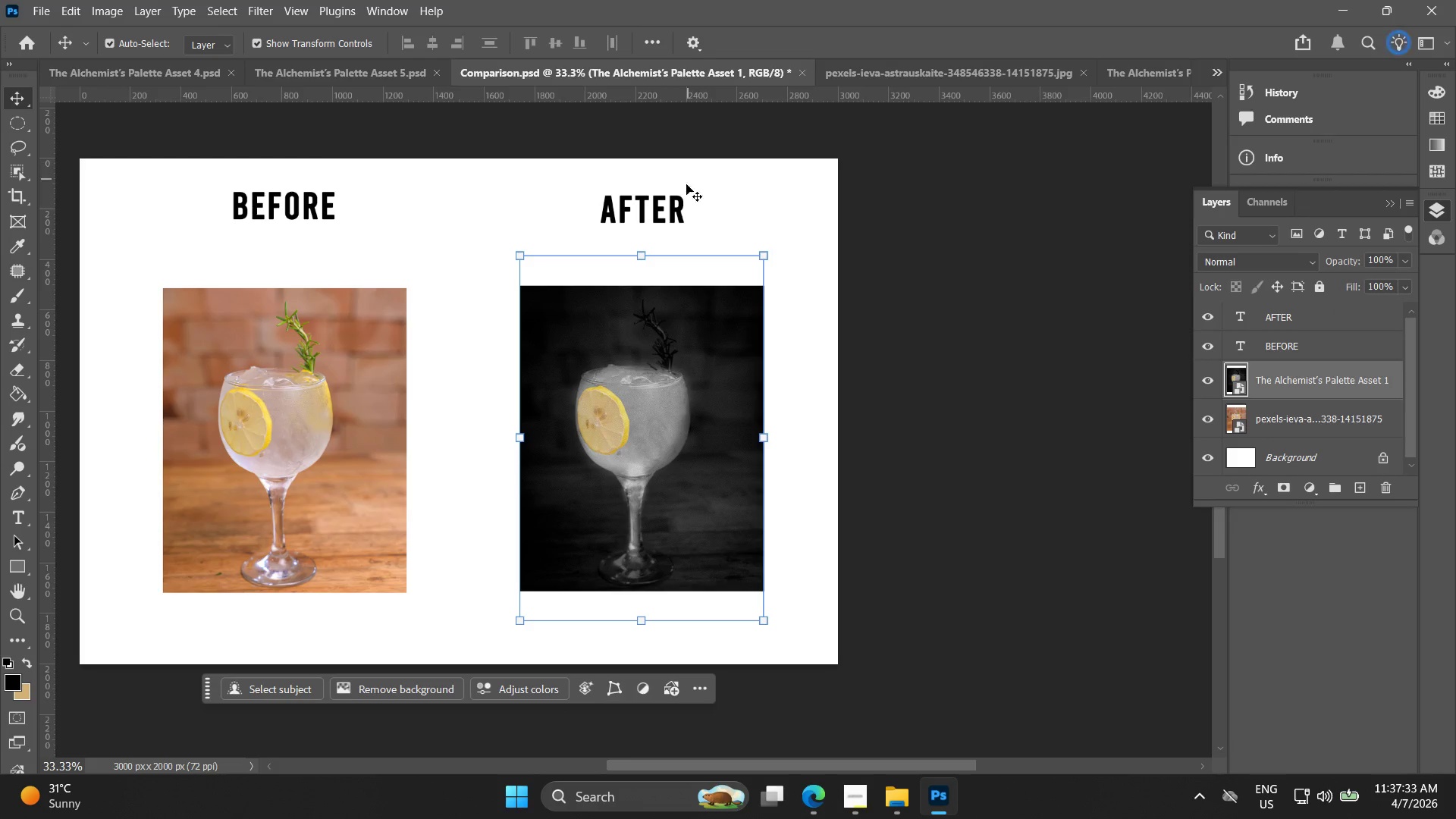 
double_click([666, 203])
 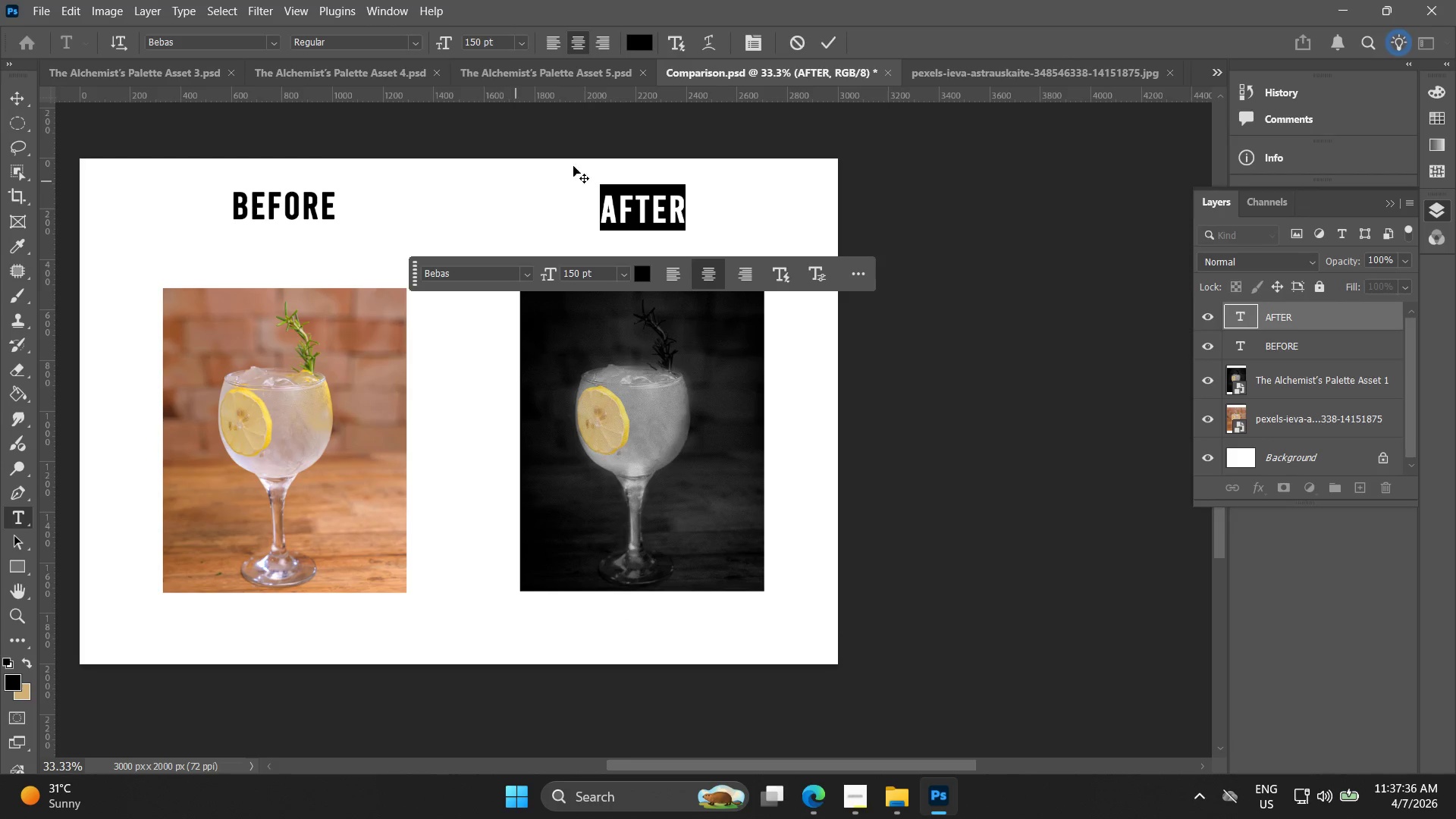 
left_click([828, 42])
 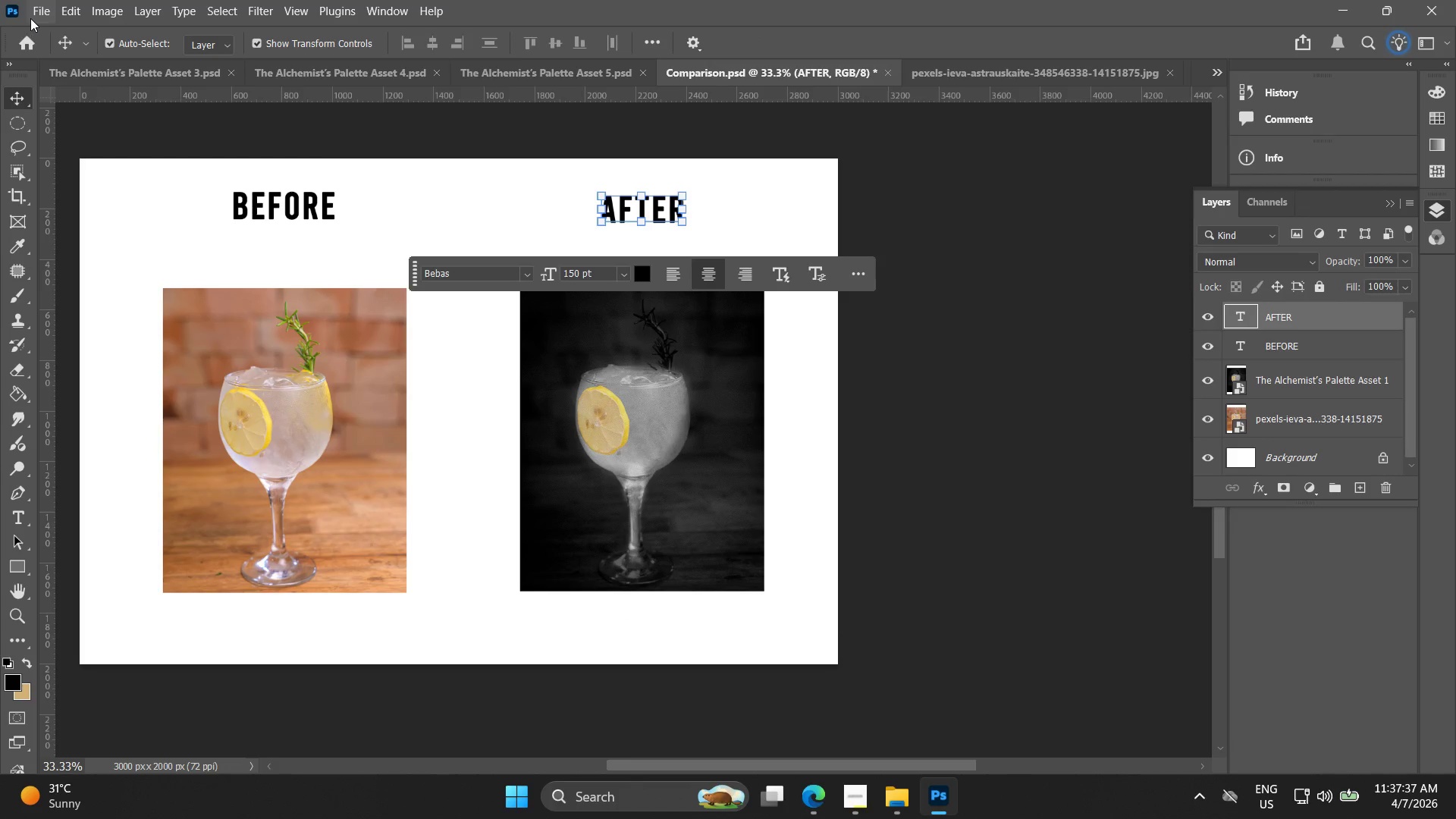 
left_click([34, 14])
 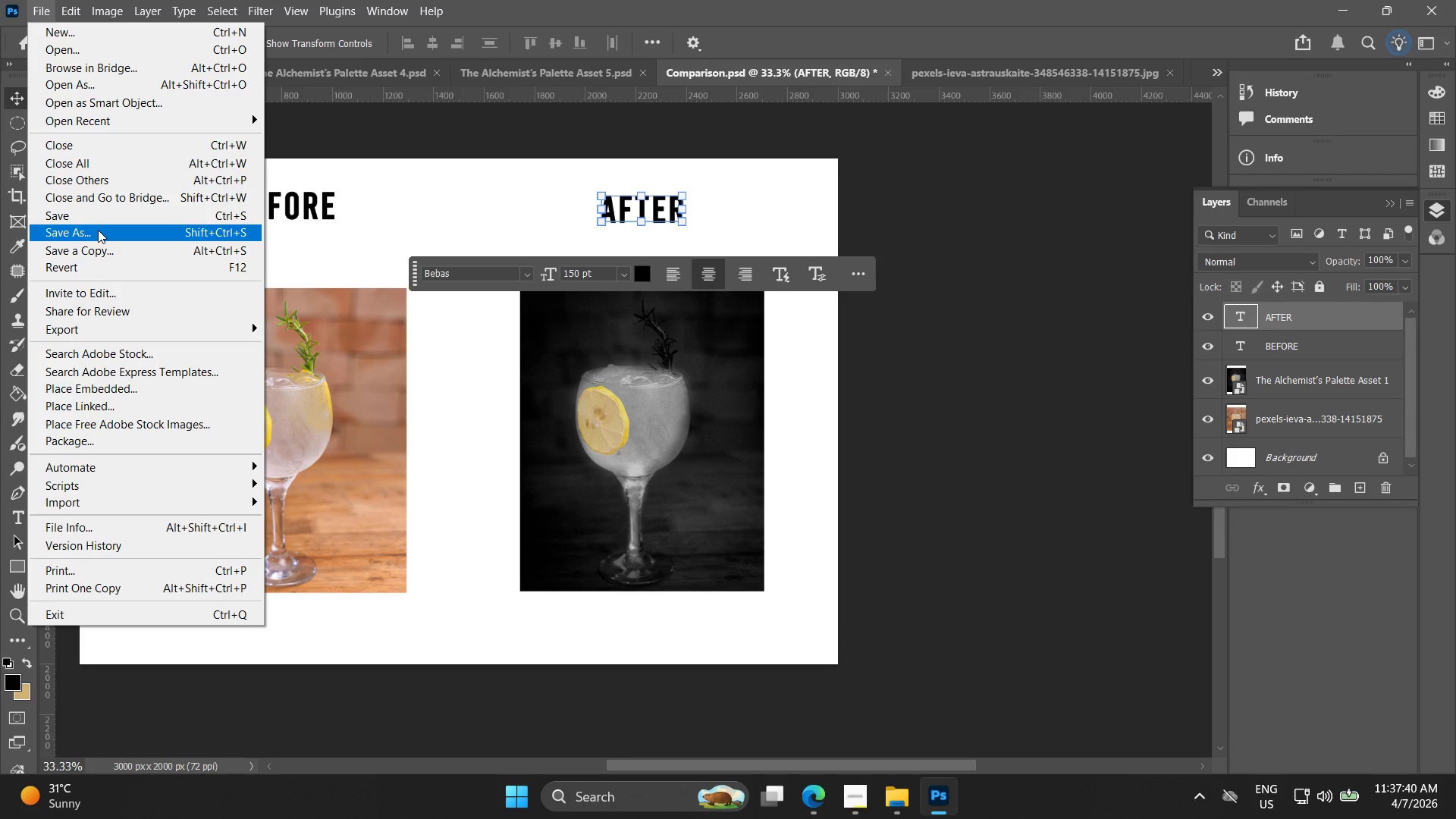 
left_click([410, 185])
 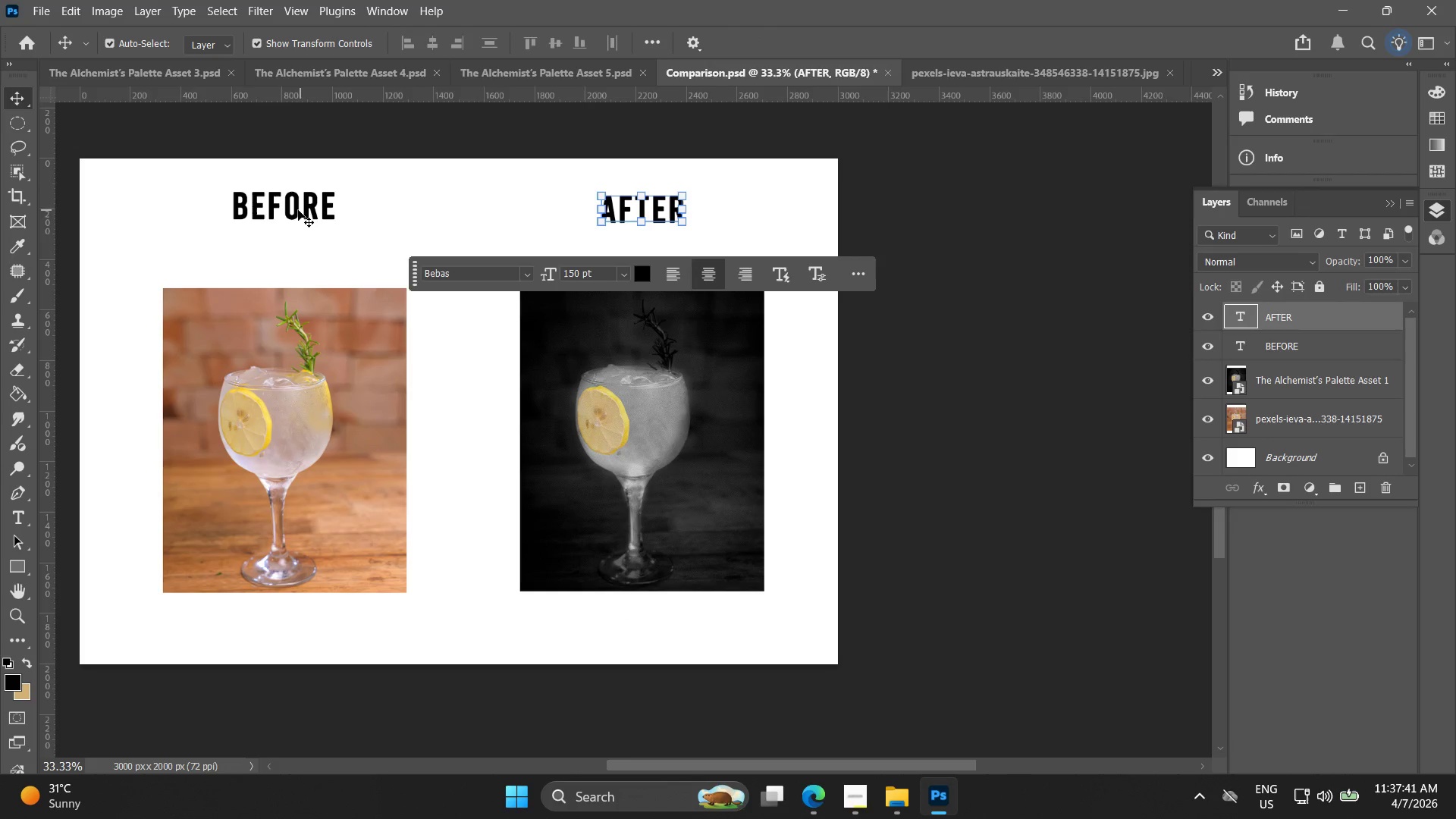 
left_click([298, 209])
 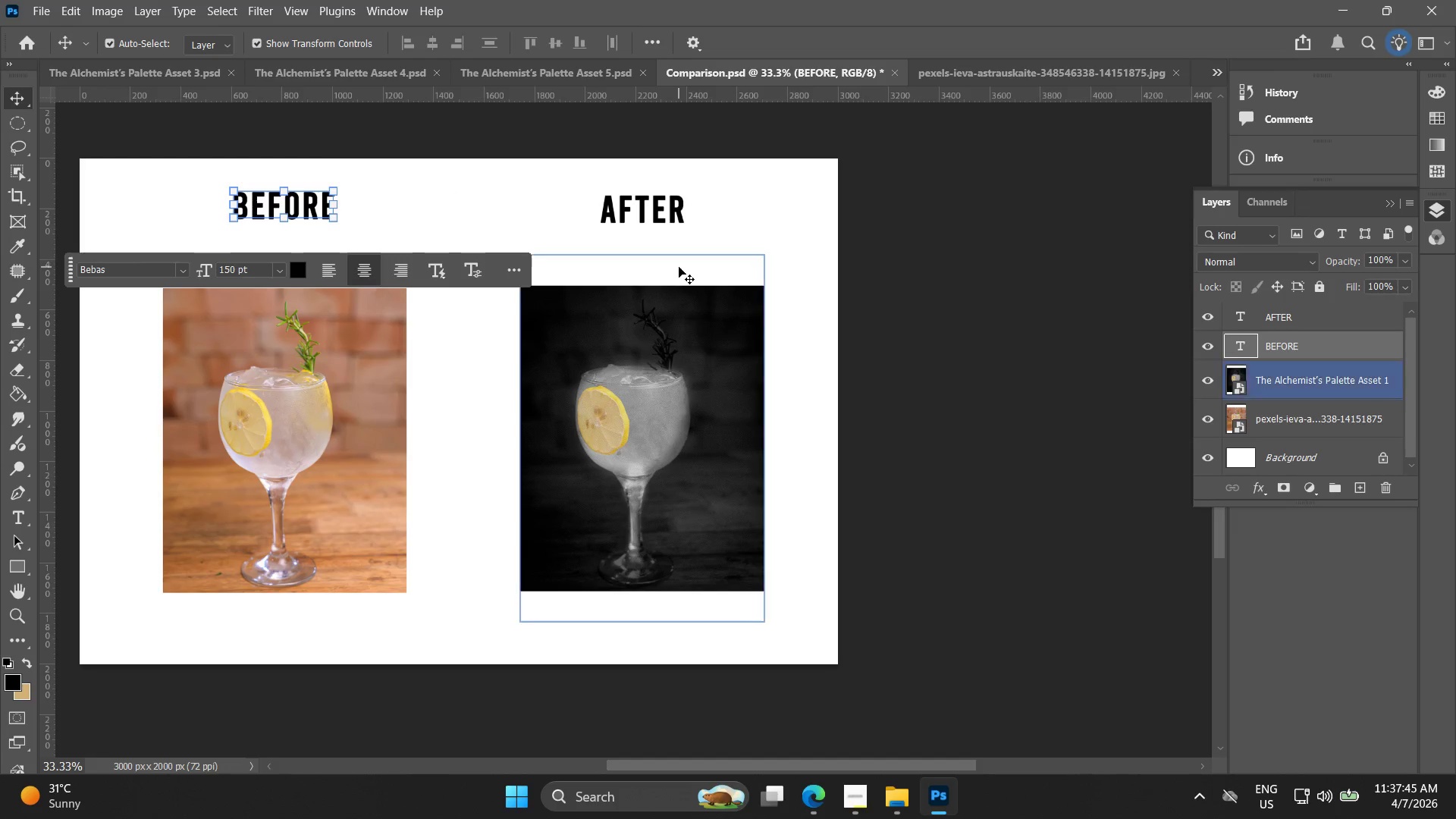 
wait(5.01)
 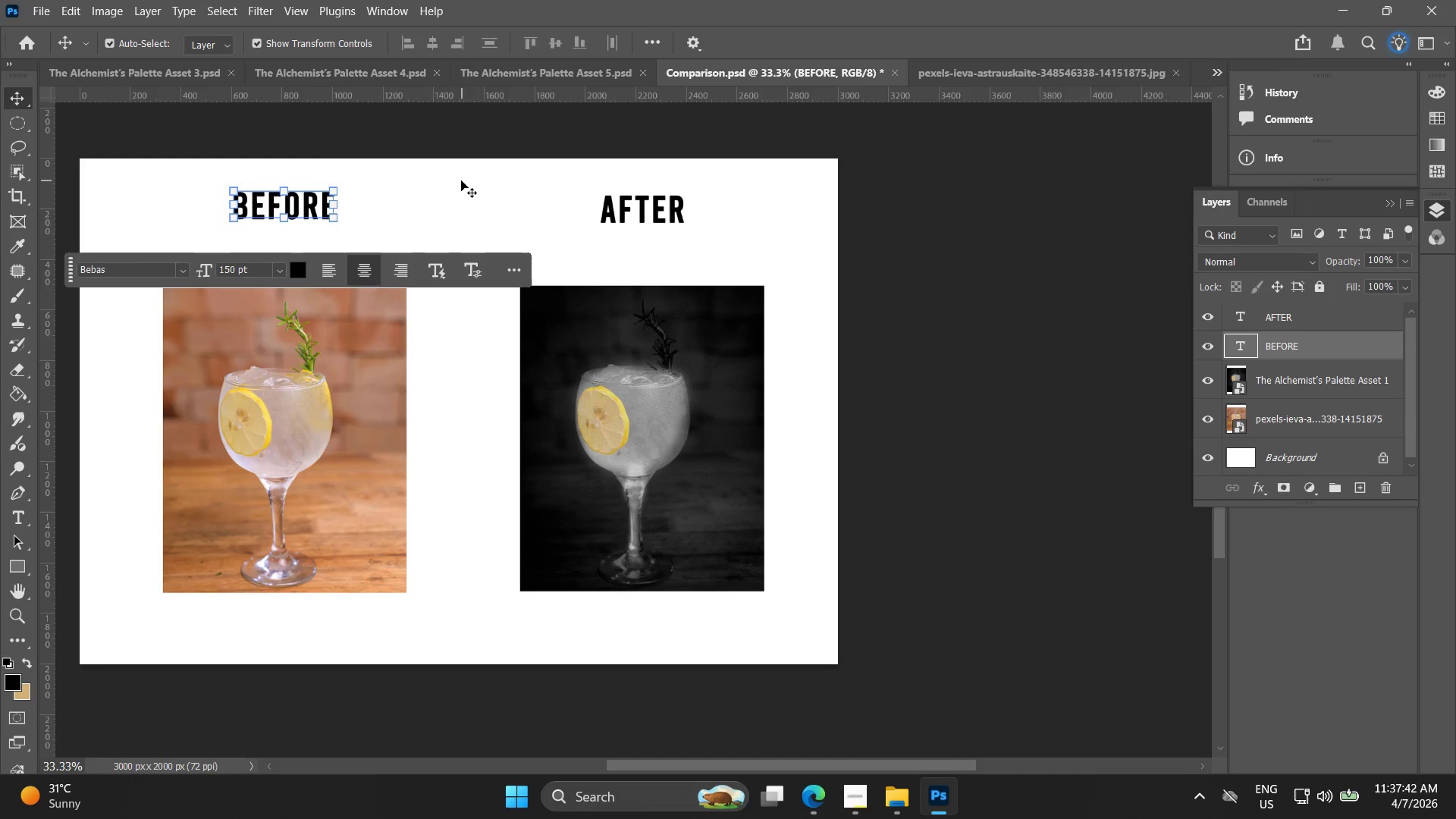 
hold_key(key=ArrowDown, duration=0.53)
 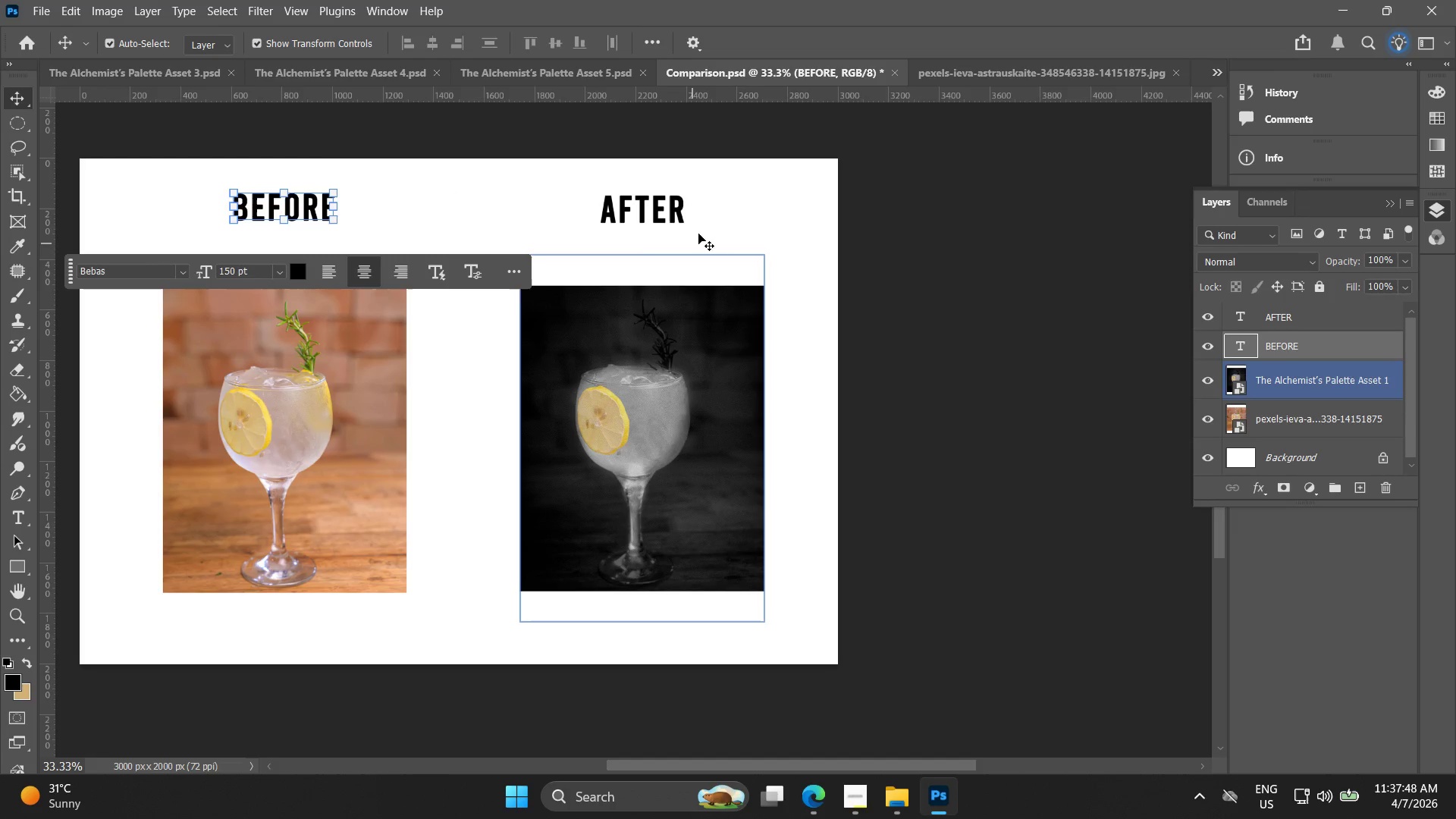 
key(Control+Z)
 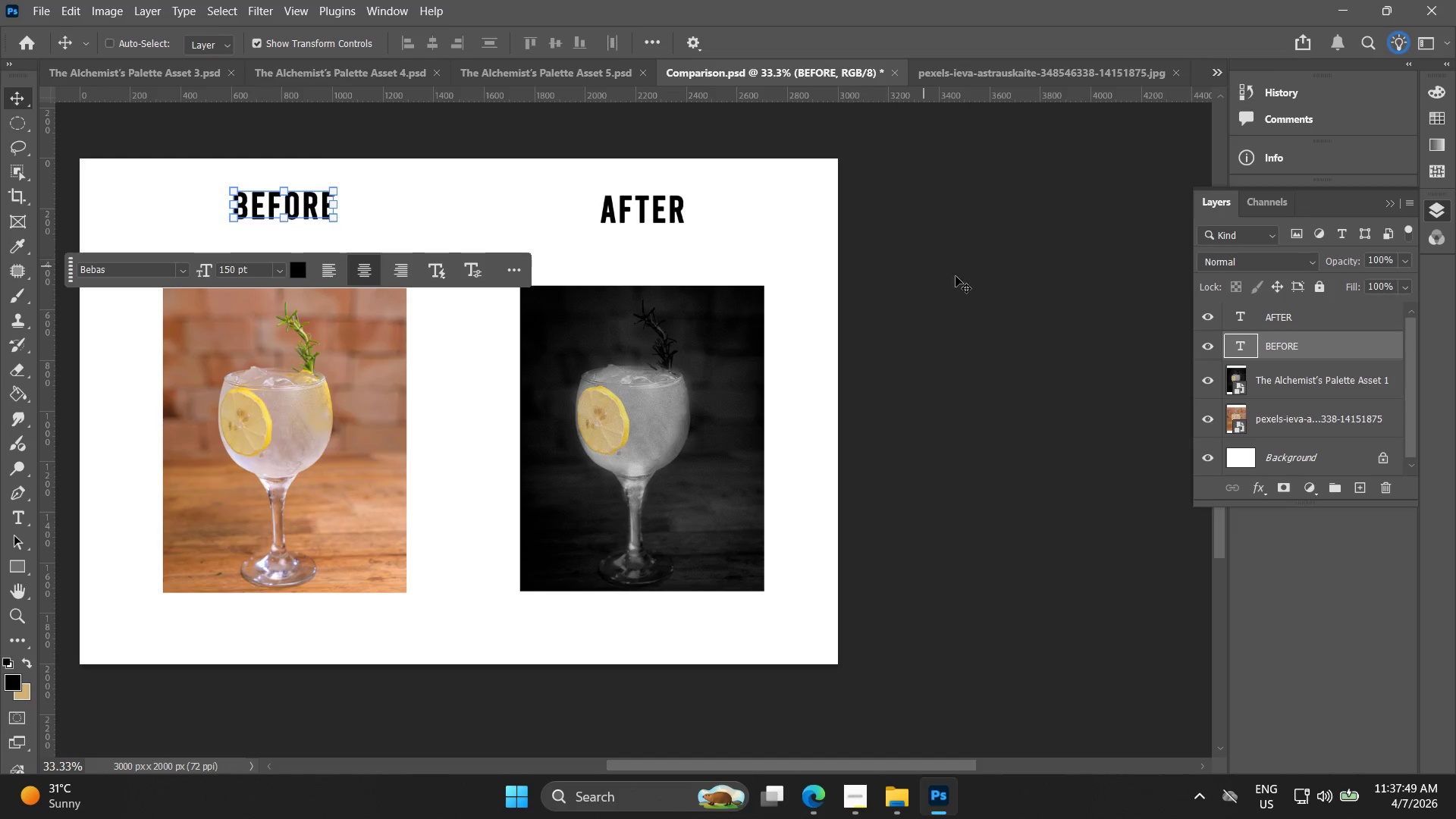 
left_click([962, 278])
 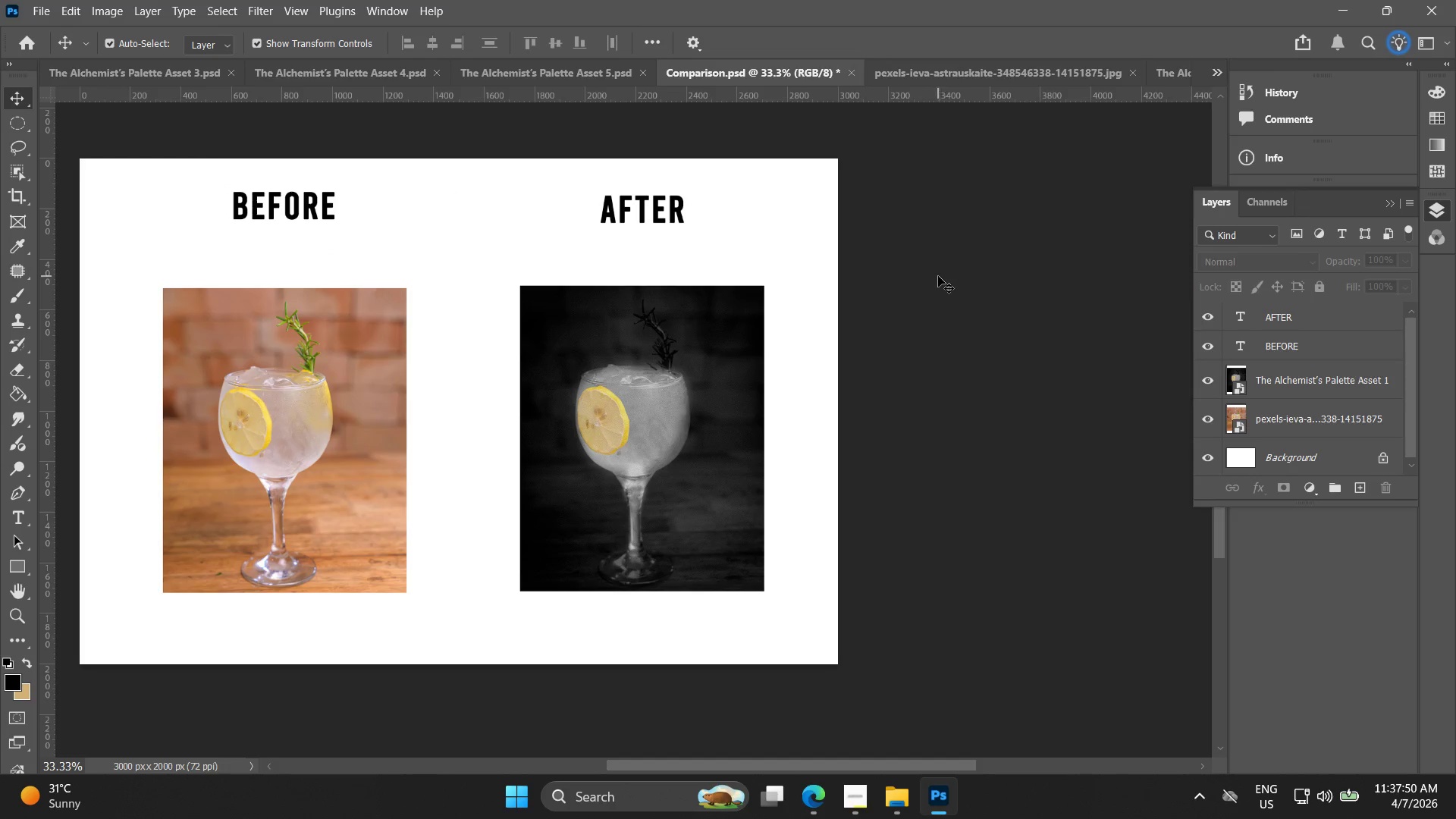 
hold_key(key=Space, duration=0.95)
 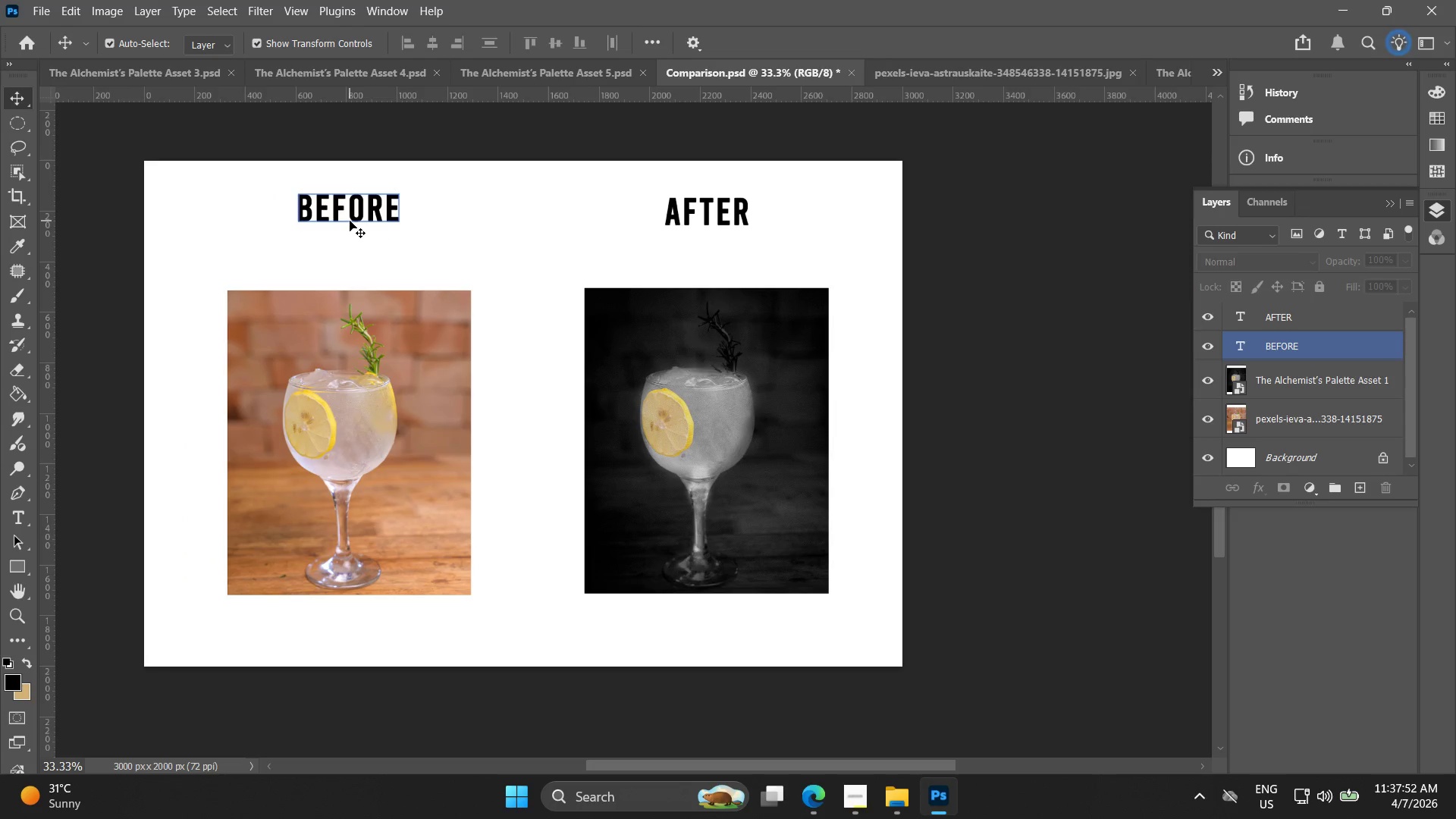 
left_click_drag(start_coordinate=[935, 278], to_coordinate=[999, 281])
 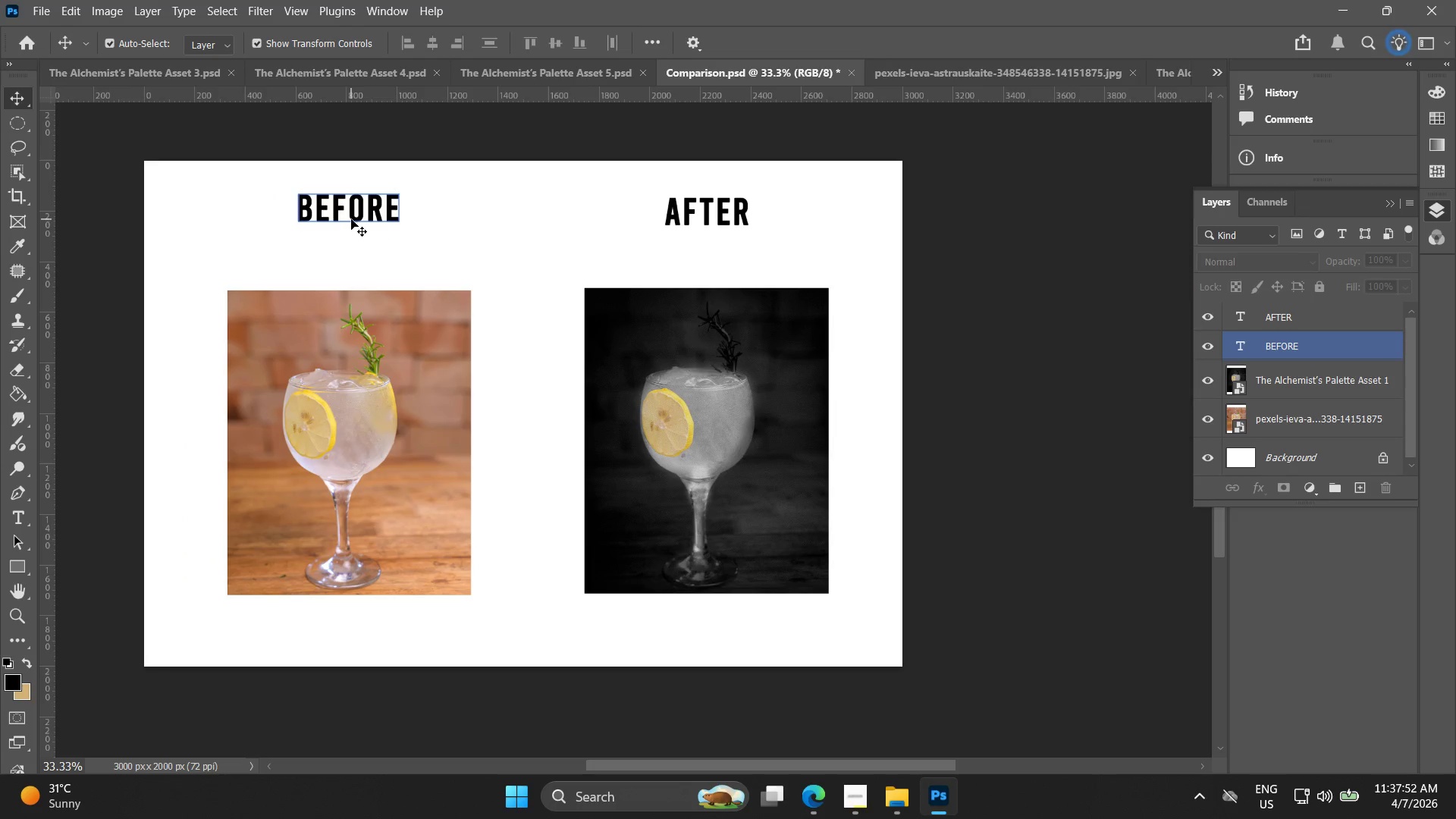 
left_click_drag(start_coordinate=[351, 218], to_coordinate=[349, 247])
 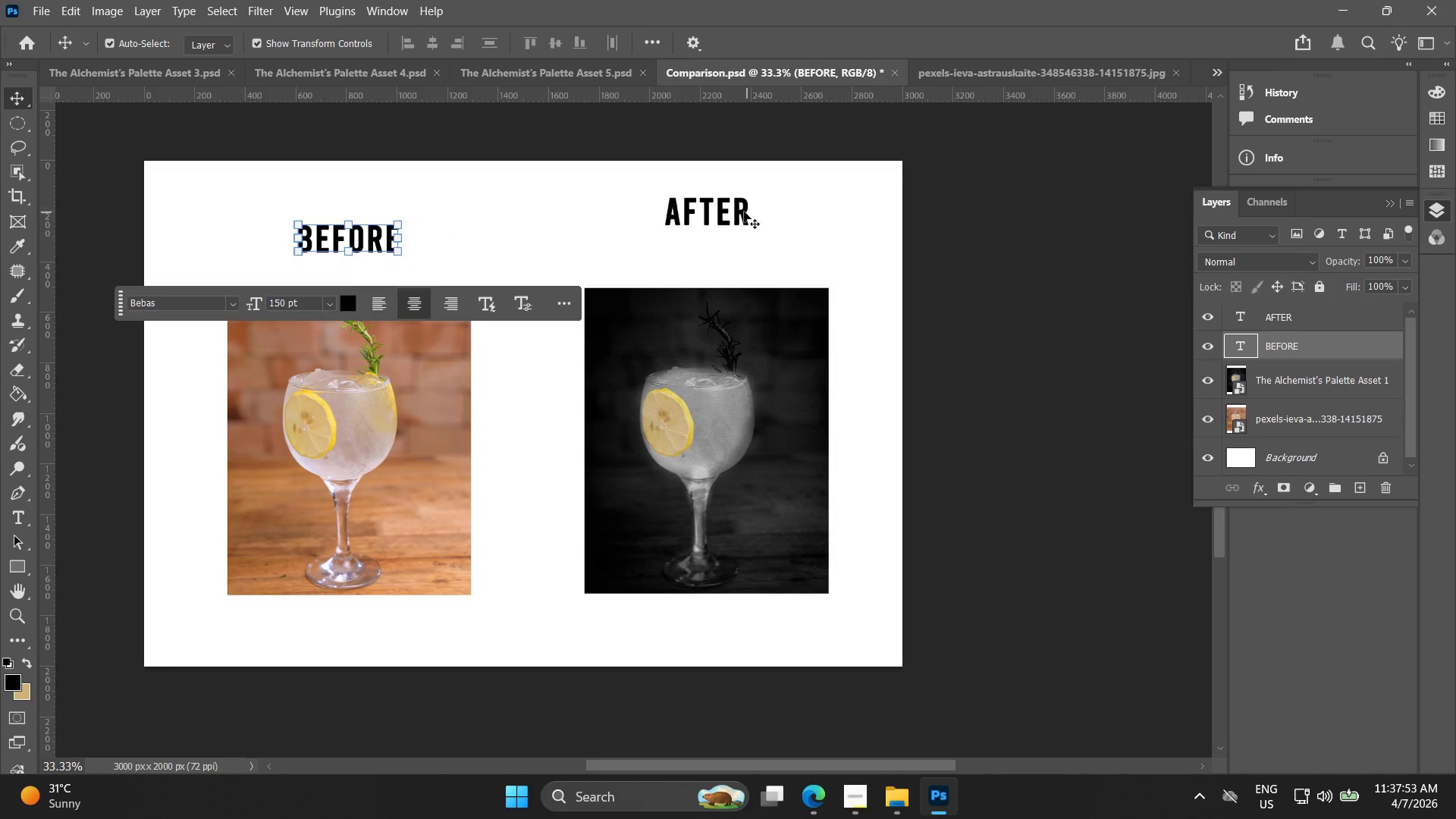 
left_click_drag(start_coordinate=[736, 211], to_coordinate=[739, 238])
 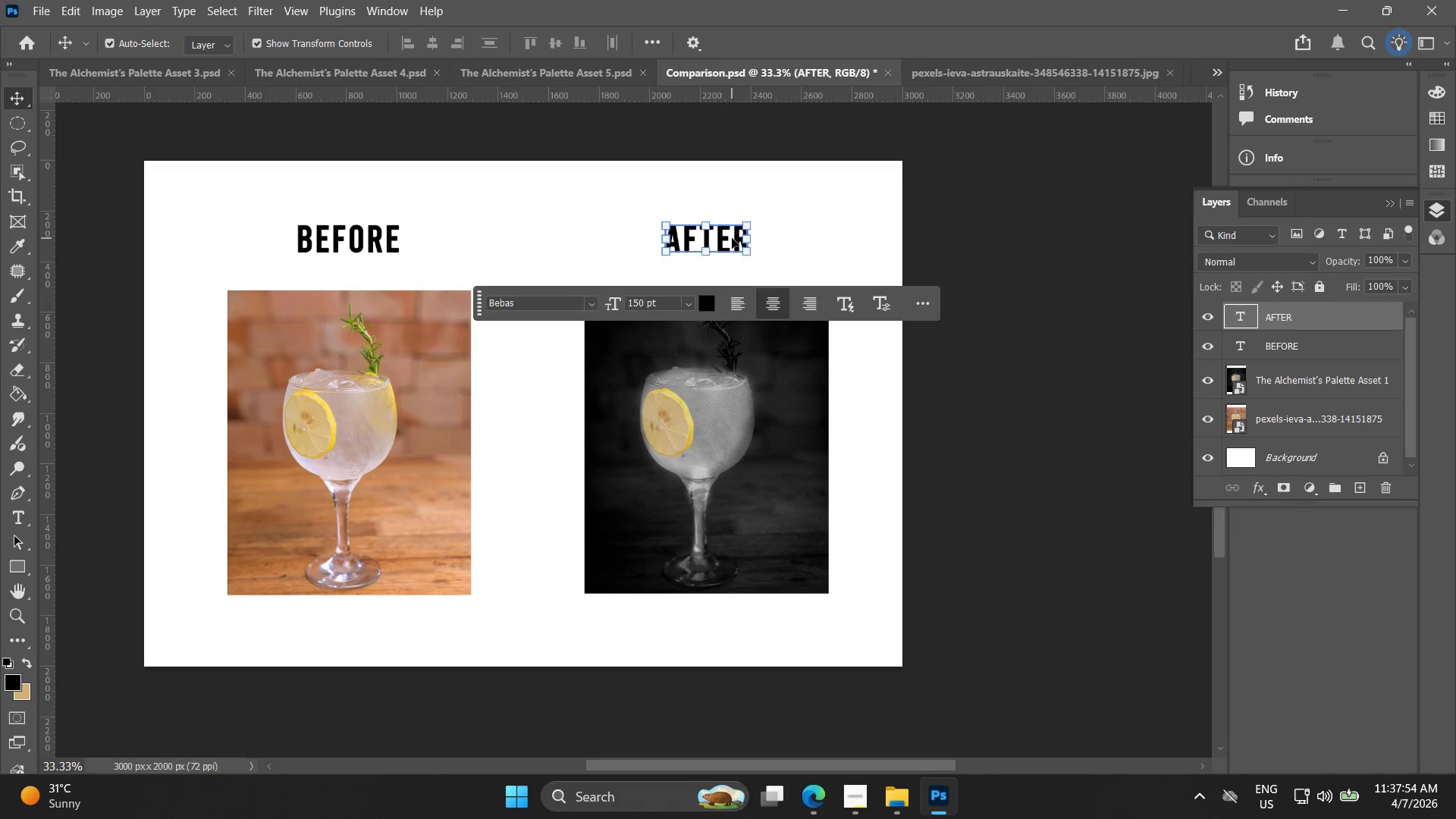 
hold_key(key=AltLeft, duration=1.3)
left_click_drag(start_coordinate=[730, 238], to_coordinate=[562, 192])
 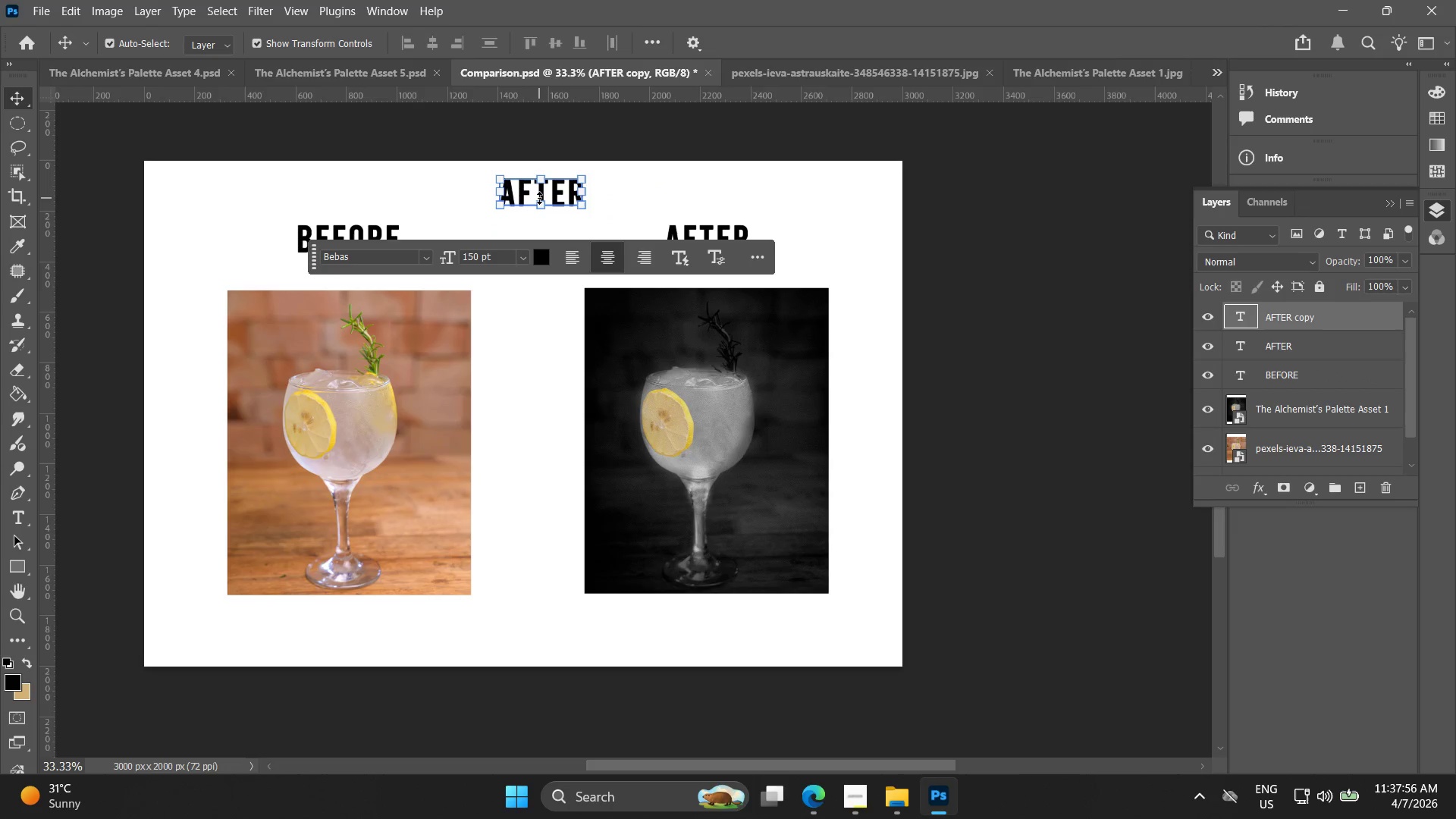 
key(Alt+AltLeft)
 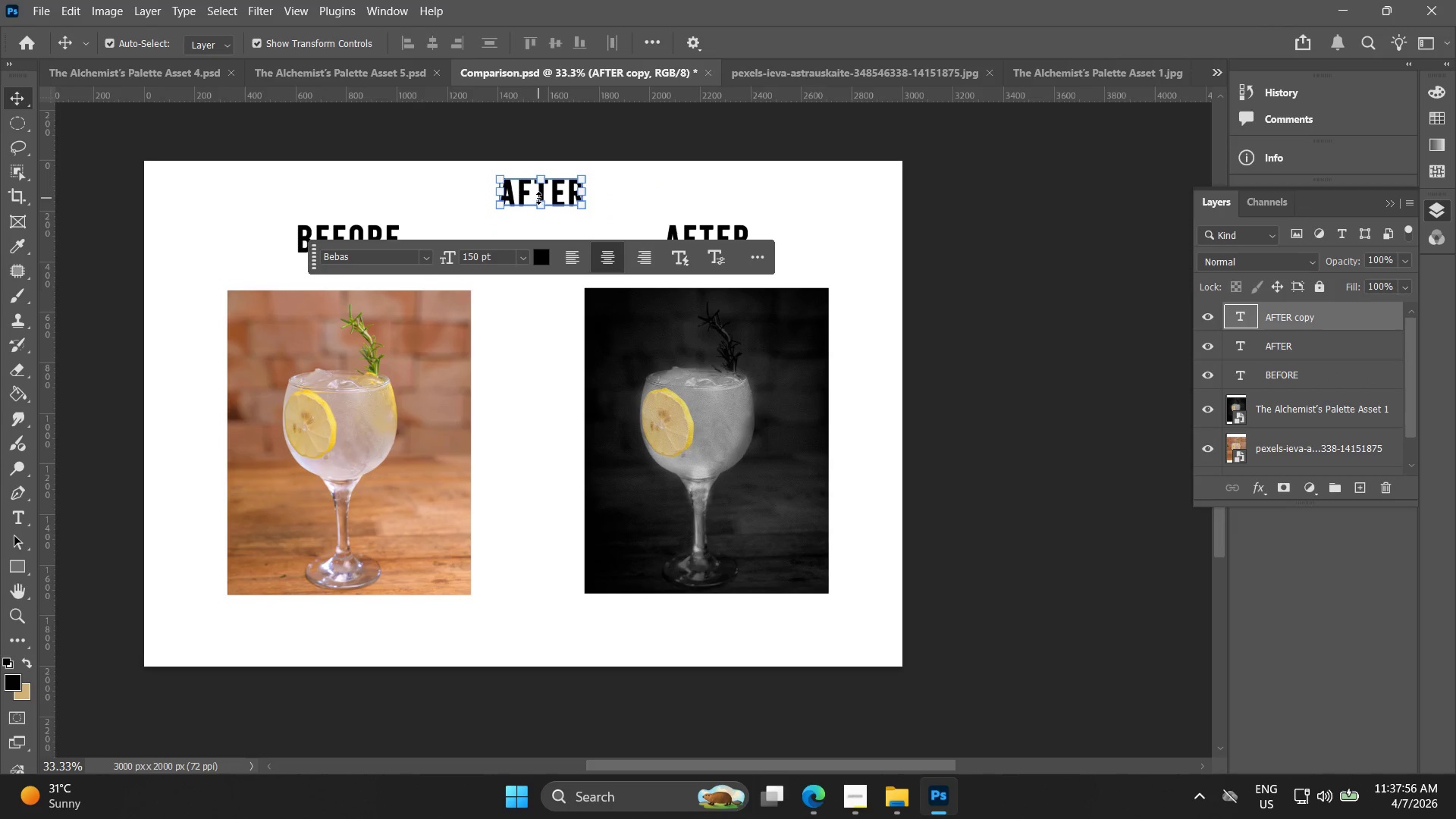 
scroll: coordinate [535, 196], scroll_direction: up, amount: 3.0
 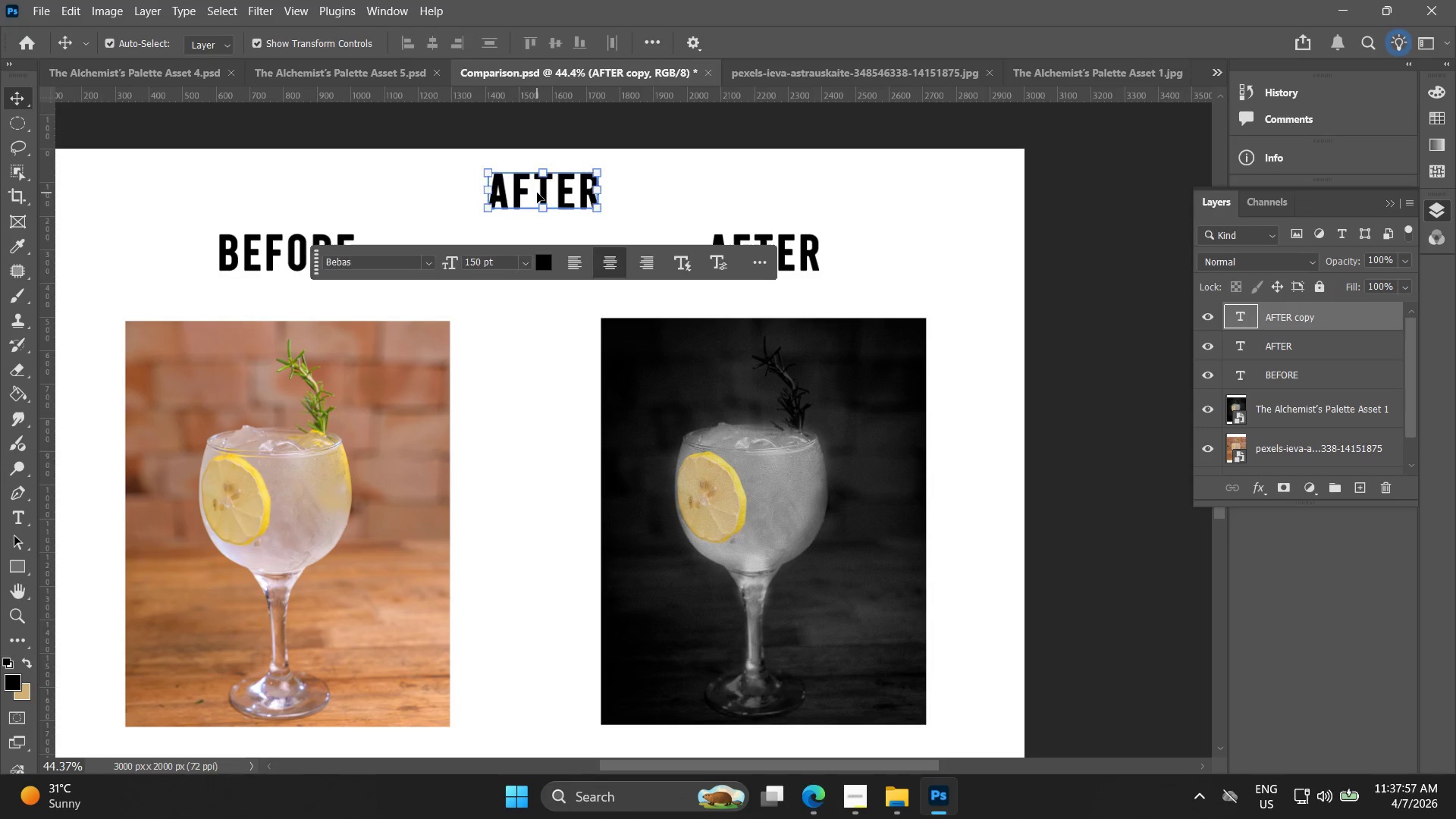 
double_click([537, 193])
 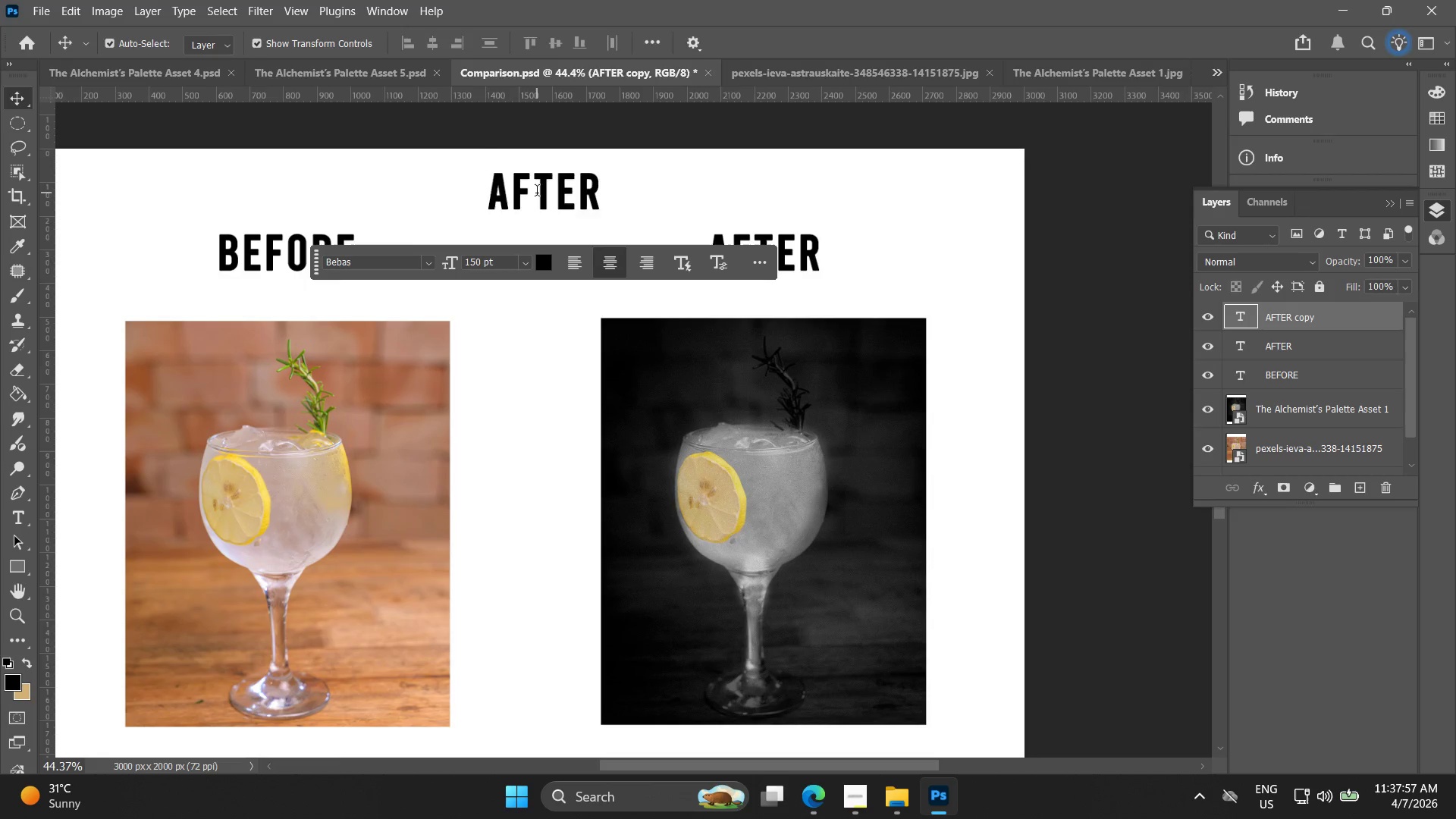 
triple_click([537, 193])
 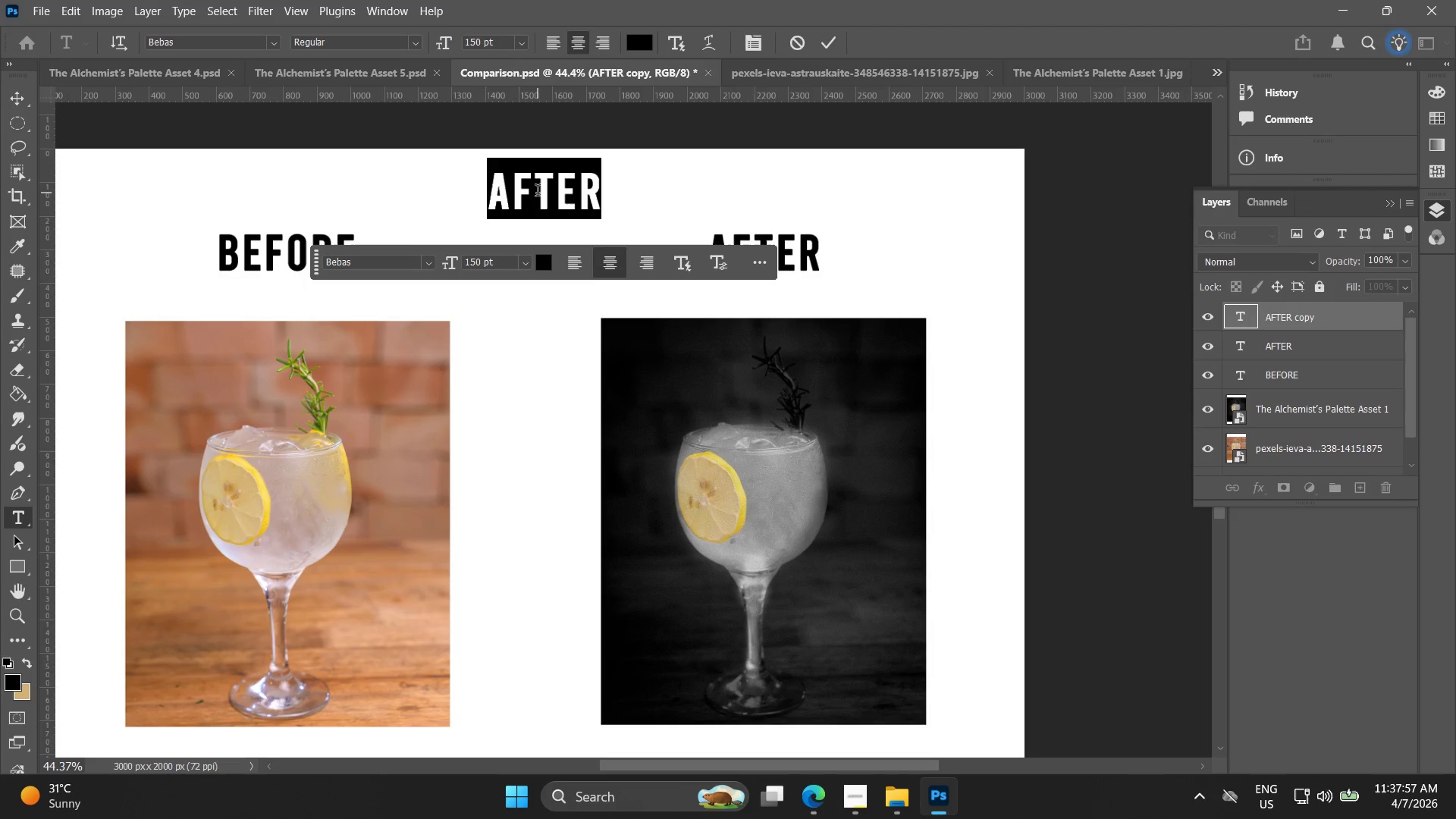 
type(ASSET 2)
 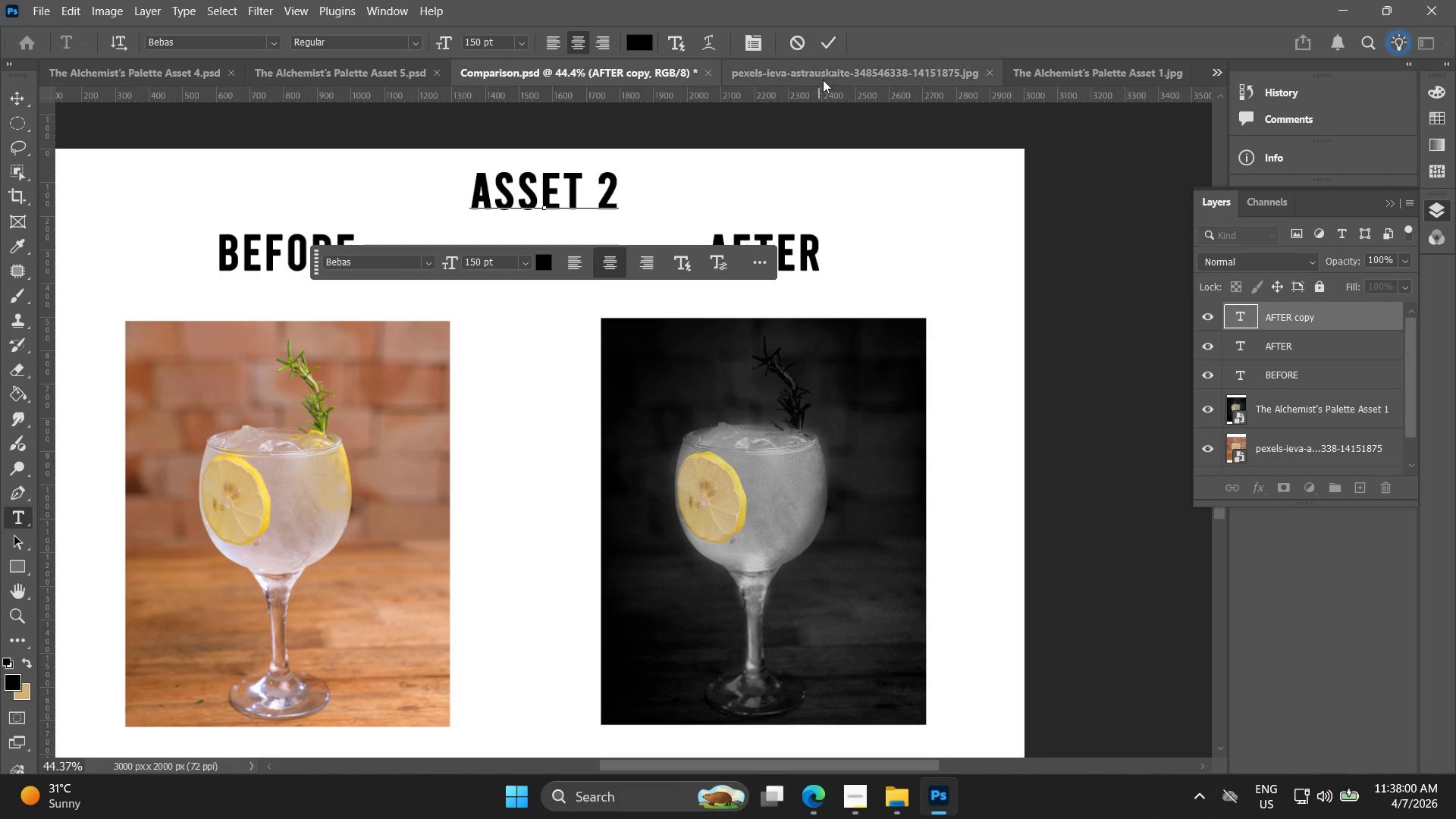 
left_click([827, 50])
 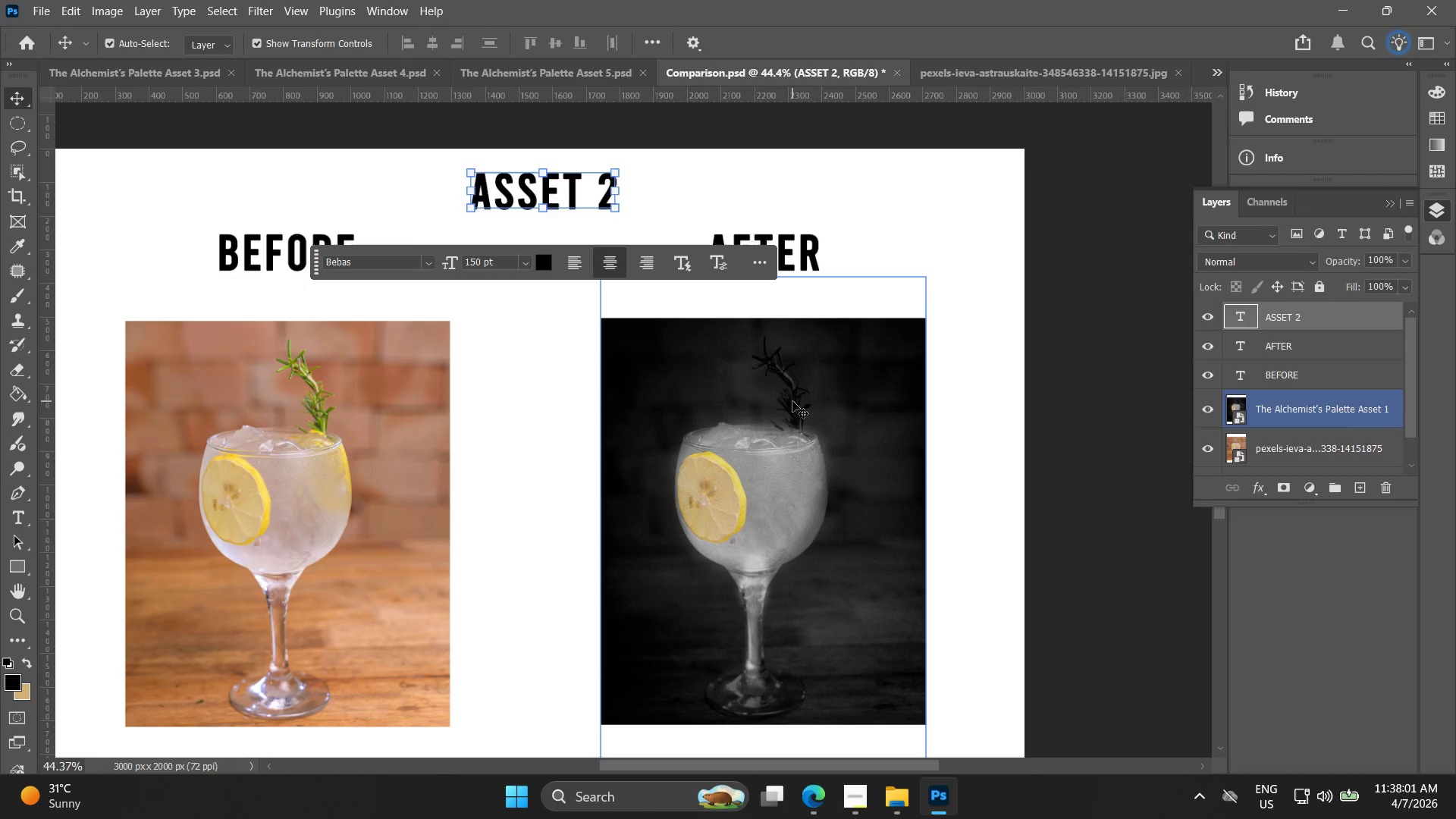 
key(Alt+AltLeft)
 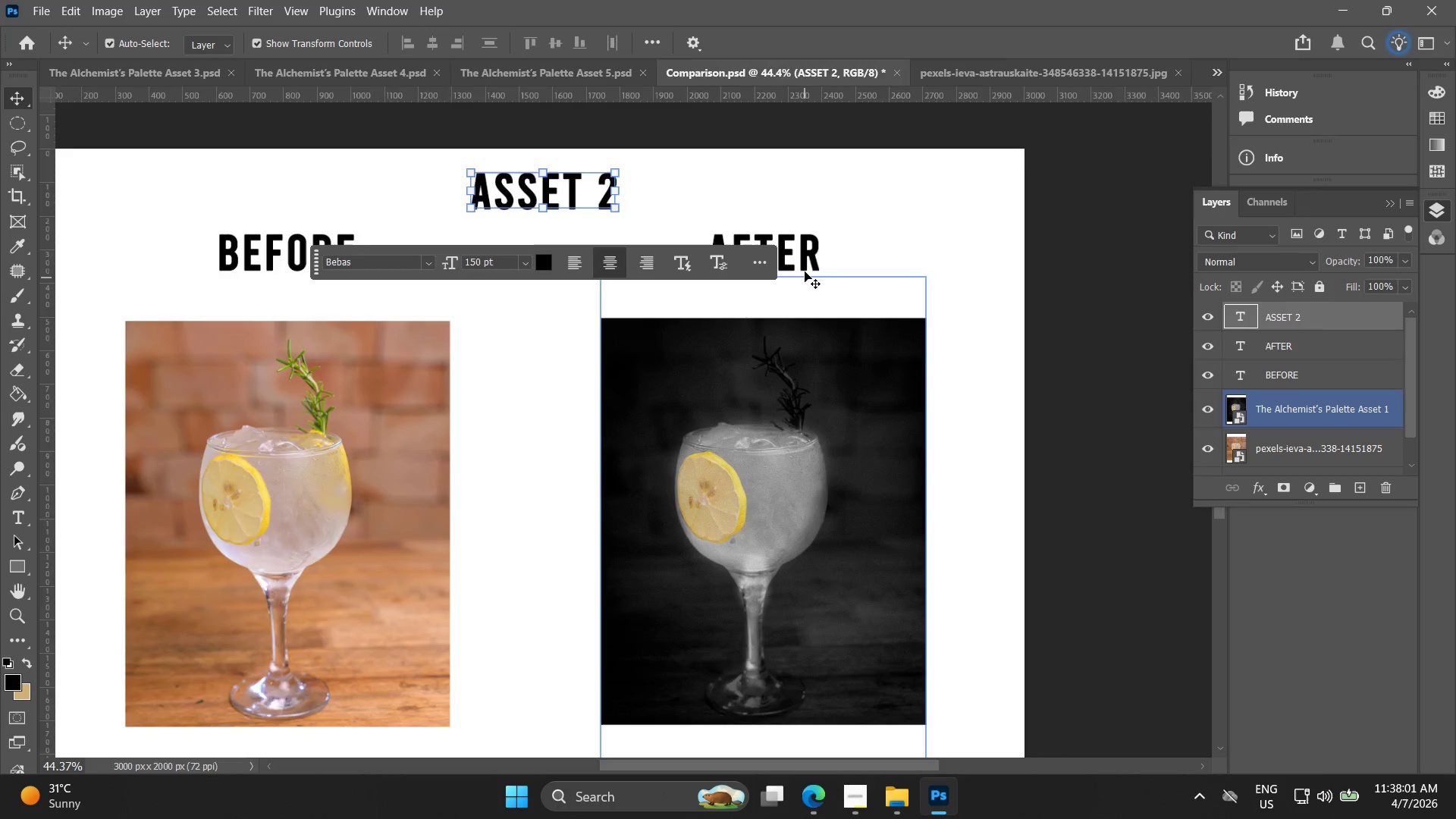 
hold_key(key=Space, duration=0.47)
 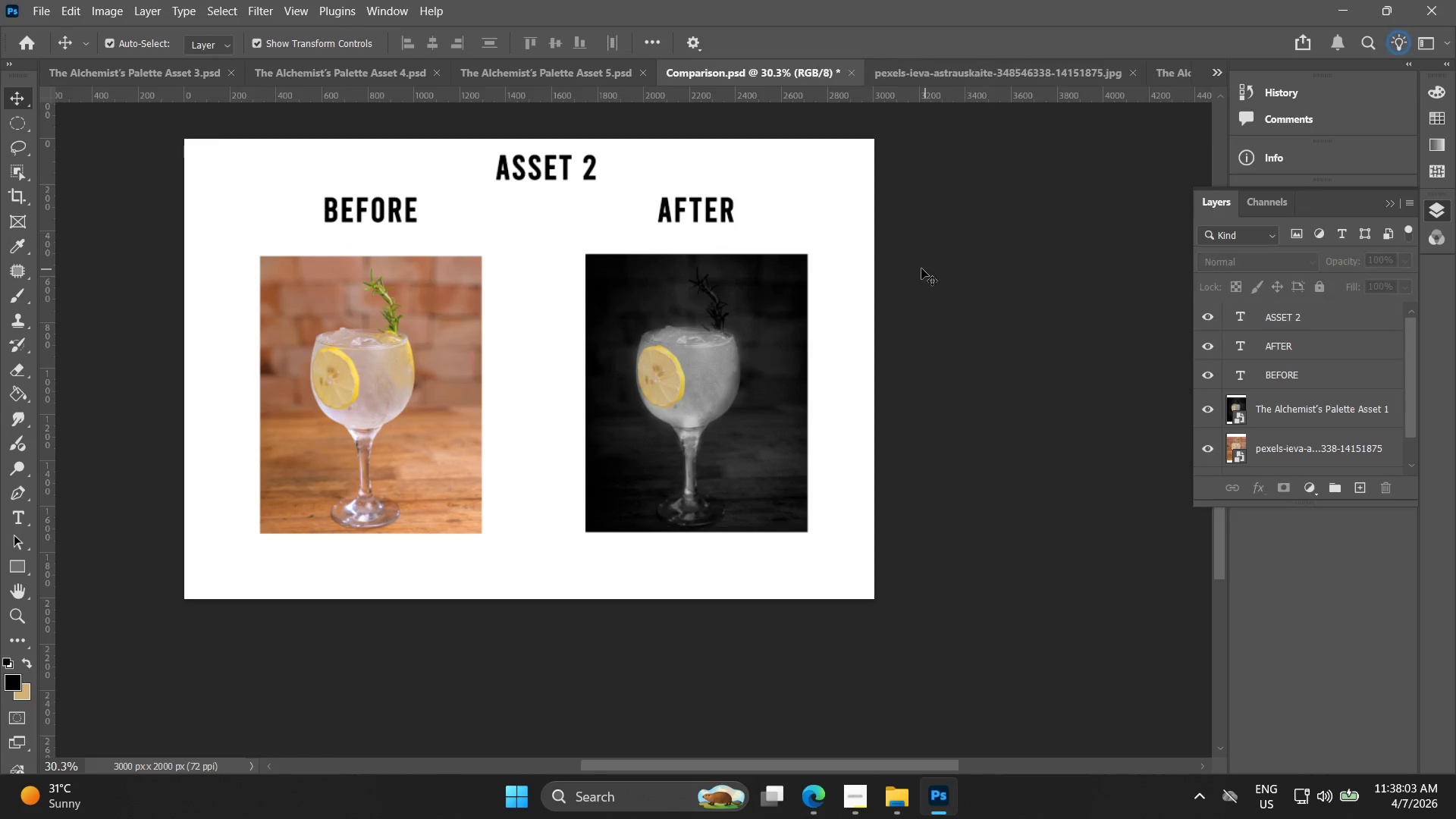 
left_click_drag(start_coordinate=[835, 258], to_coordinate=[784, 181])
 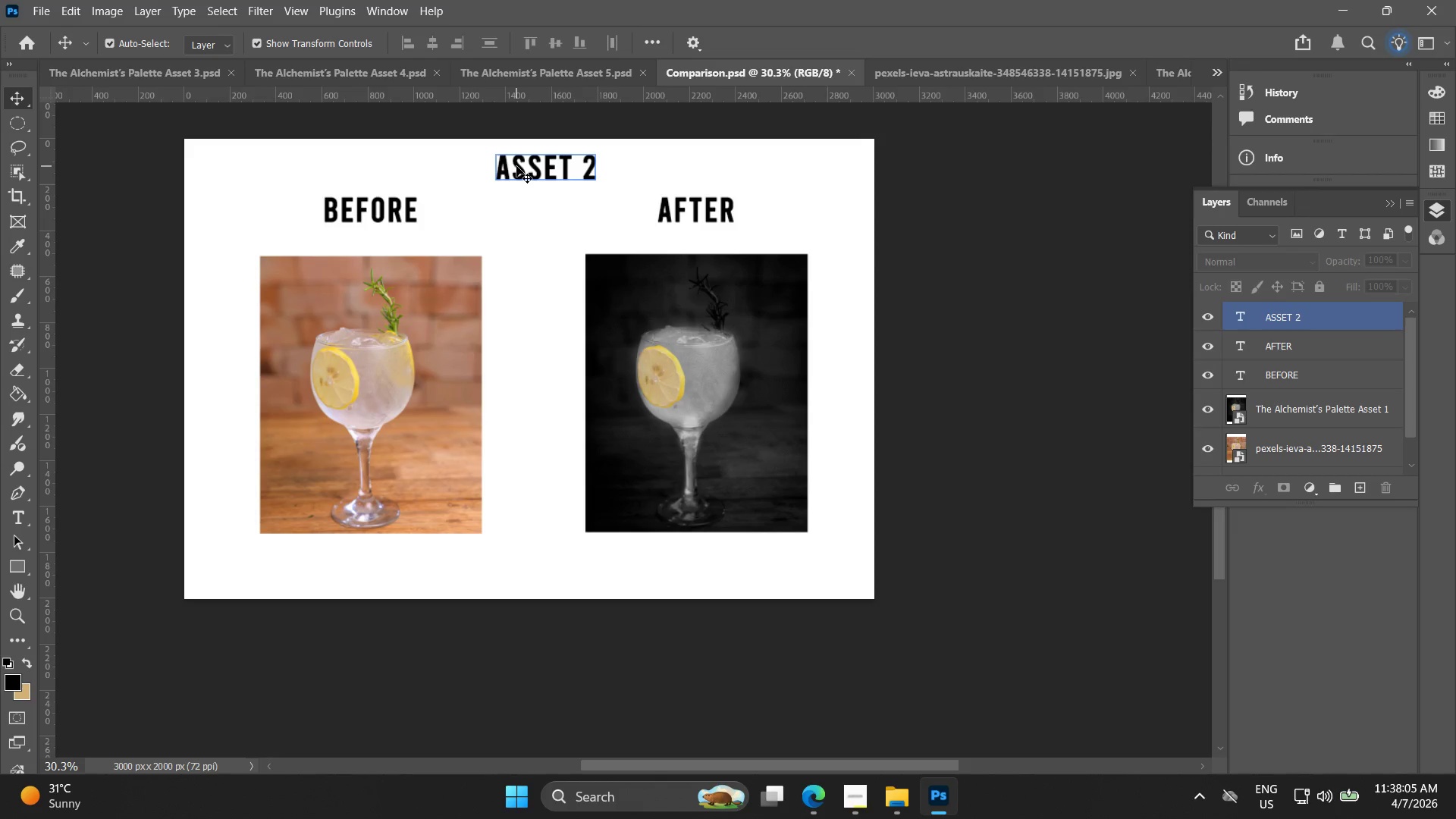 
scroll: coordinate [802, 274], scroll_direction: down, amount: 4.0
 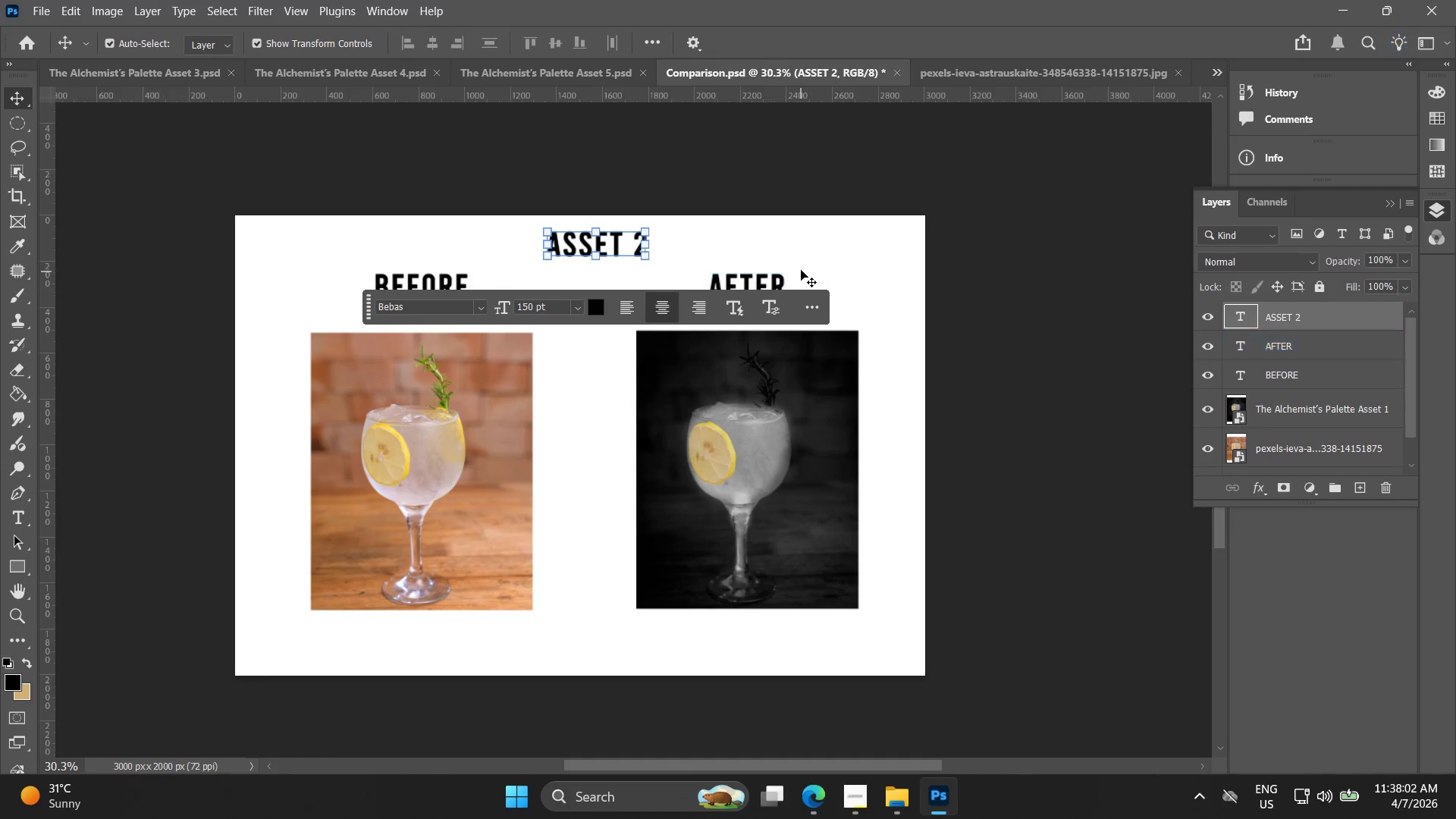 
left_click([42, 3])
 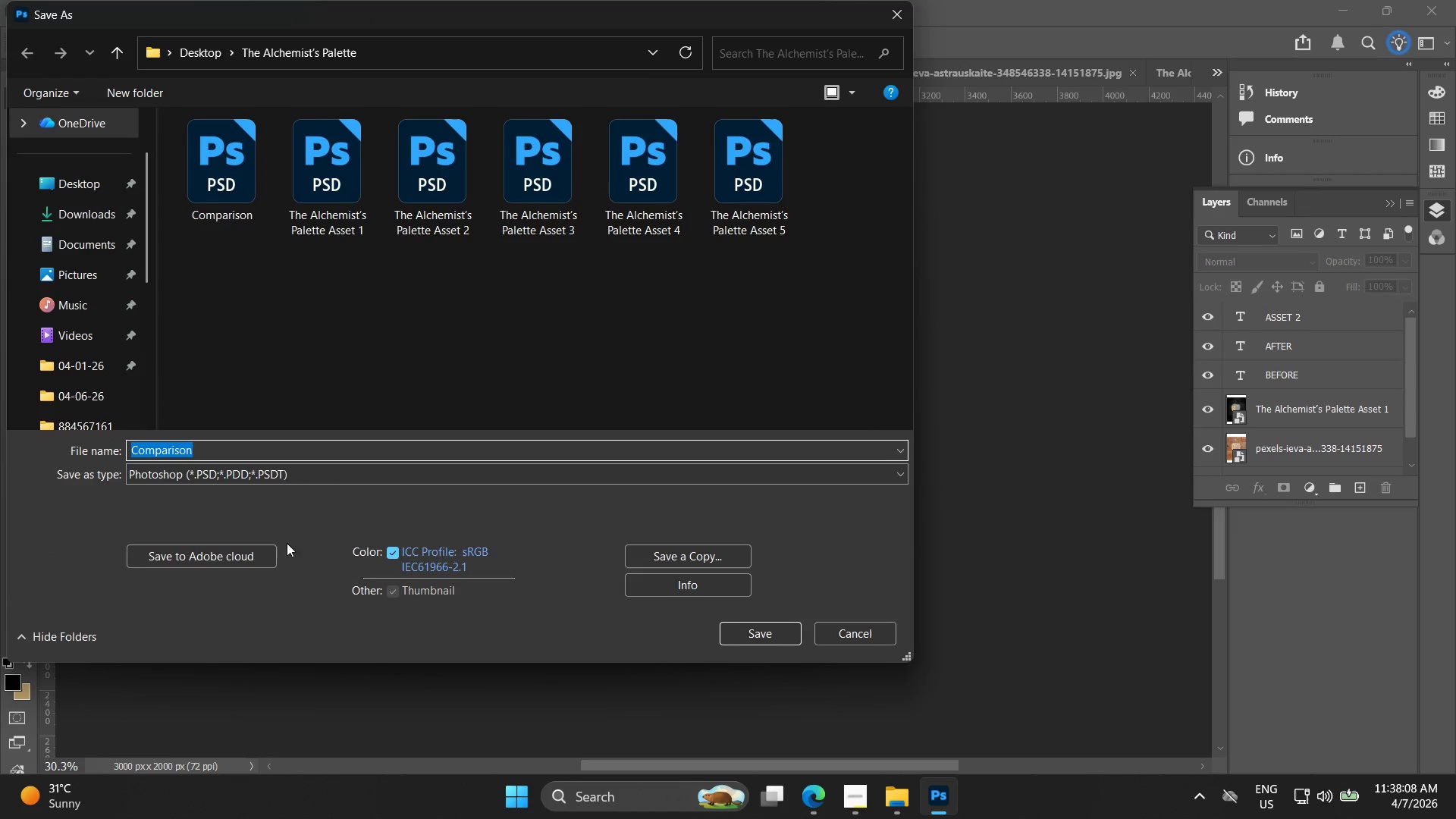 
left_click([841, 626])
 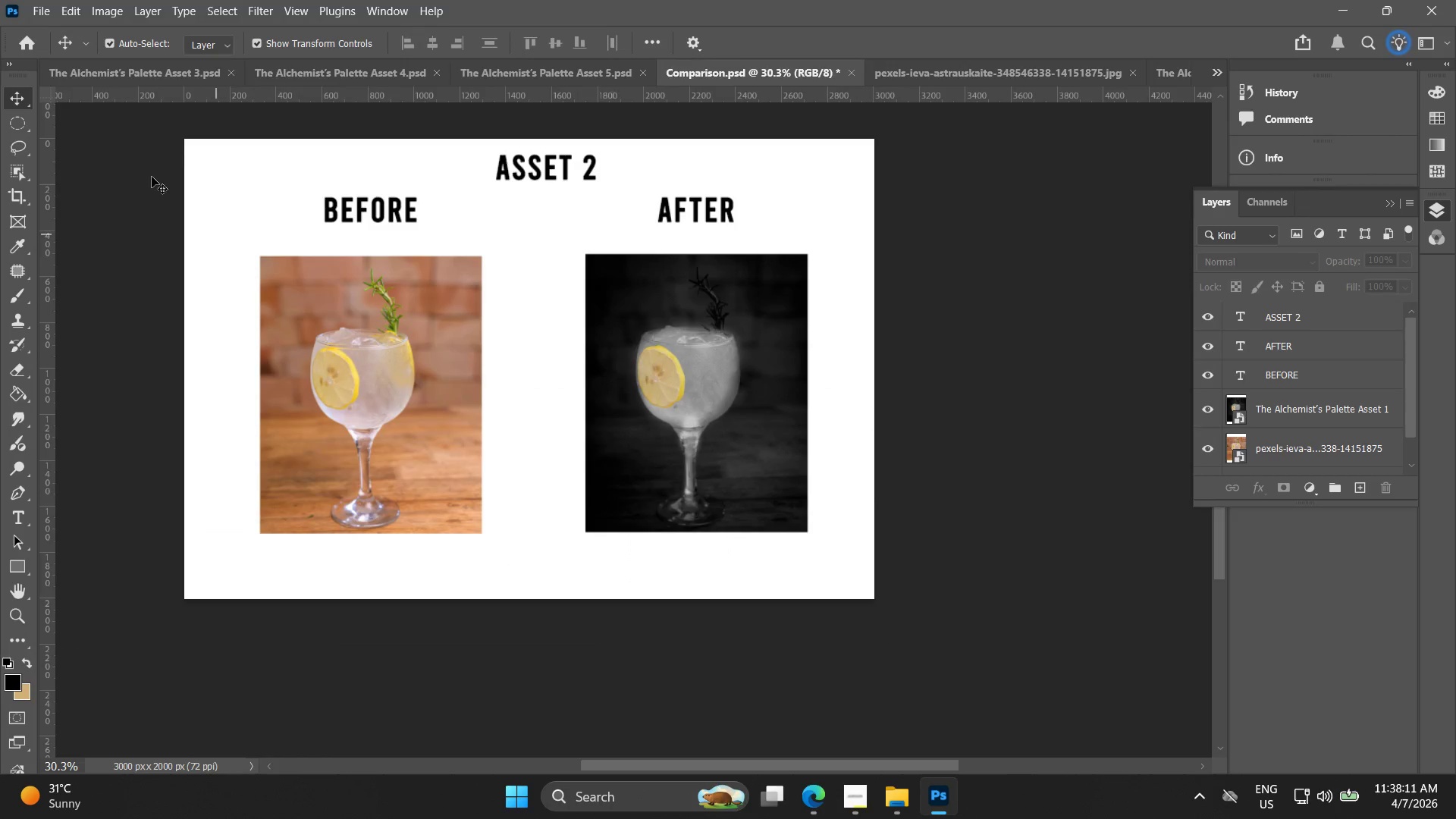 
left_click([39, 11])
 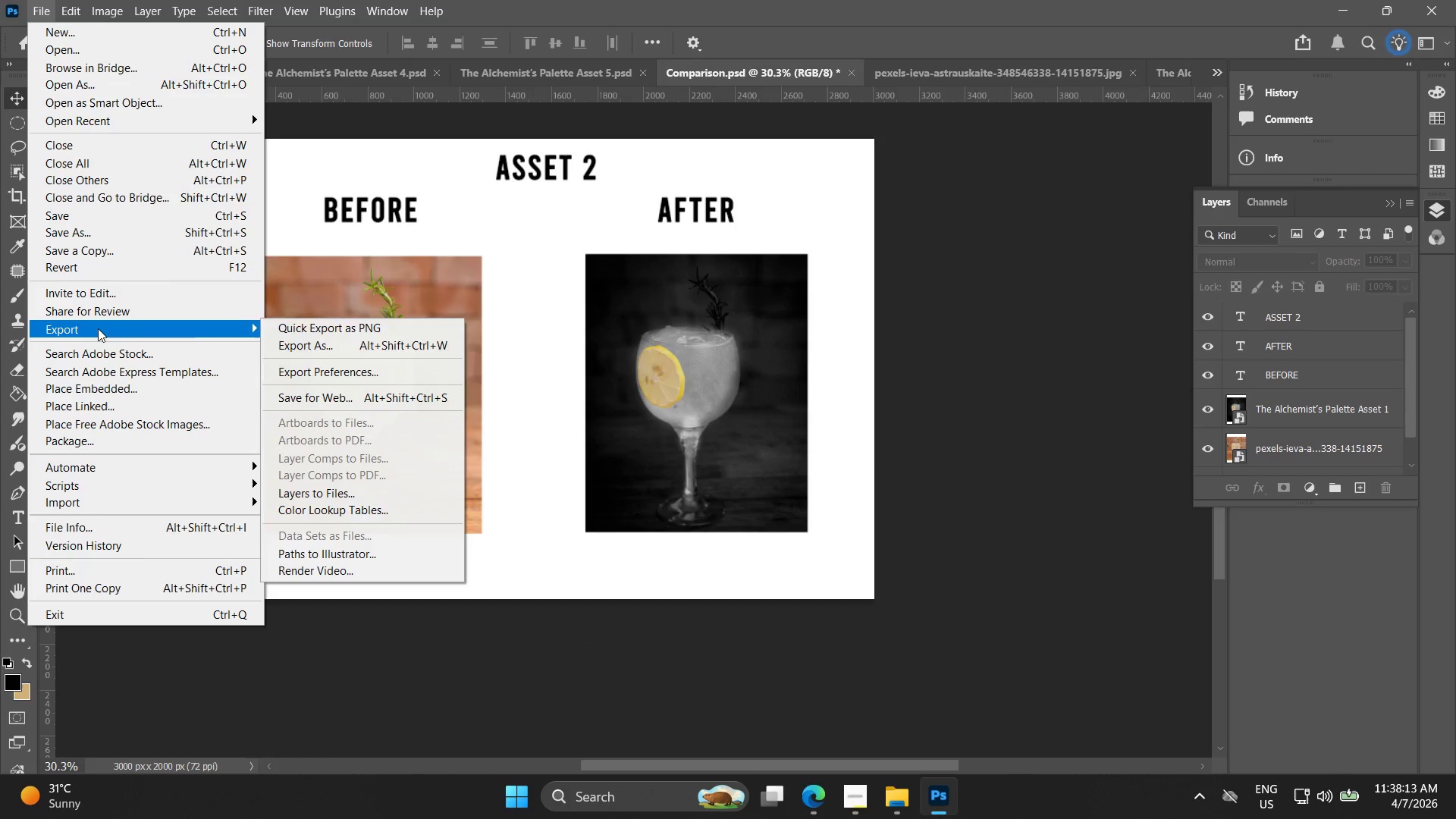 
left_click([283, 347])
 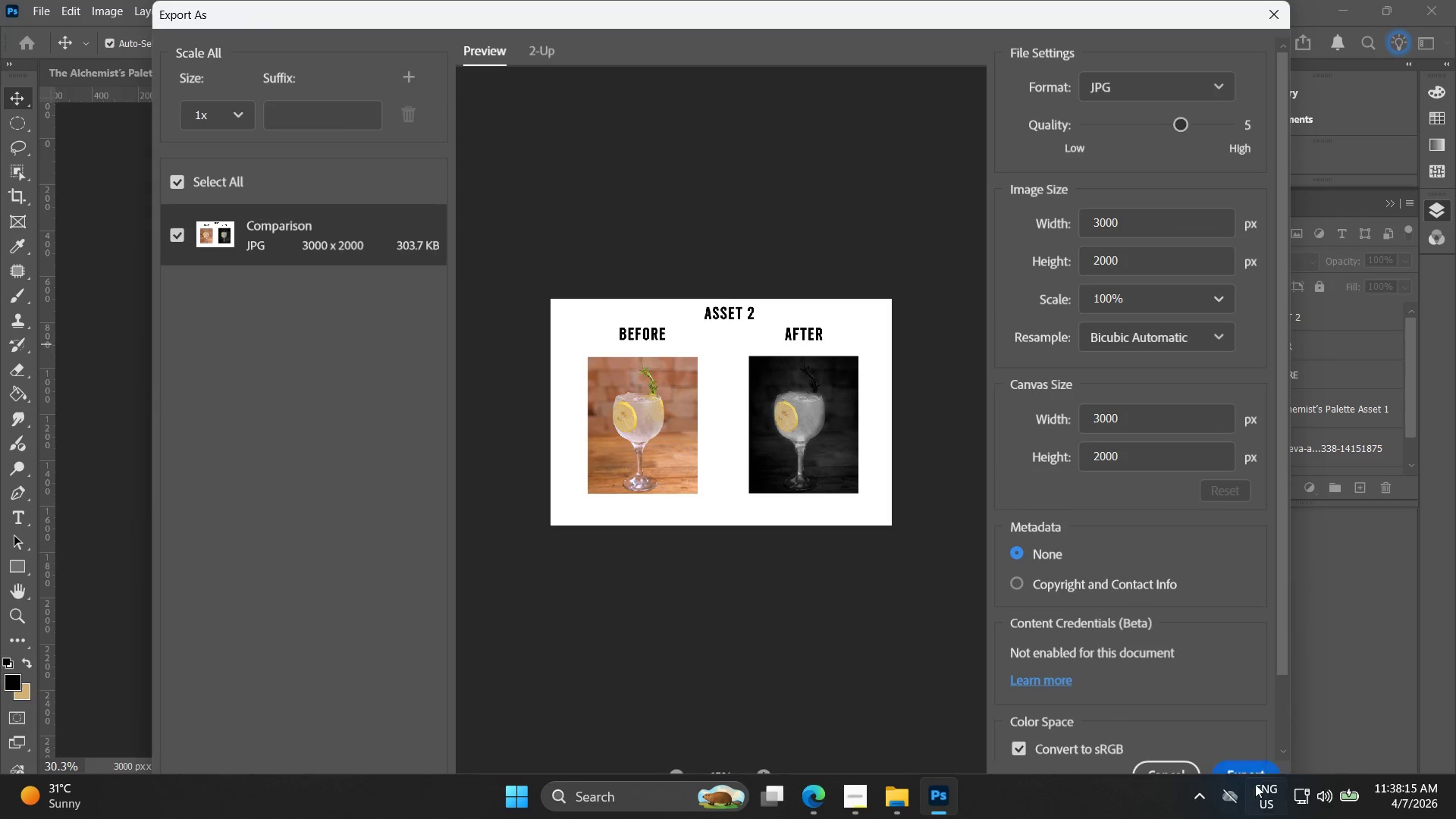 
left_click([1247, 764])
 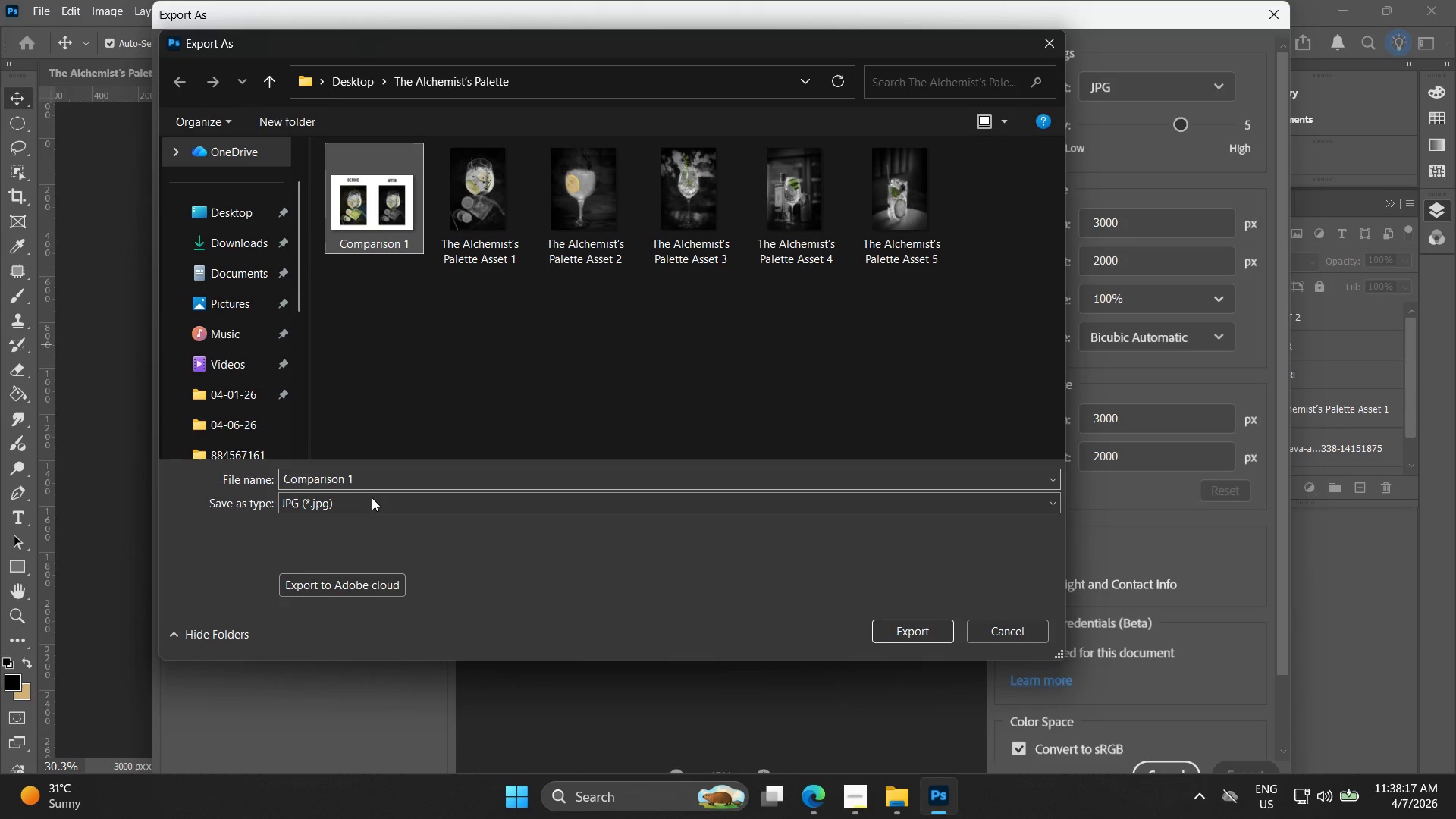 
double_click([382, 475])
 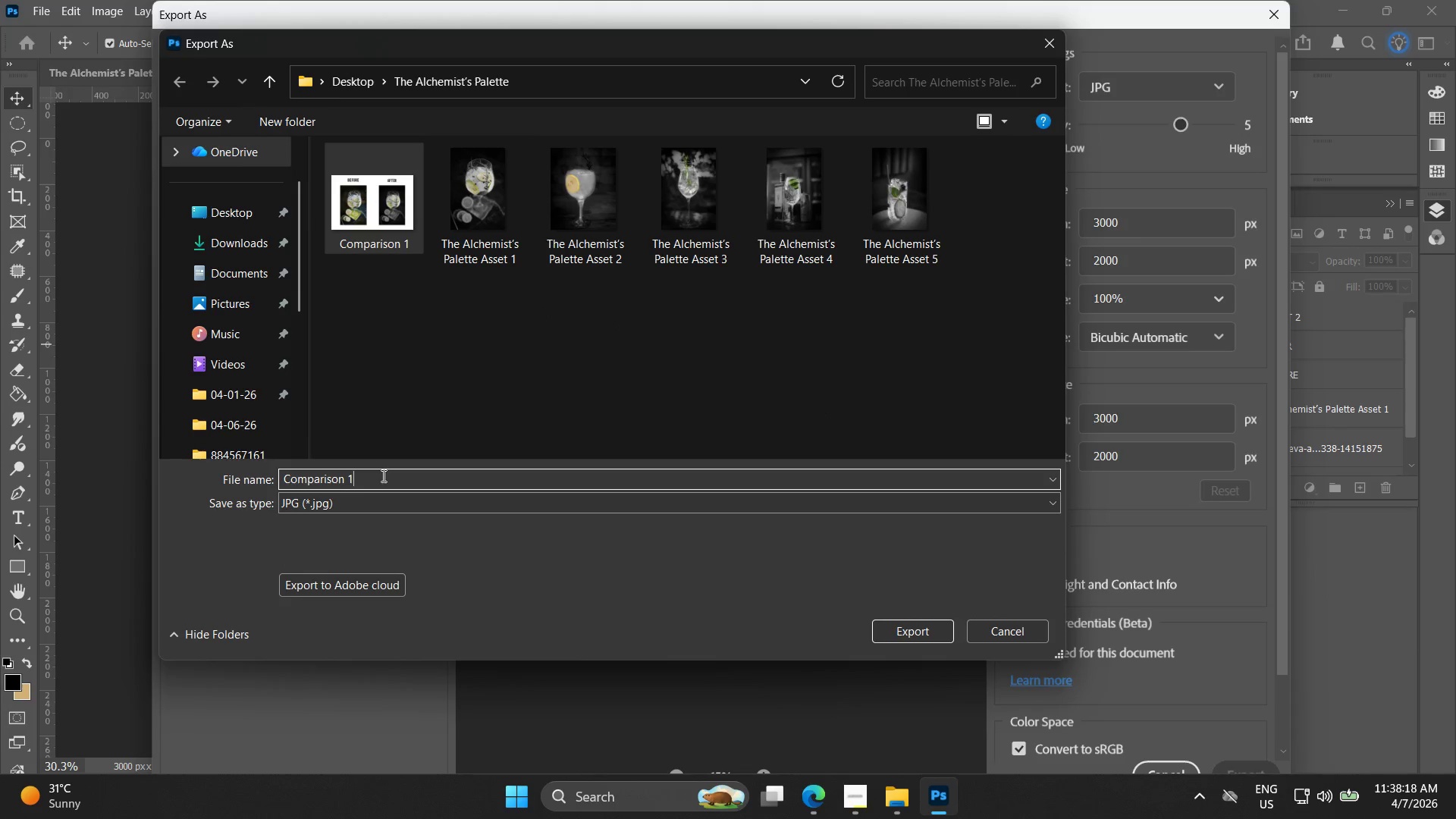 
key(Backspace)
 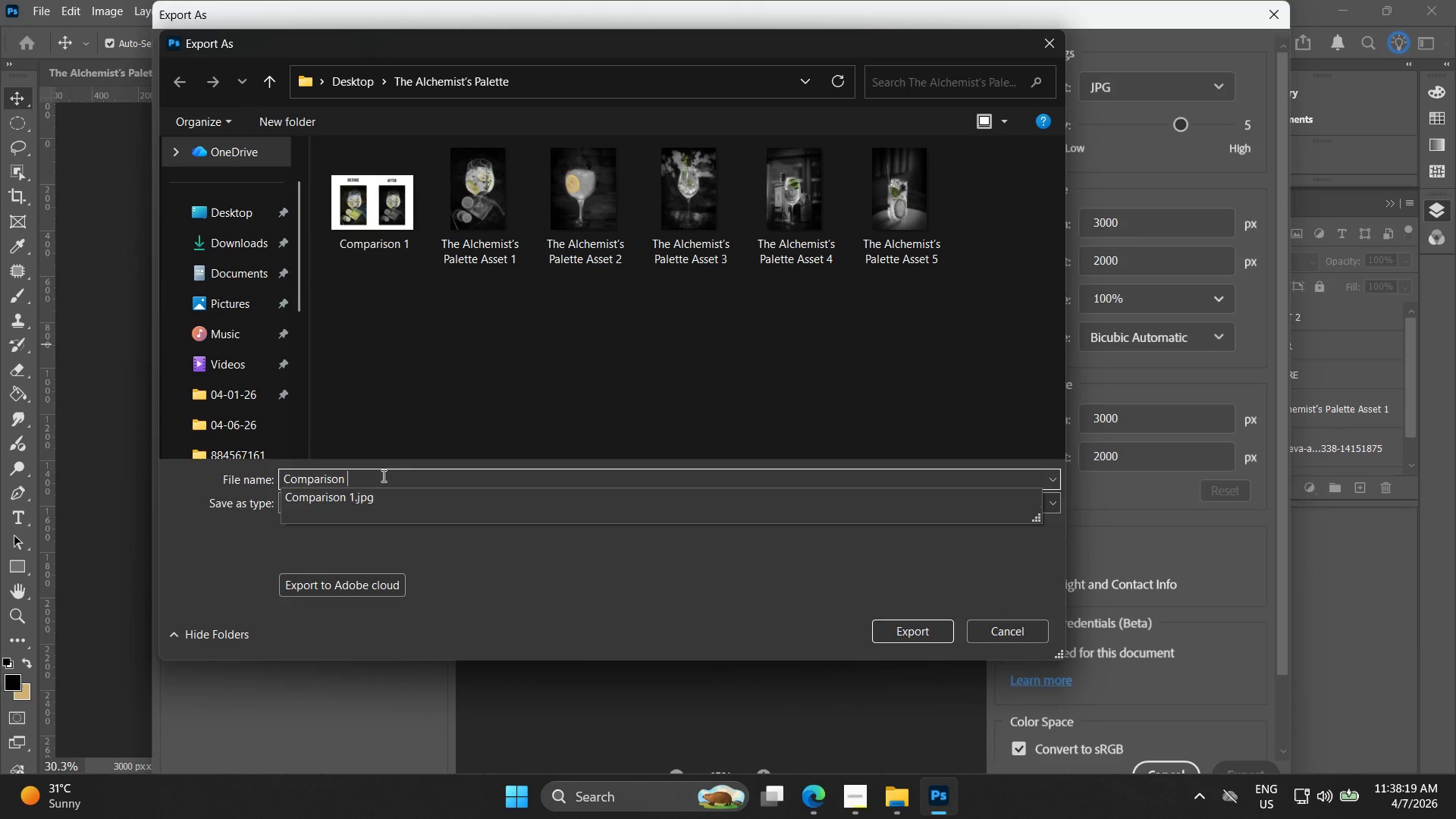 
key(2)
 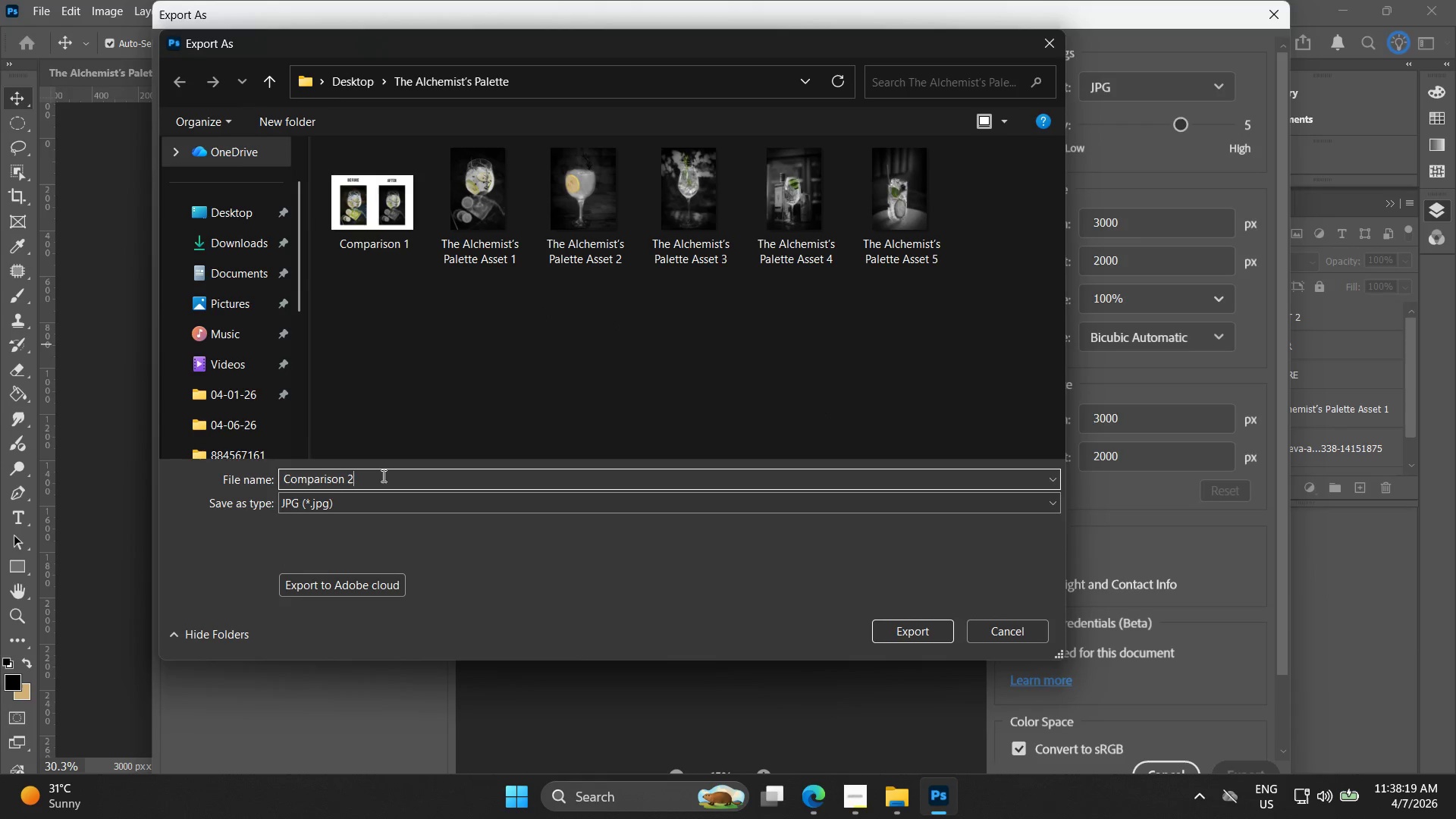 
key(Enter)
 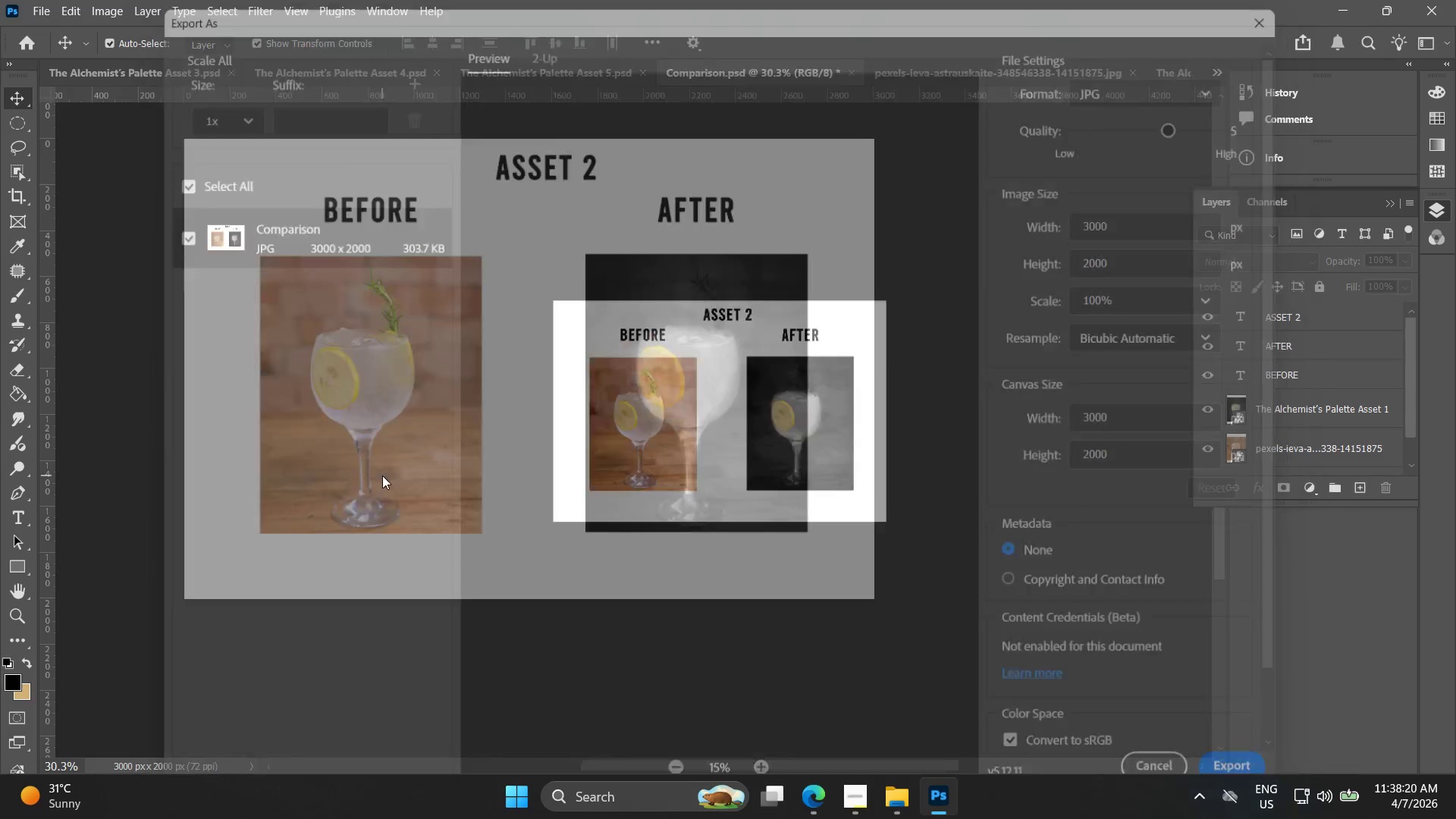 
key(Enter)
 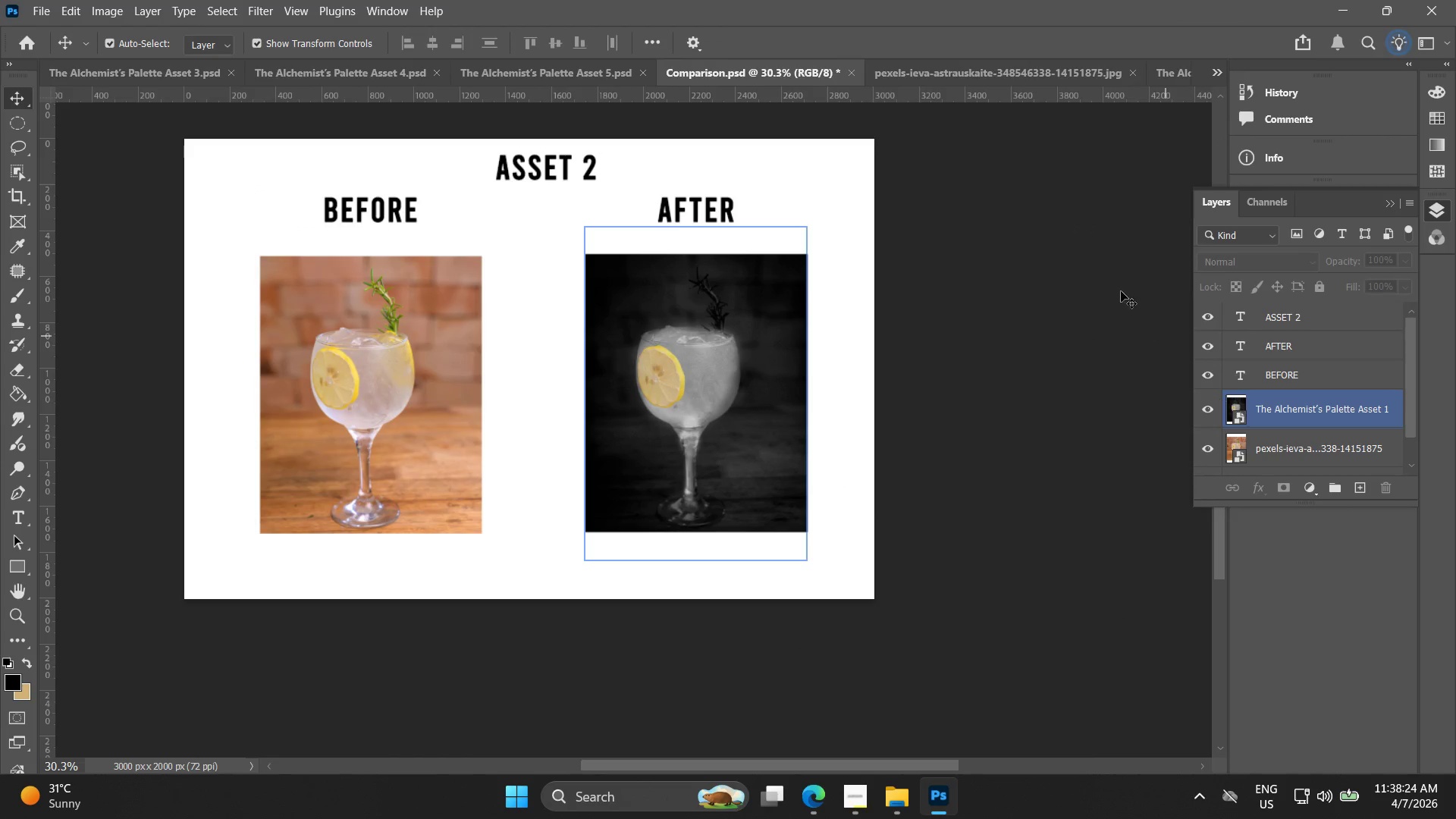 
key(Control+Z)
 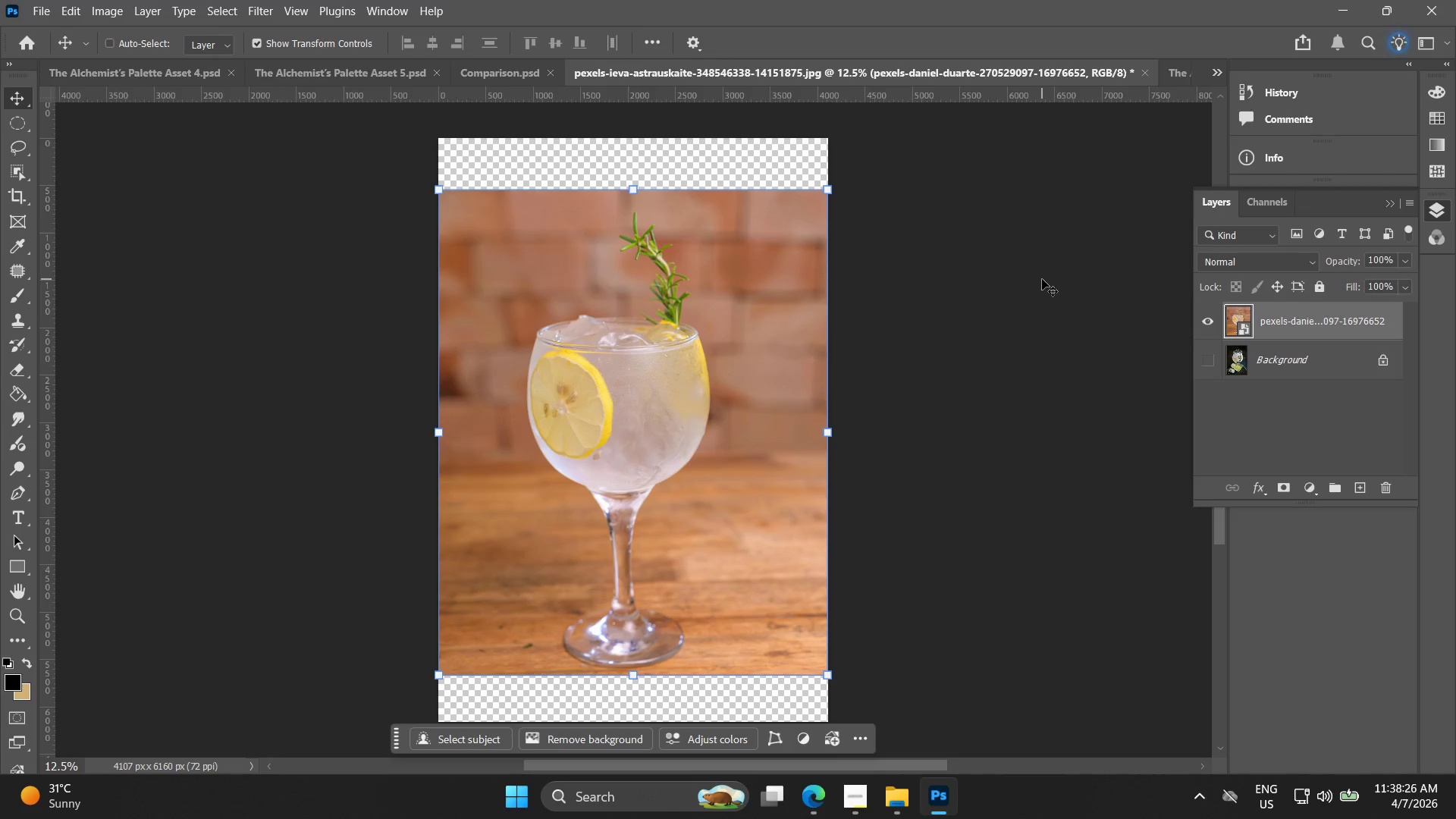 
key(Control+Z)
 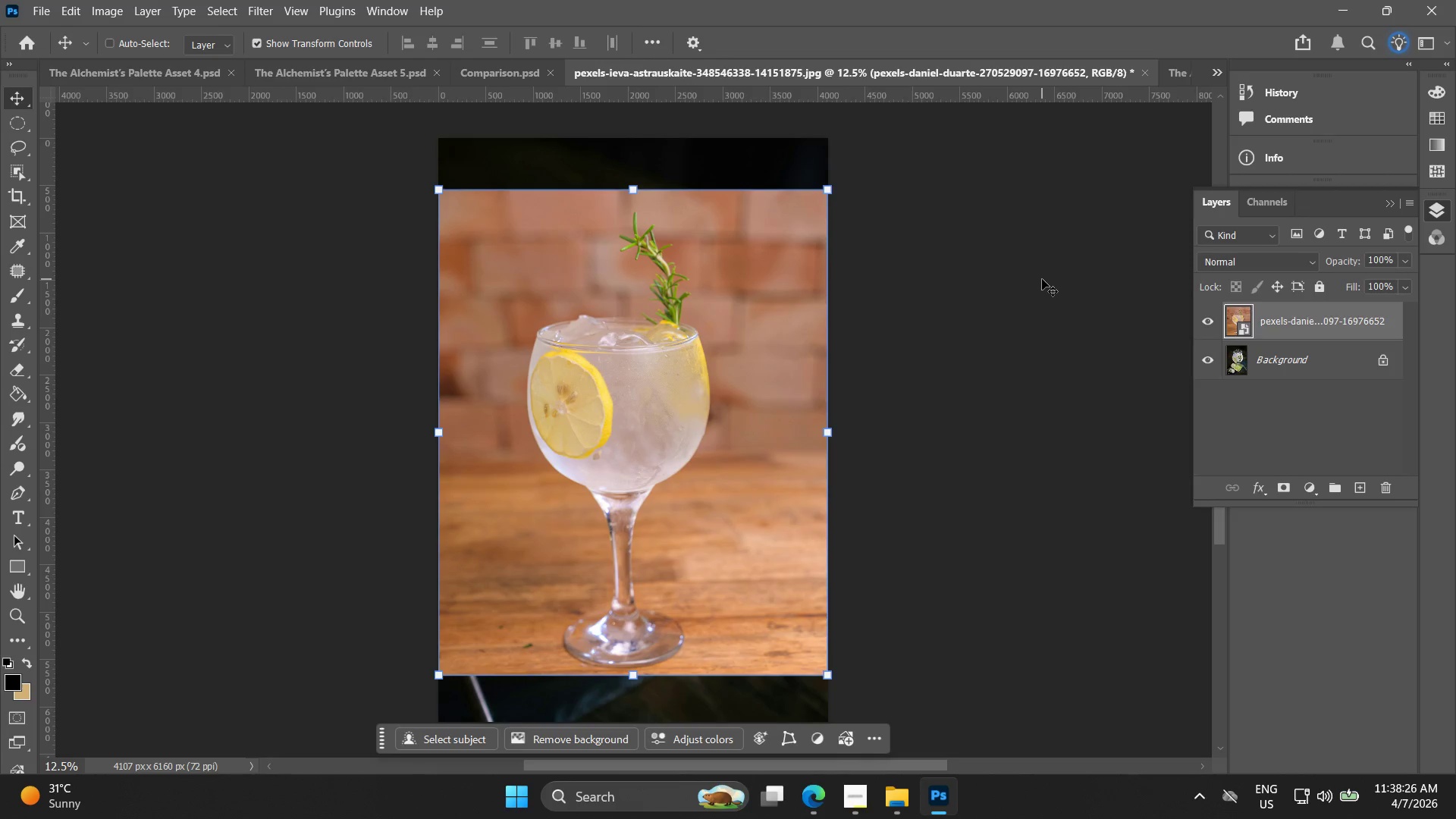 
key(Control+Z)
 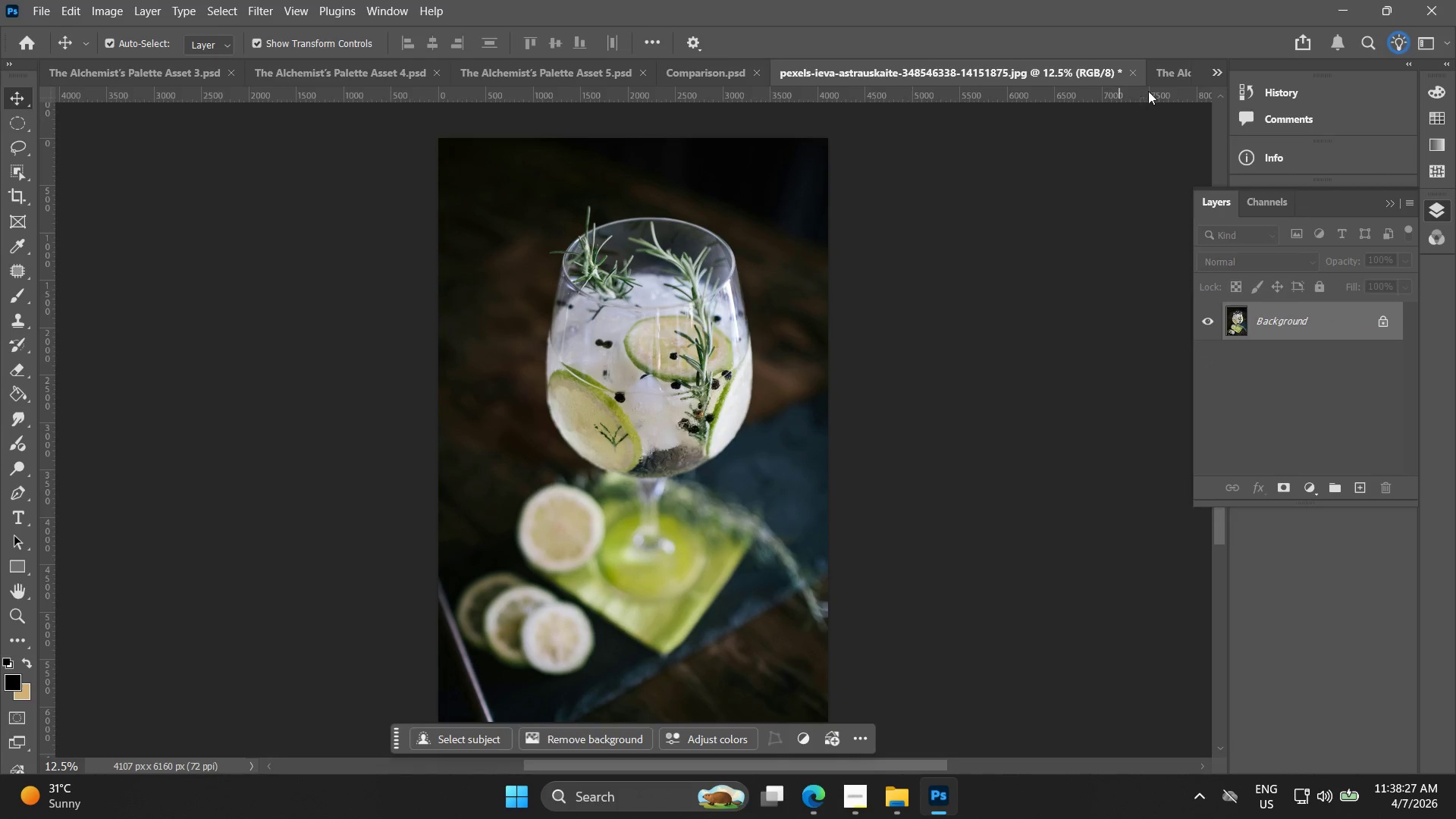 
left_click([1172, 66])
 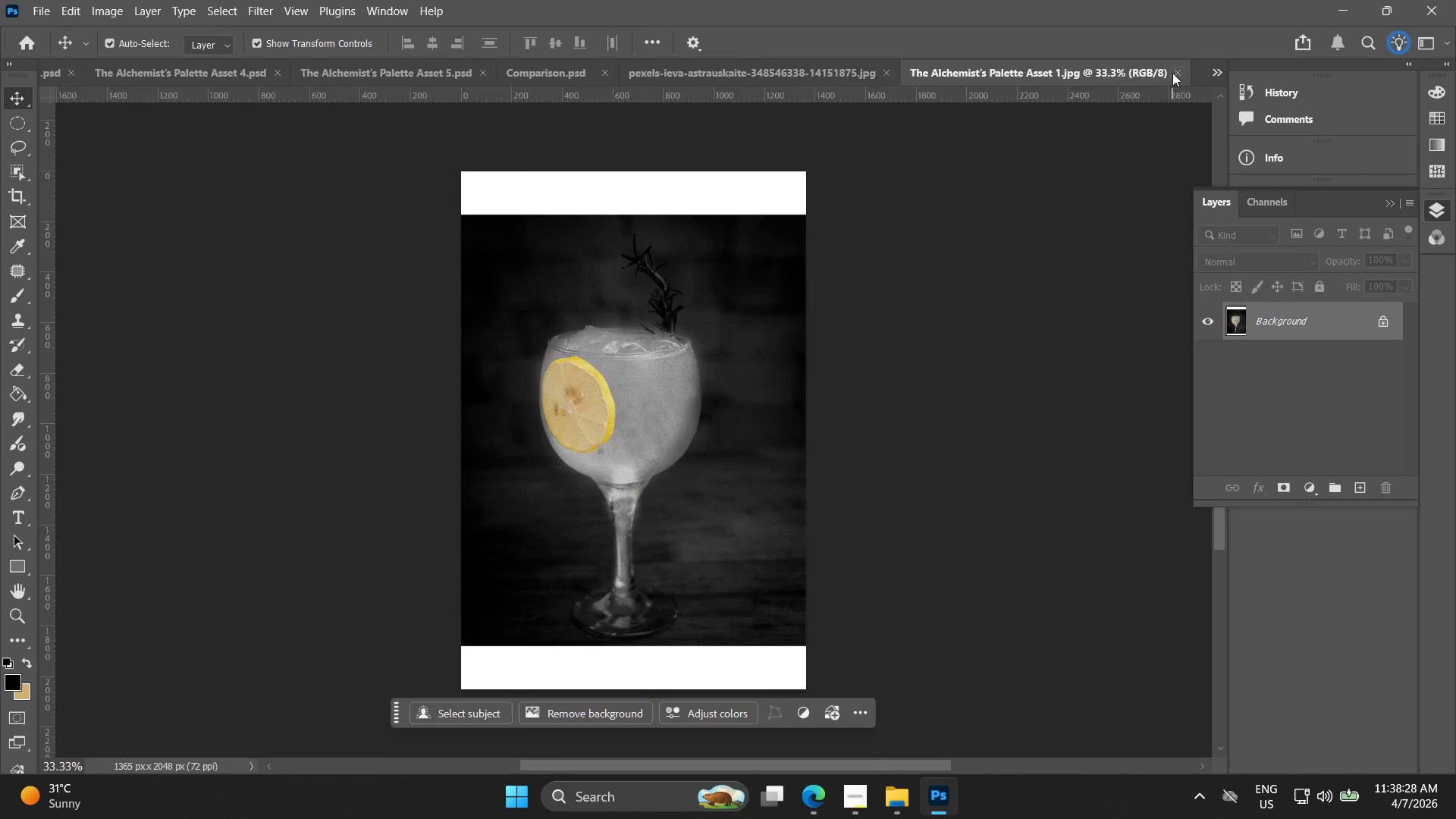 
key(Control+Z)
 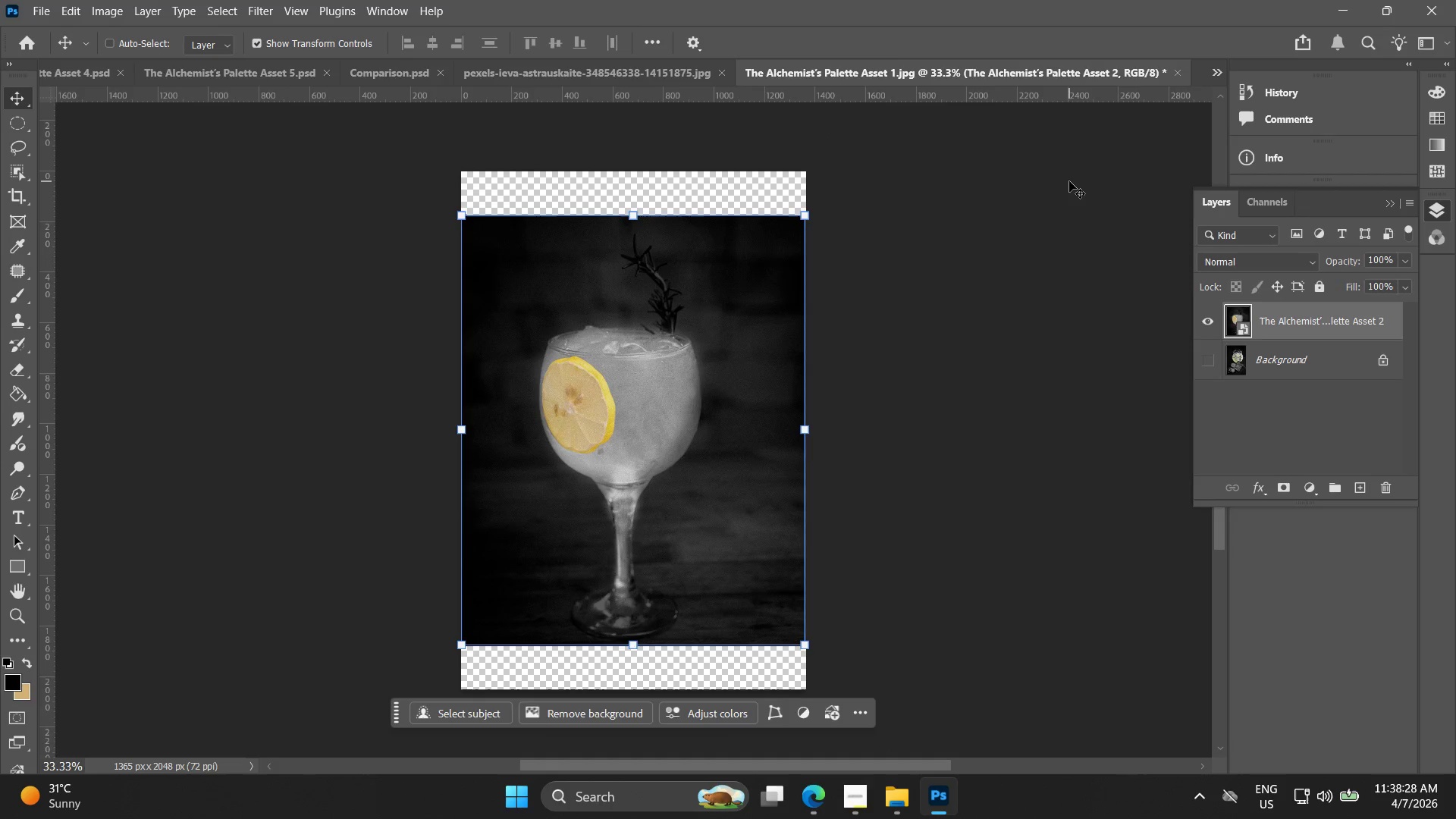 
key(Control+Z)
 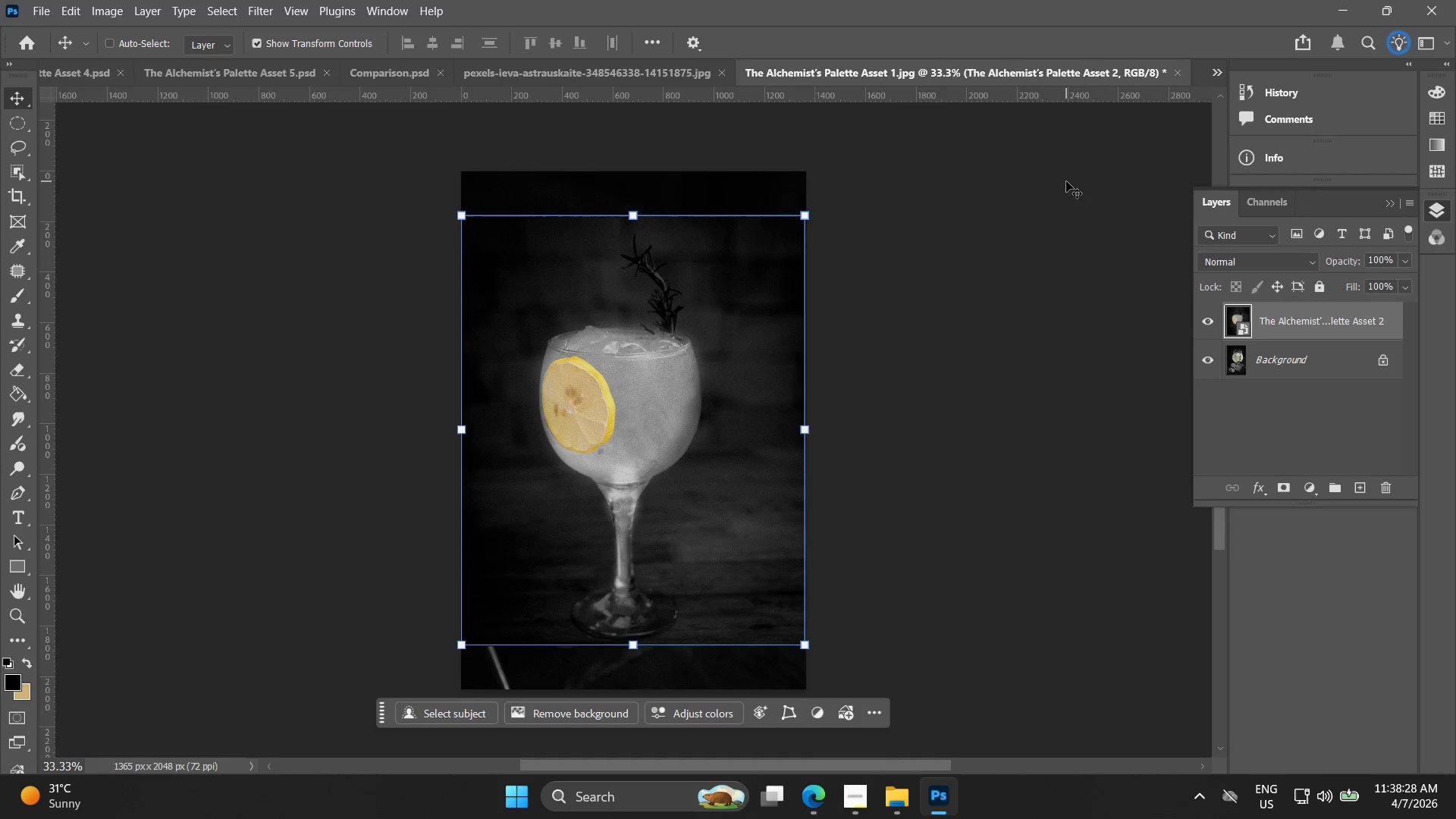 
key(Control+Z)
 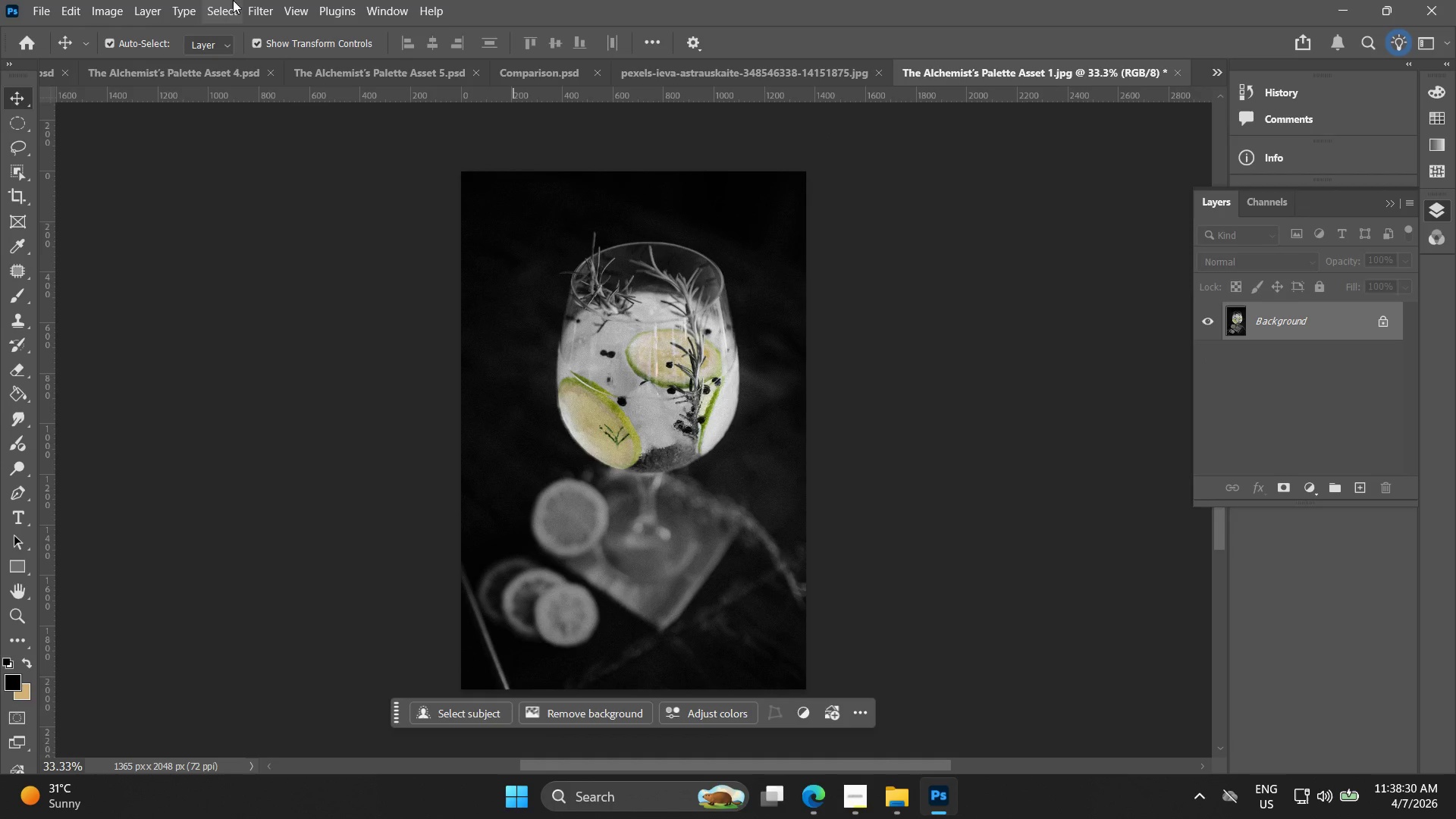 
left_click([50, 13])
 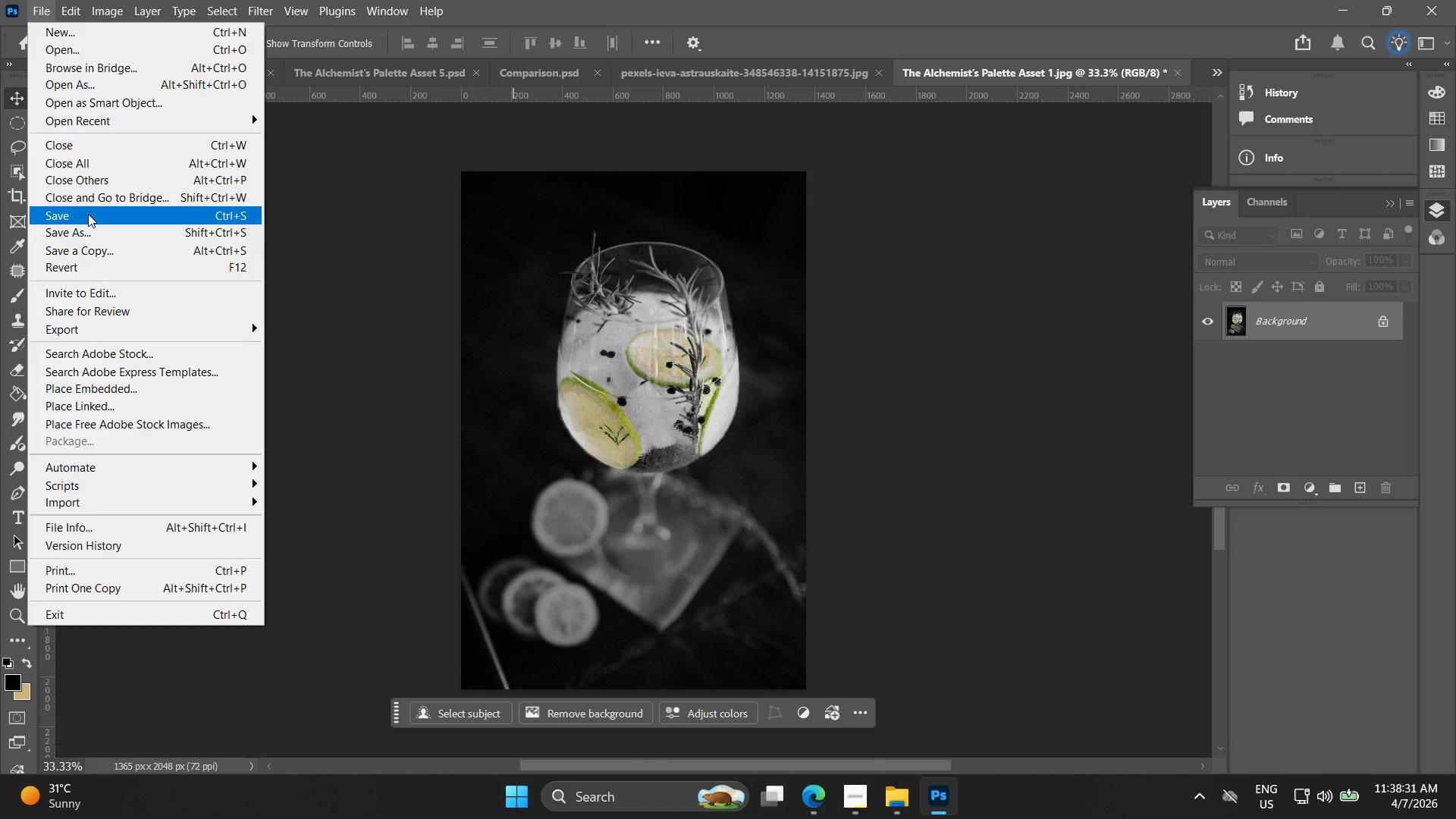 
left_click([88, 214])
 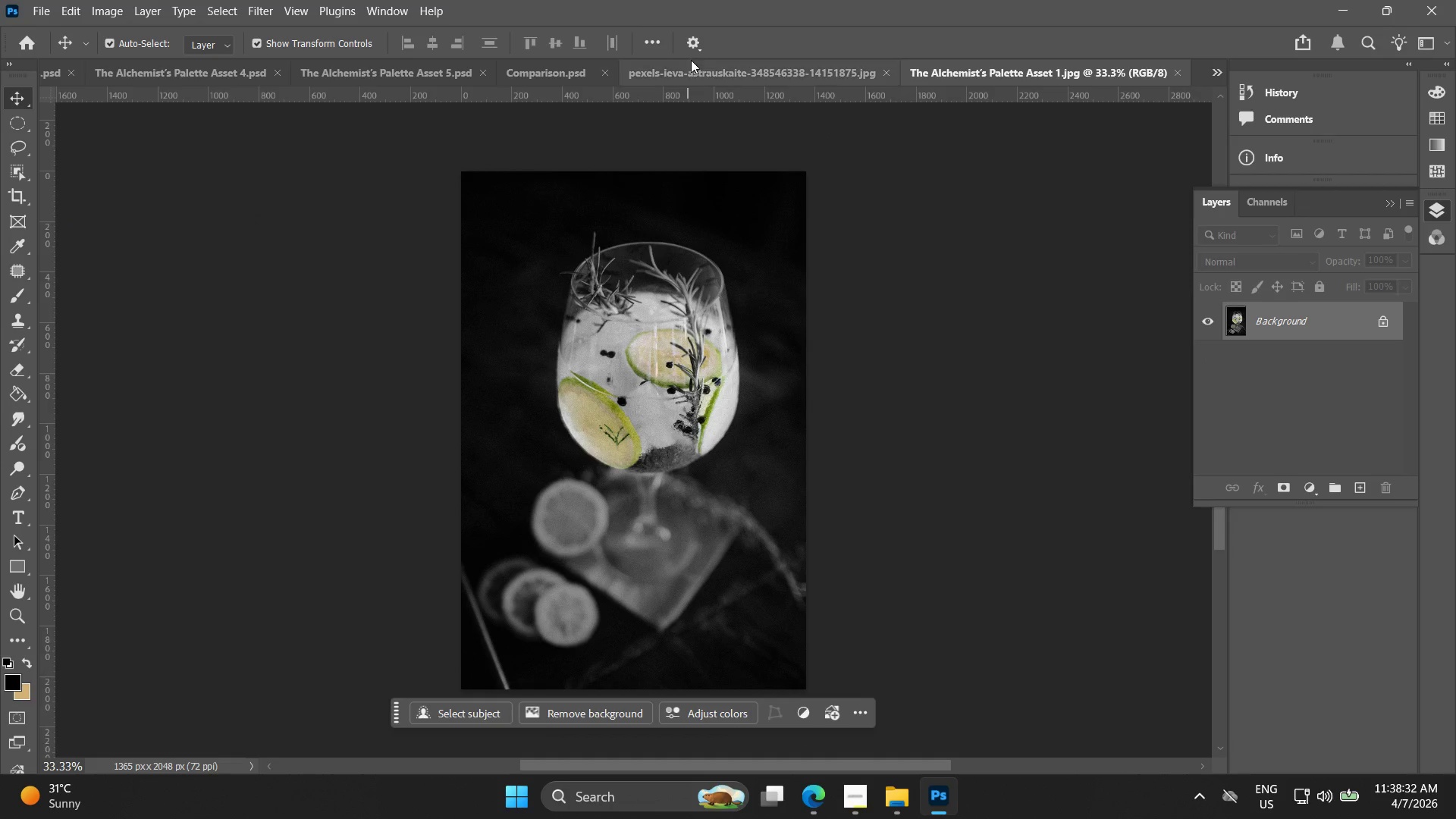 
left_click([708, 73])
 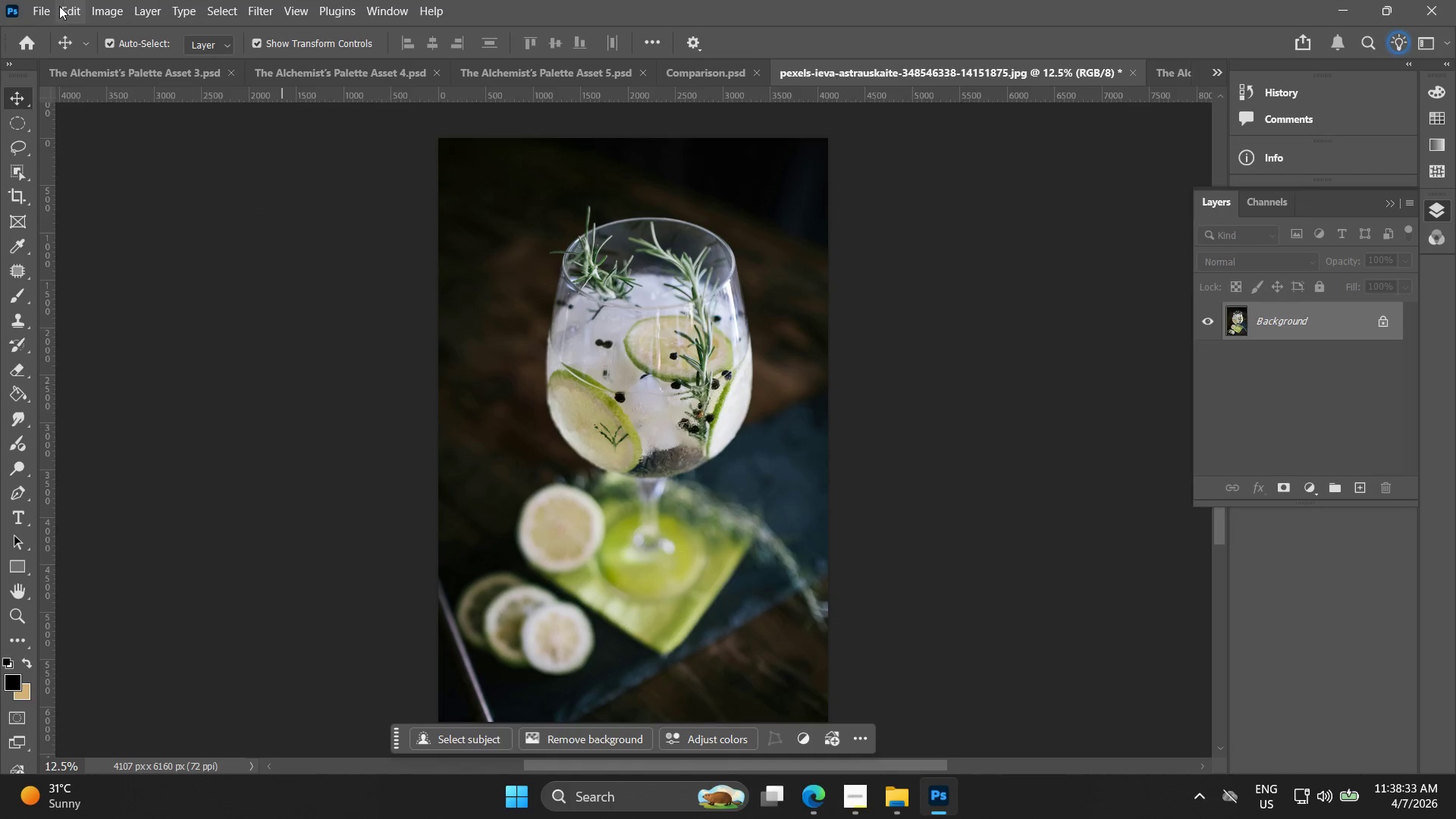 
left_click([44, 10])
 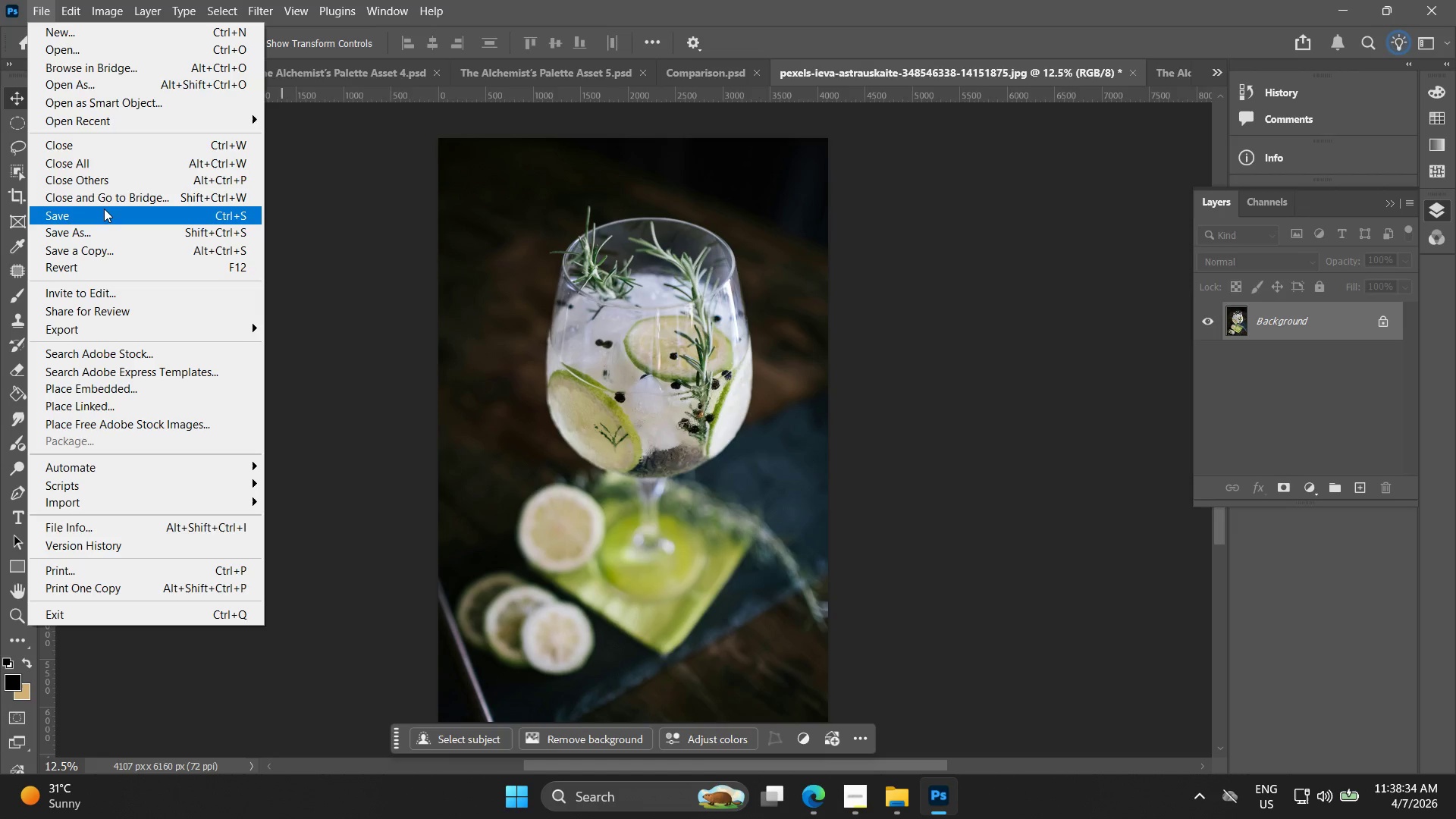 
left_click([104, 209])
 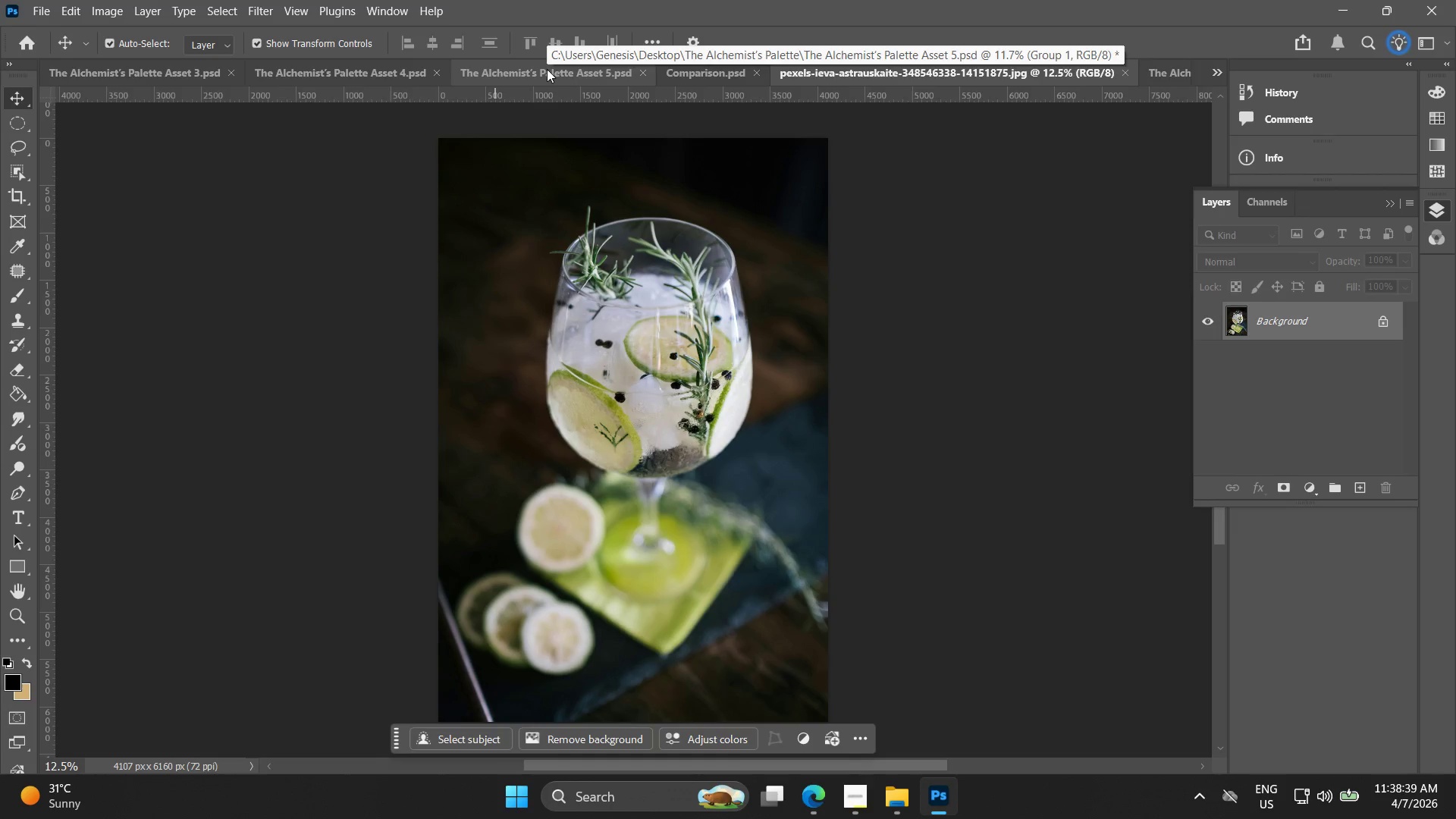 
wait(5.98)
 